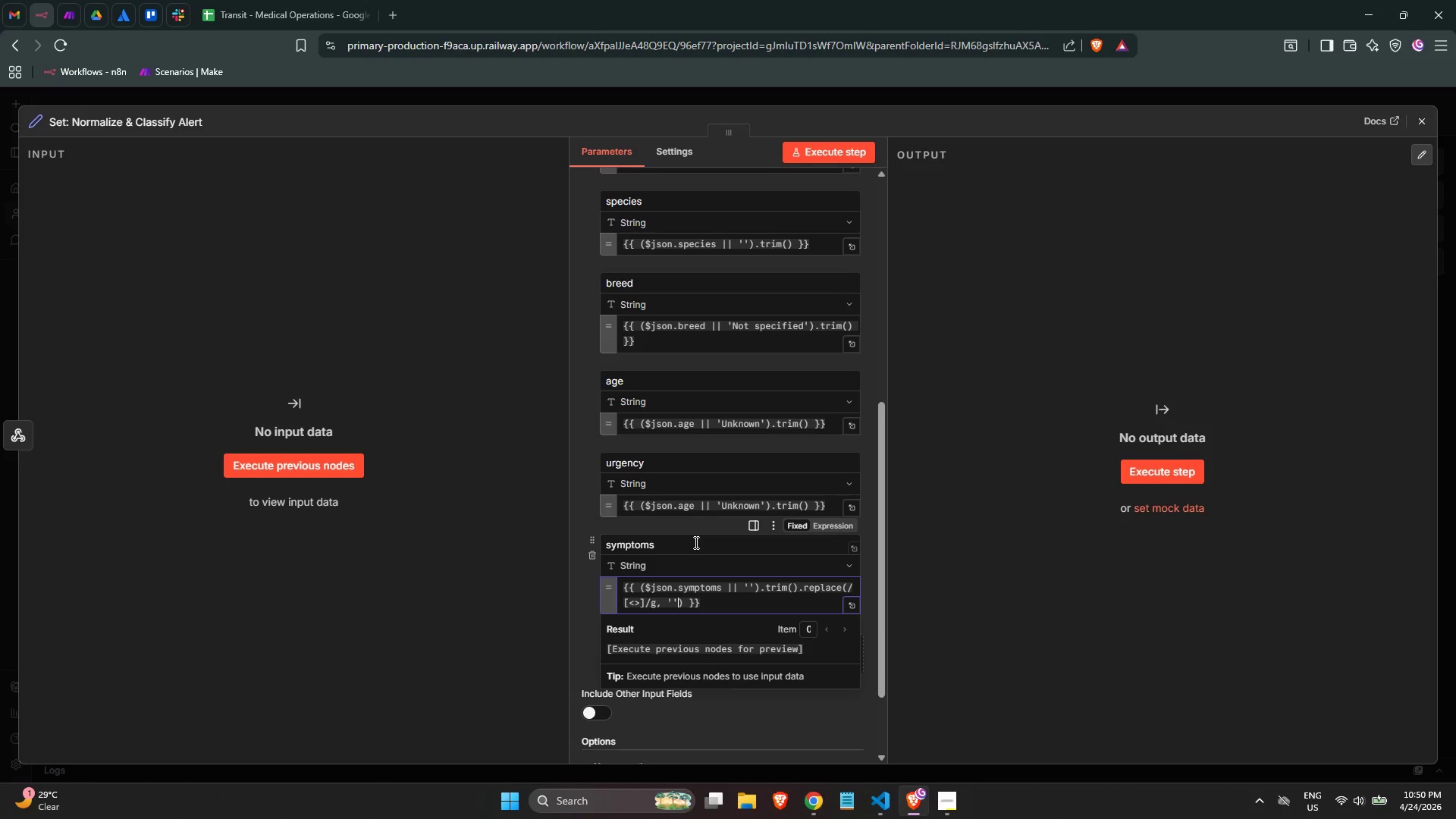 
left_click([581, 600])
 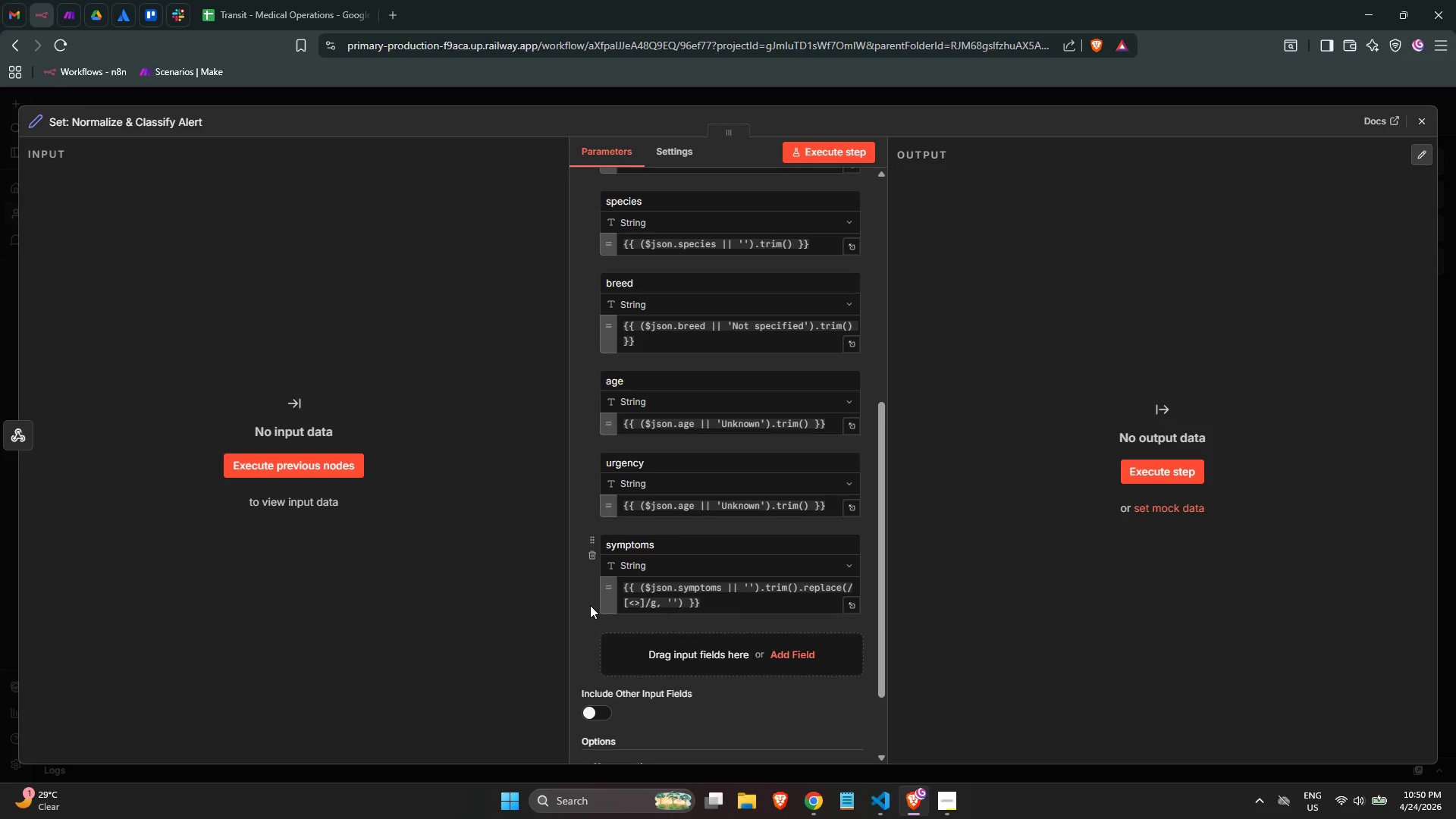 
scroll: coordinate [614, 645], scroll_direction: down, amount: 1.0
 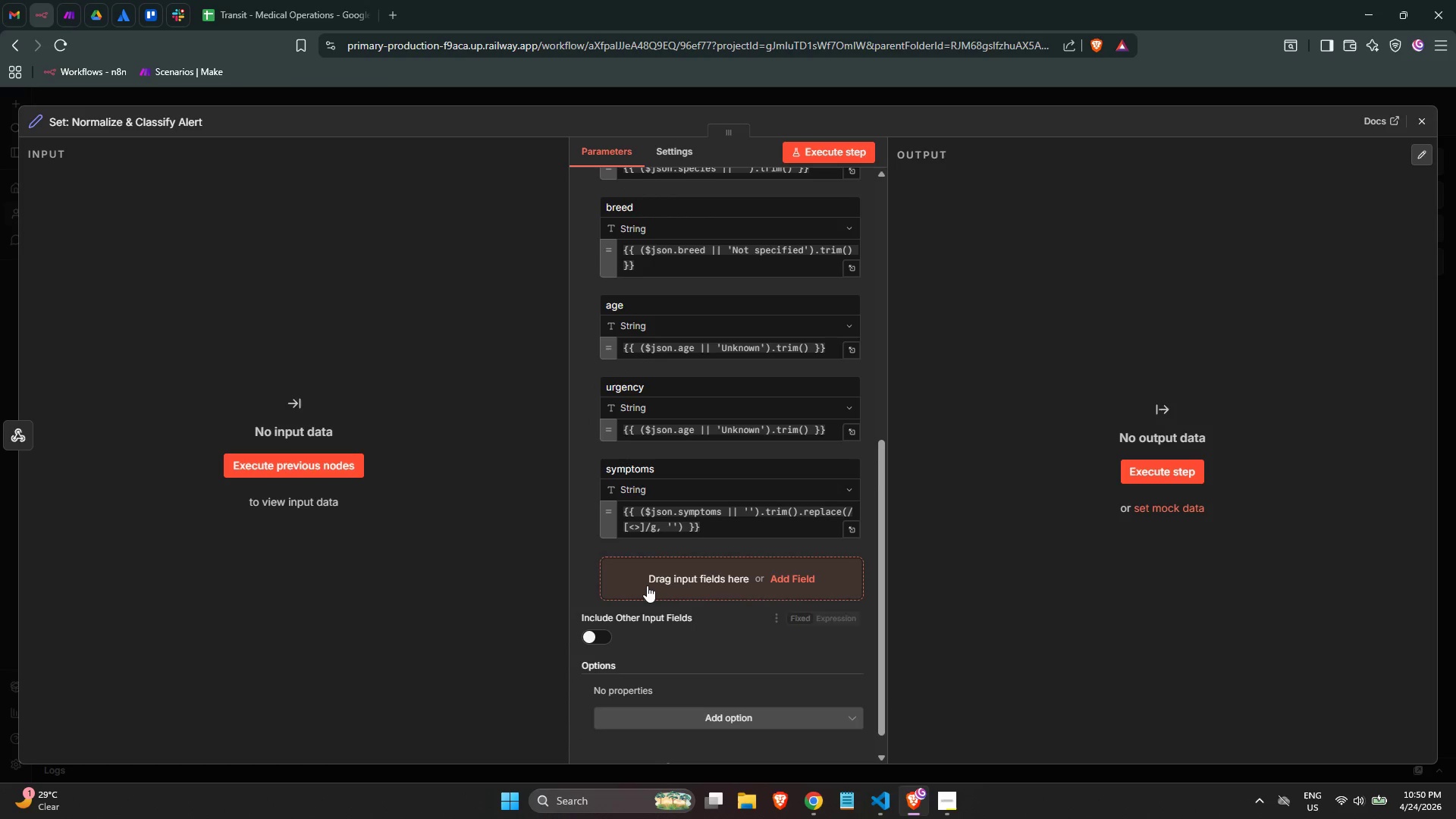 
left_click([645, 583])
 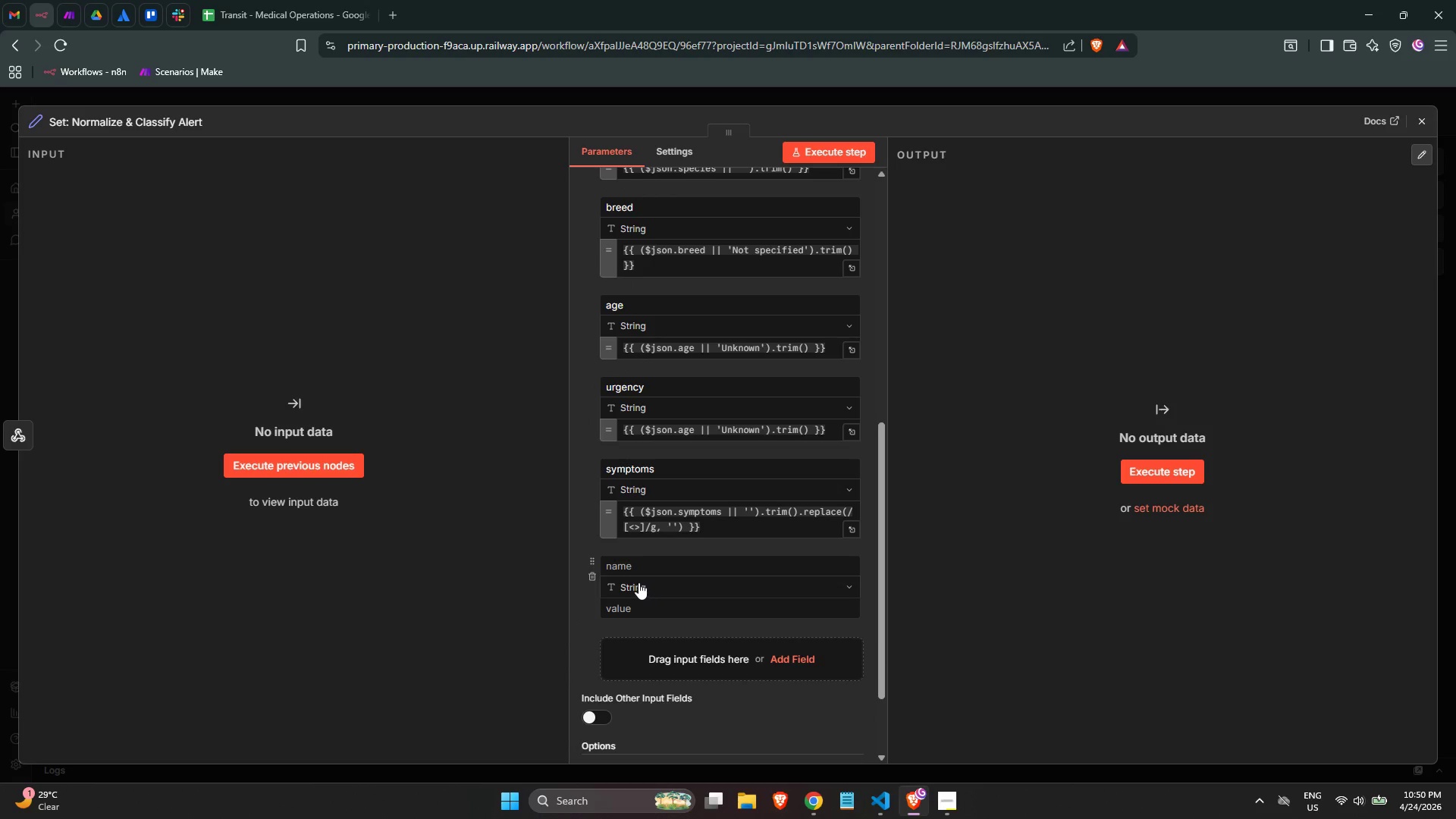 
left_click([645, 564])
 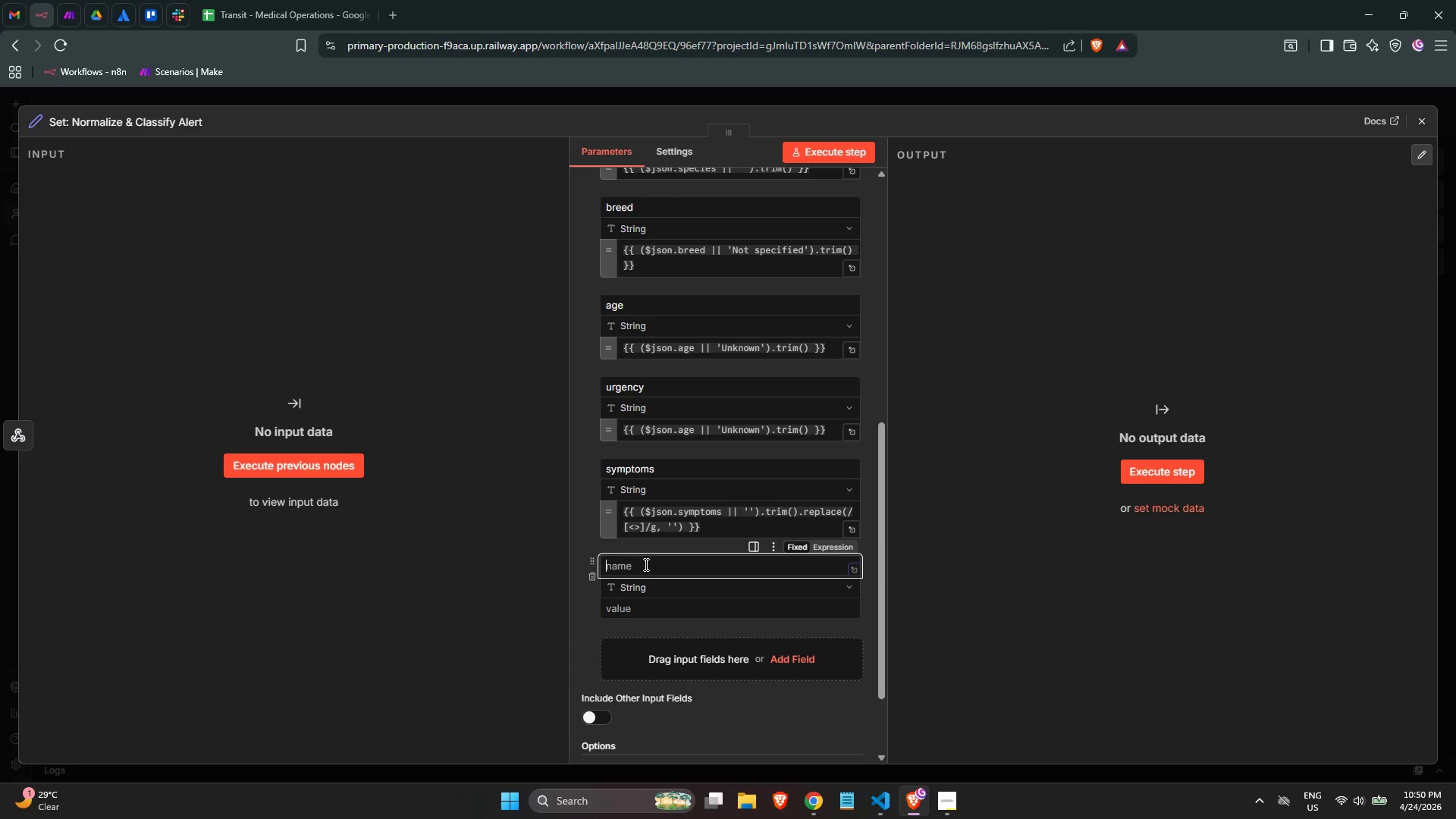 
type(cut)
key(Backspace)
type(rrent_vet)
 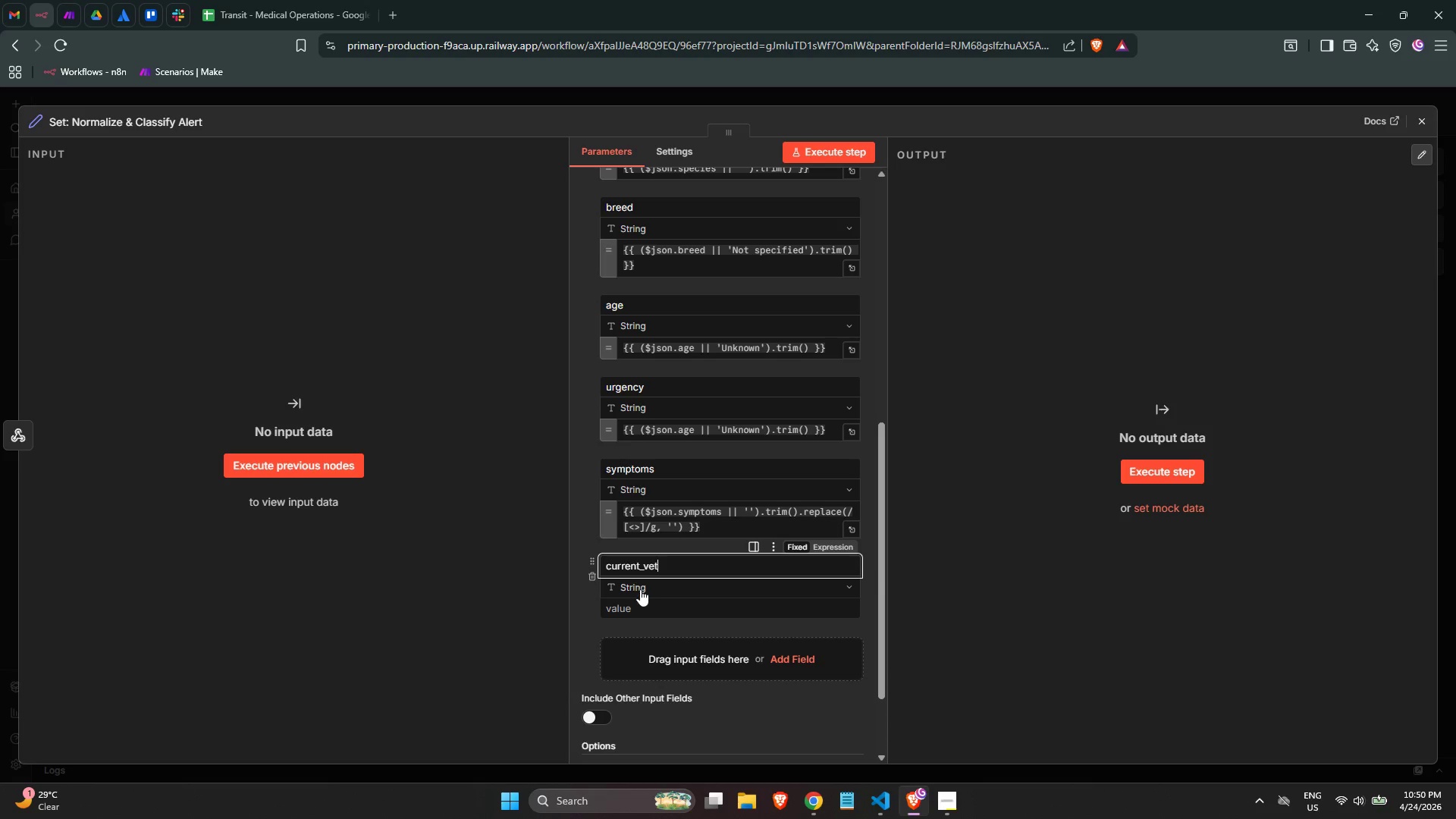 
key(Tab)
 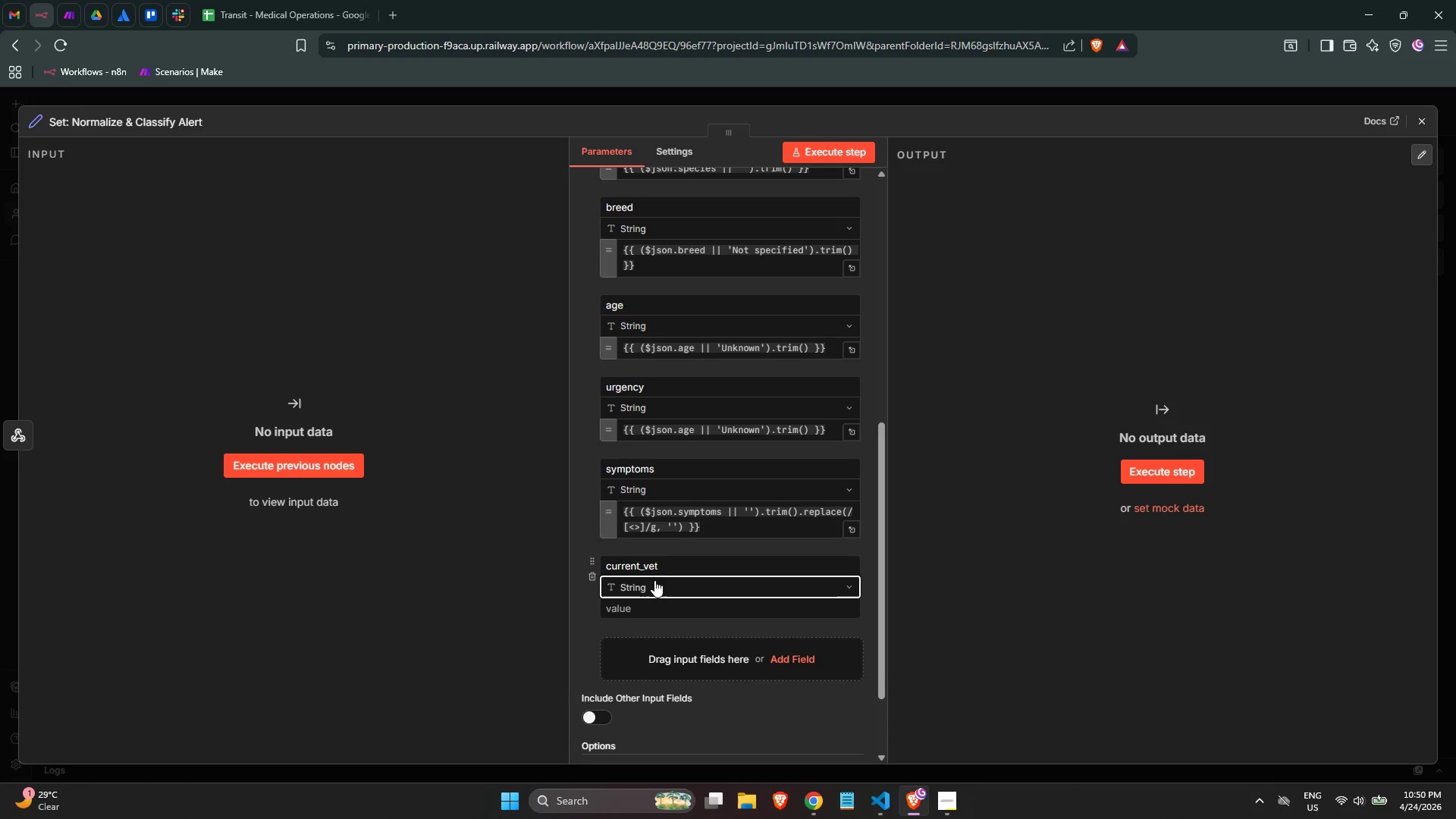 
key(Tab)
 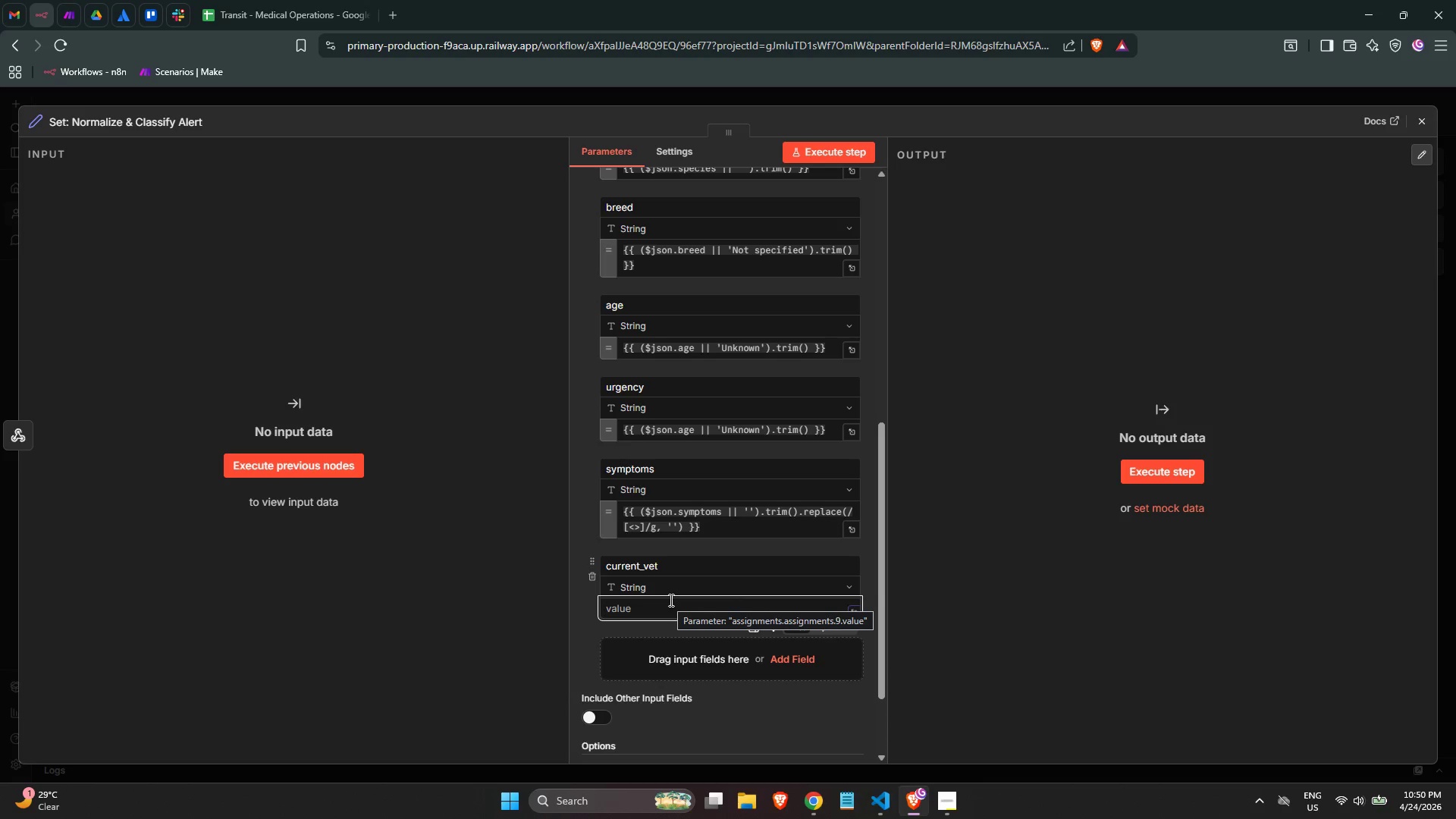 
type(={{($json)
 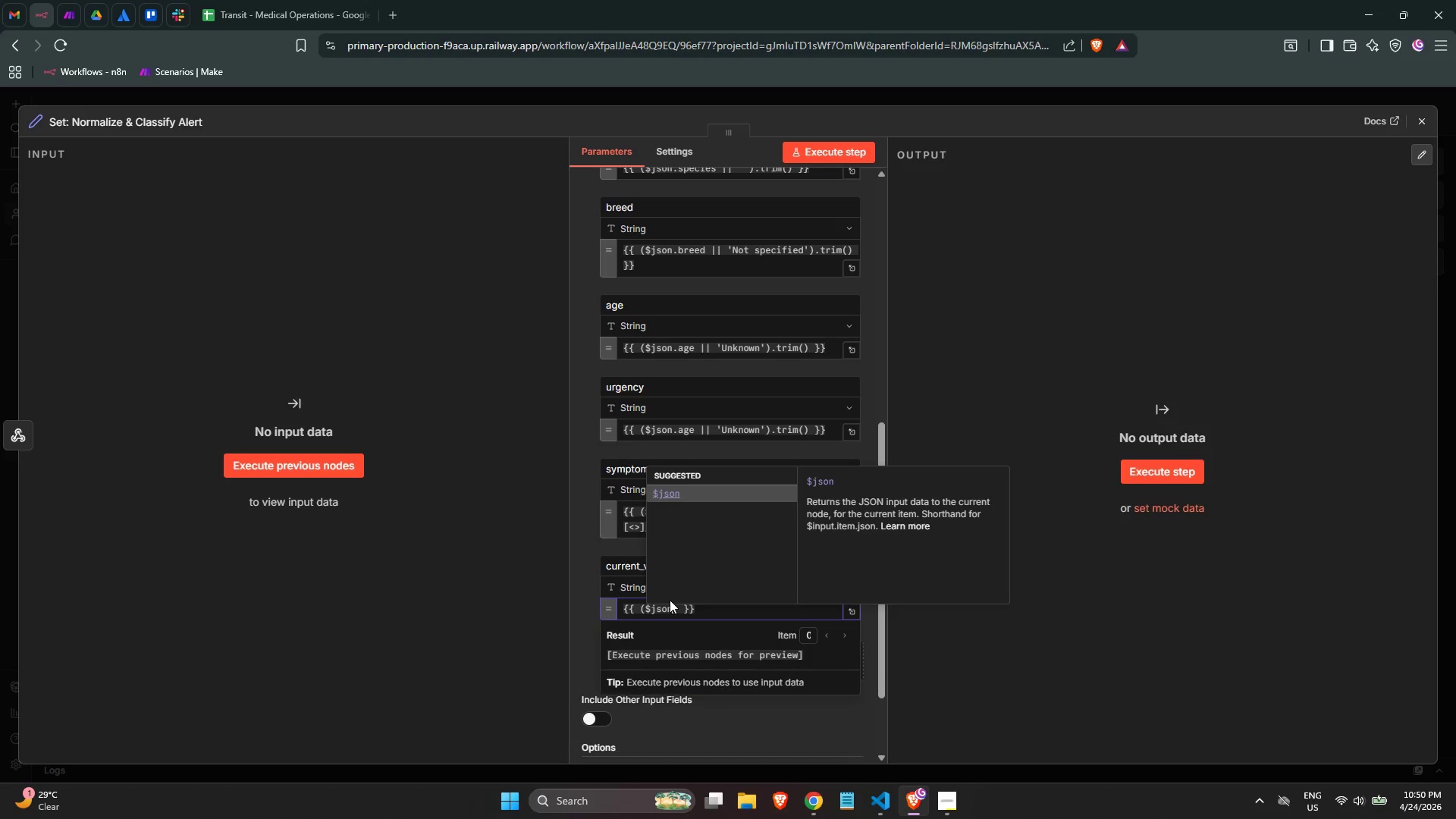 
key(Enter)
 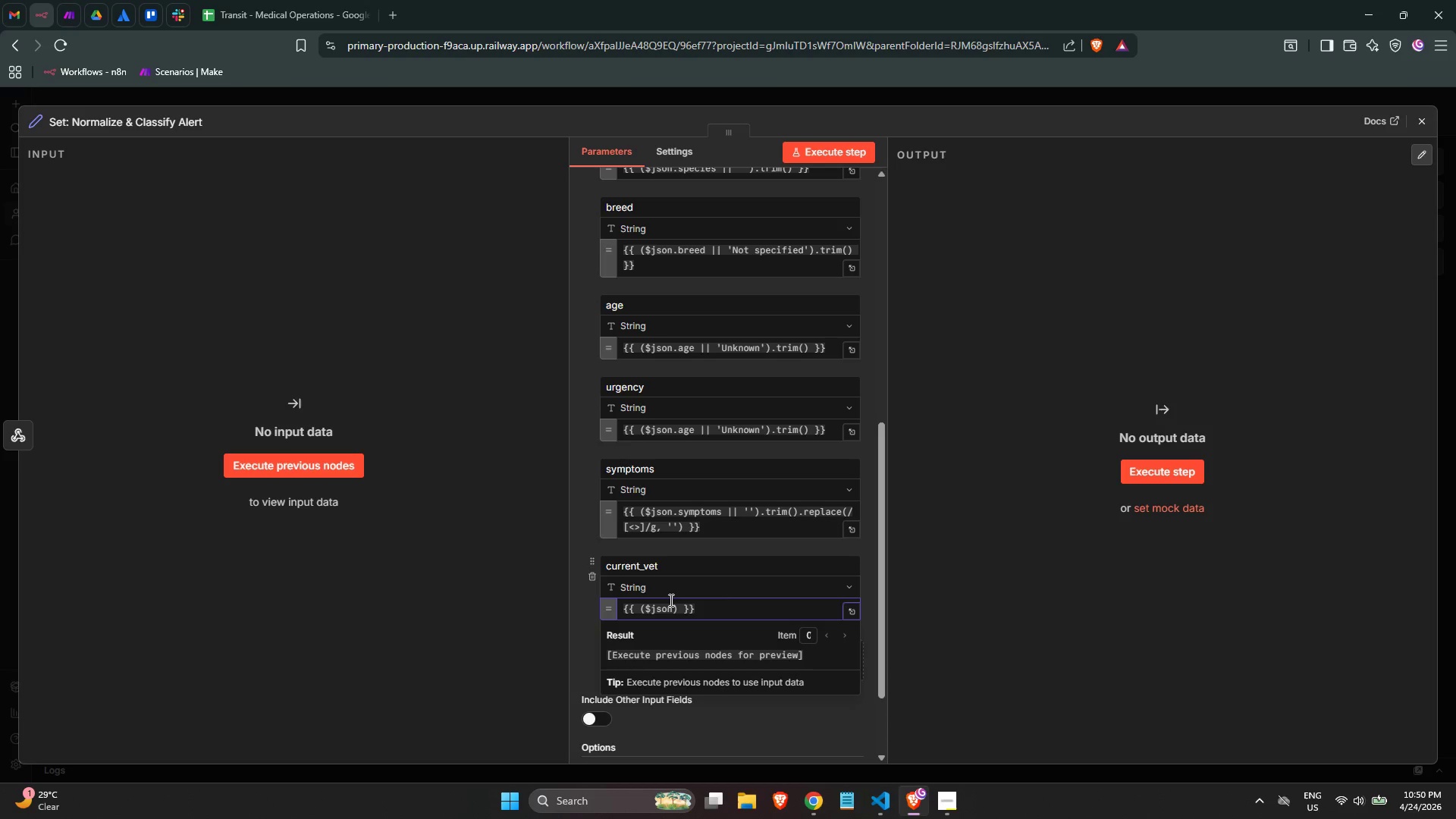 
key(Period)
 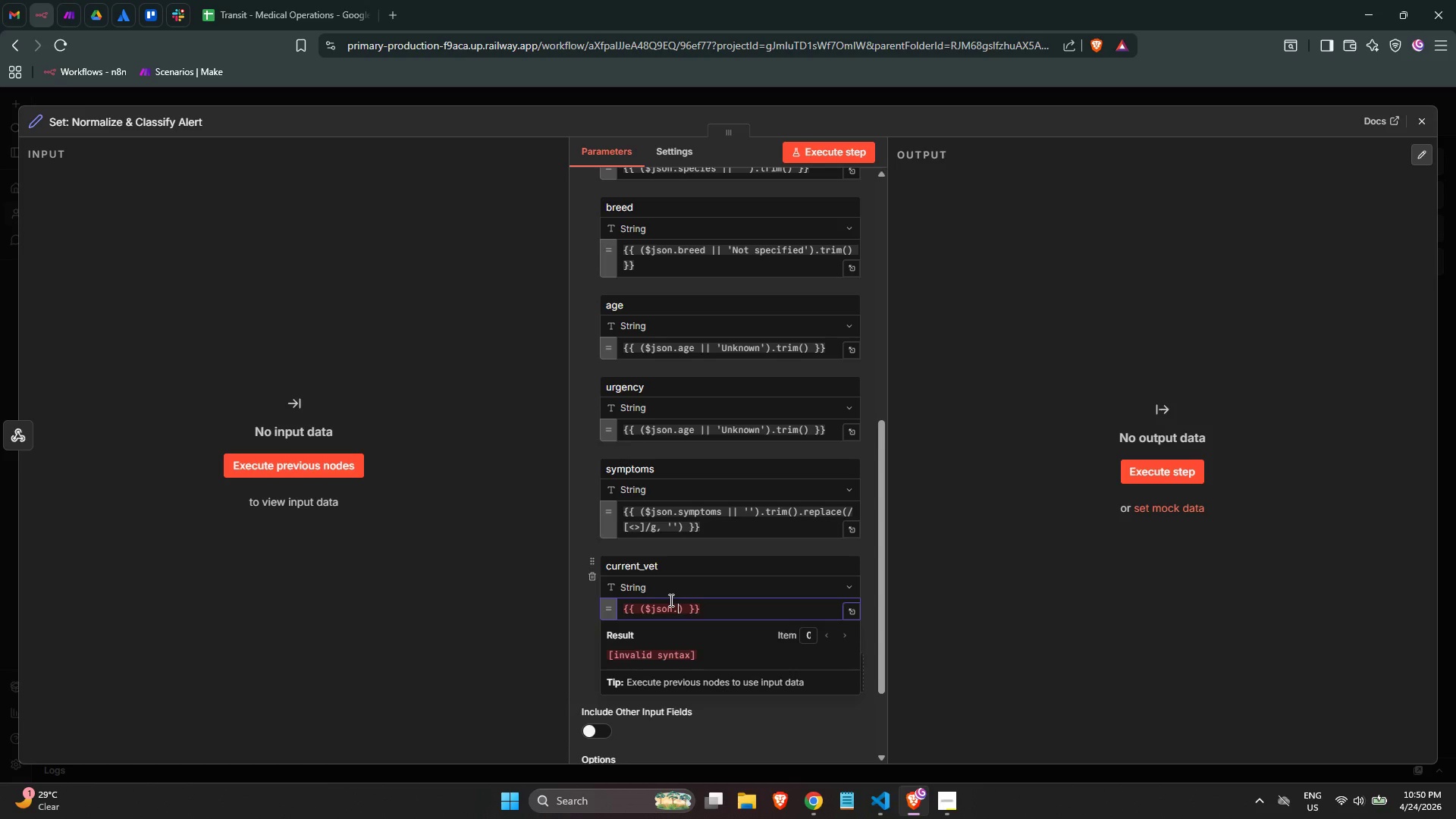 
wait(7.8)
 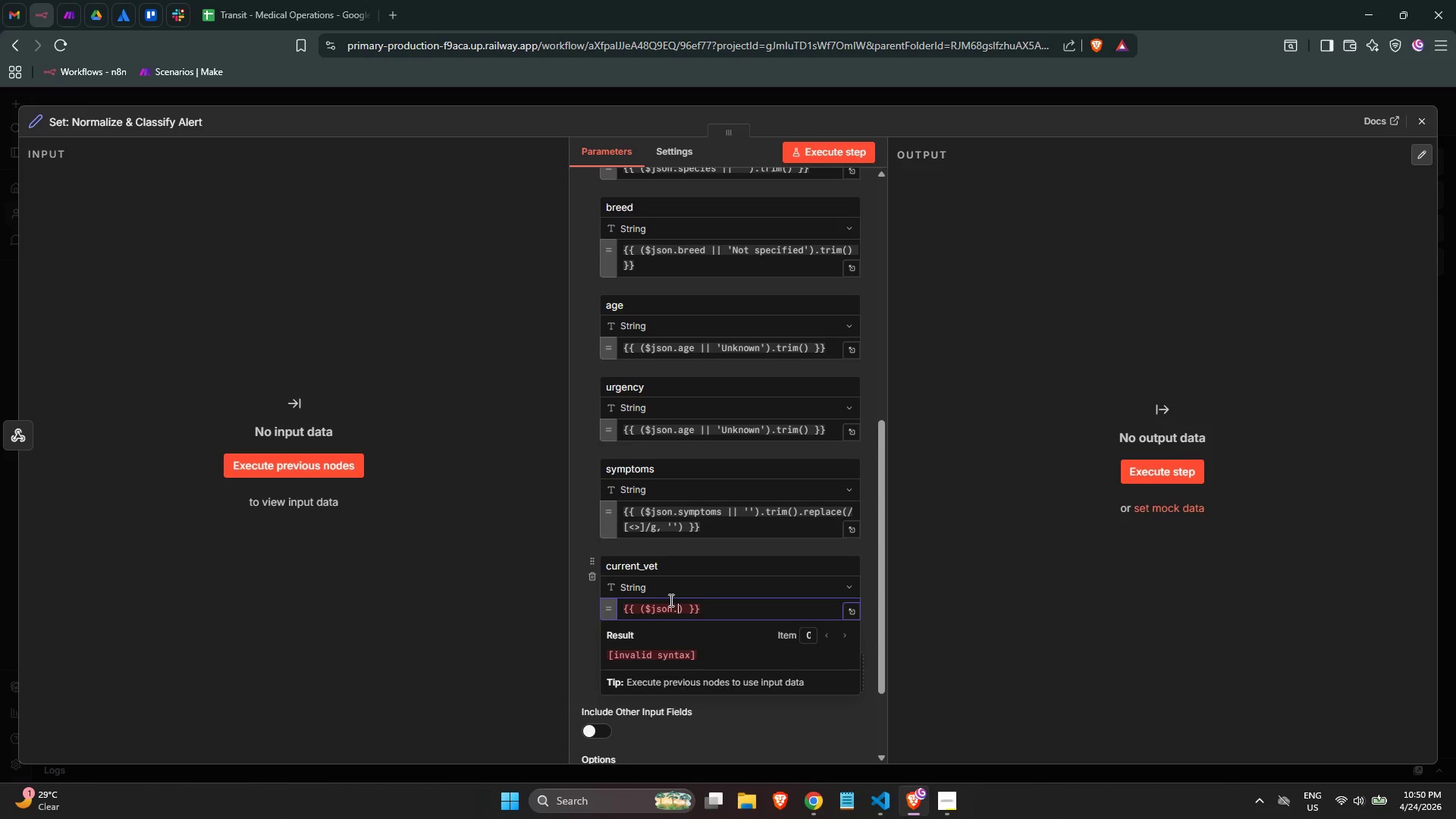 
type(current_vet || '')
 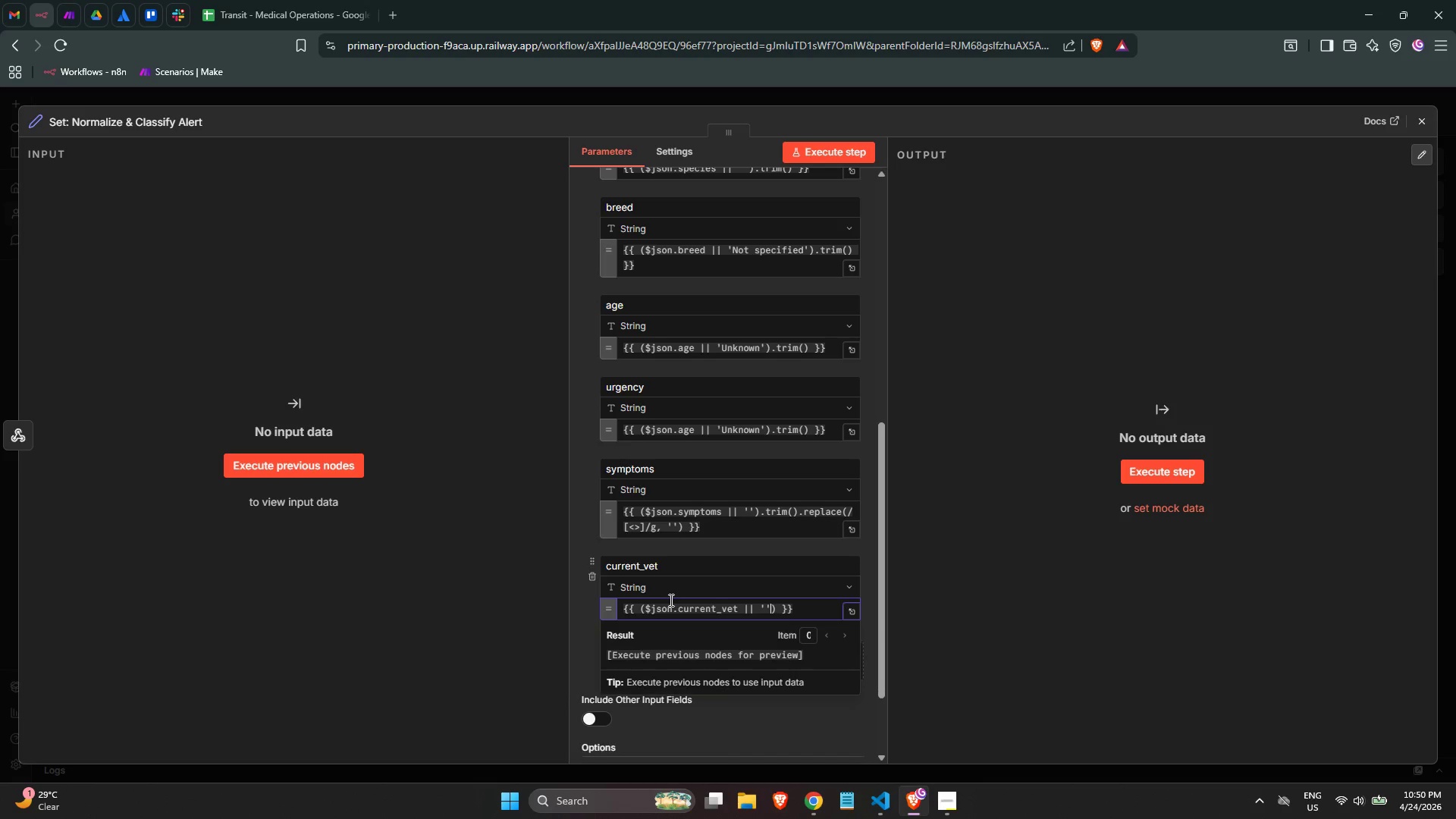 
key(ArrowRight)
 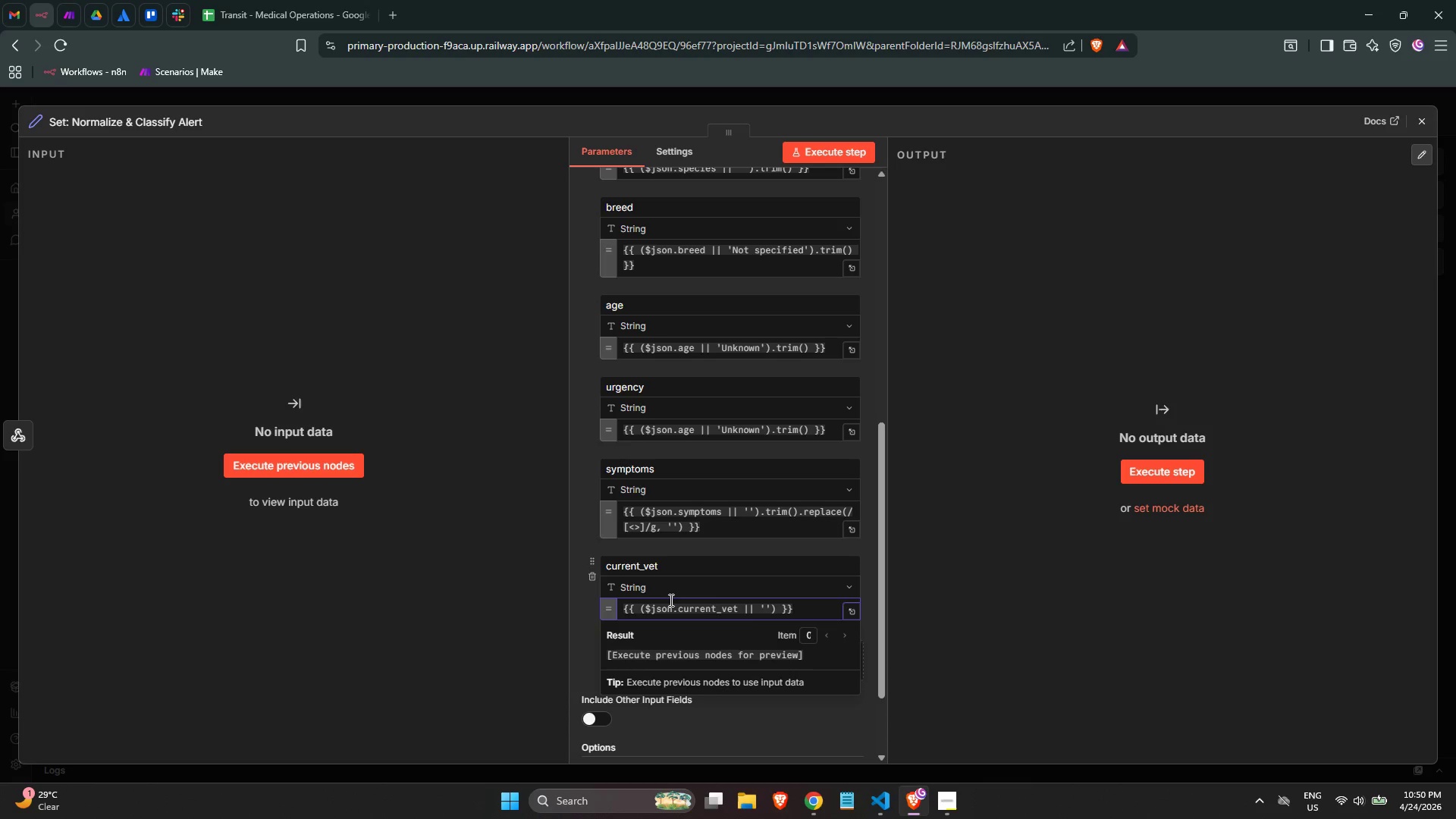 
type(.trim())
 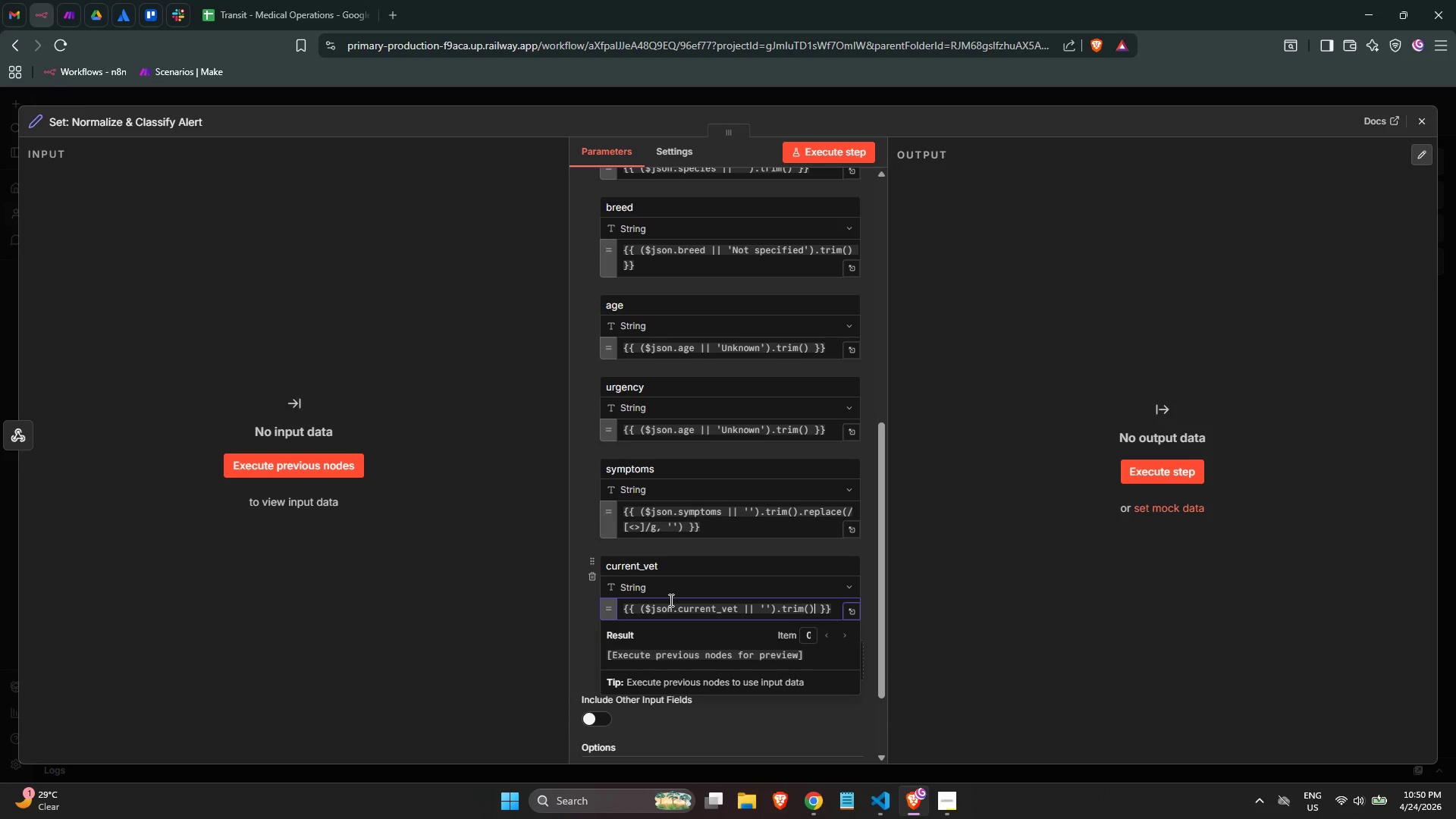 
wait(10.73)
 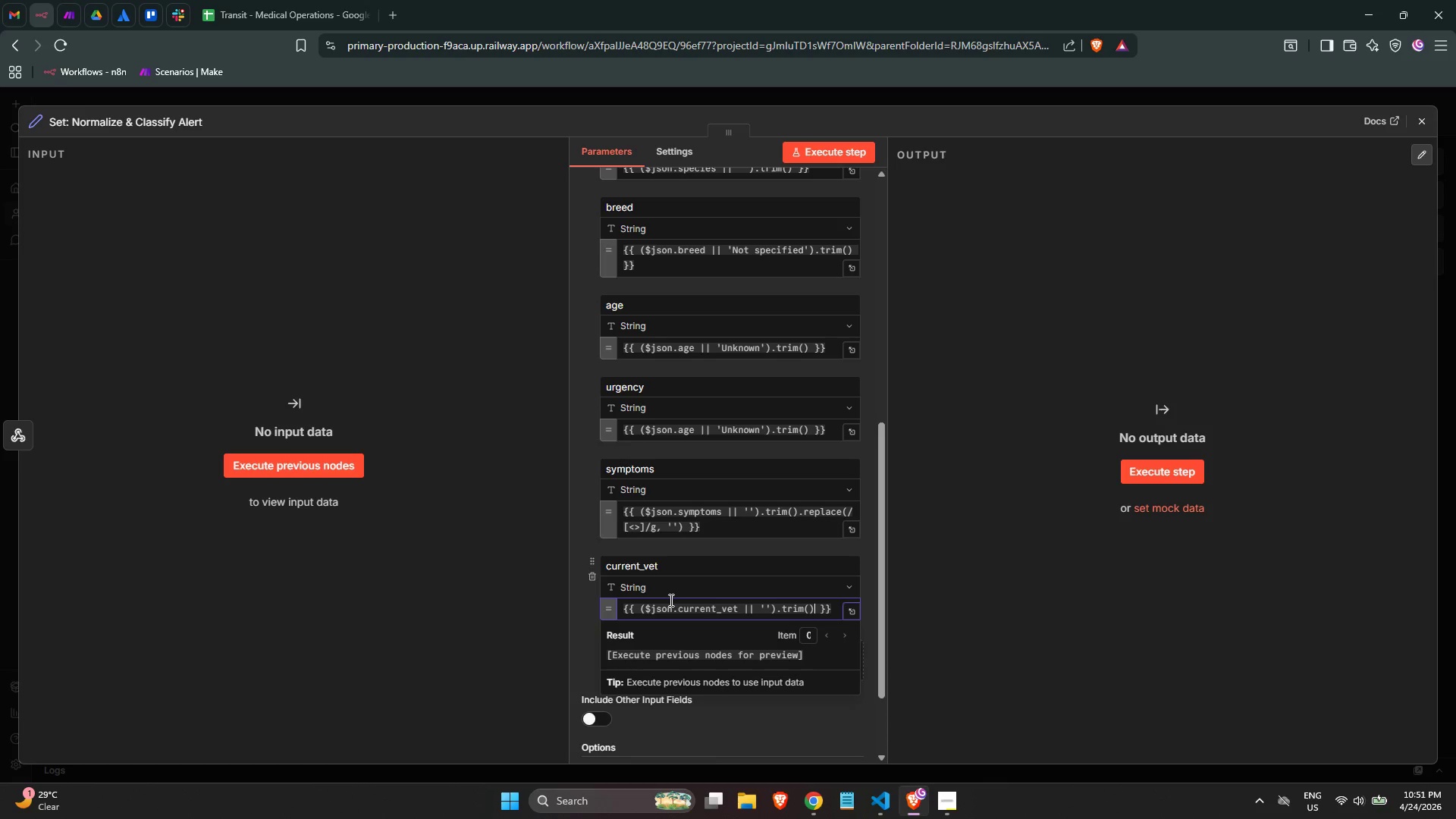 
key(ArrowRight)
 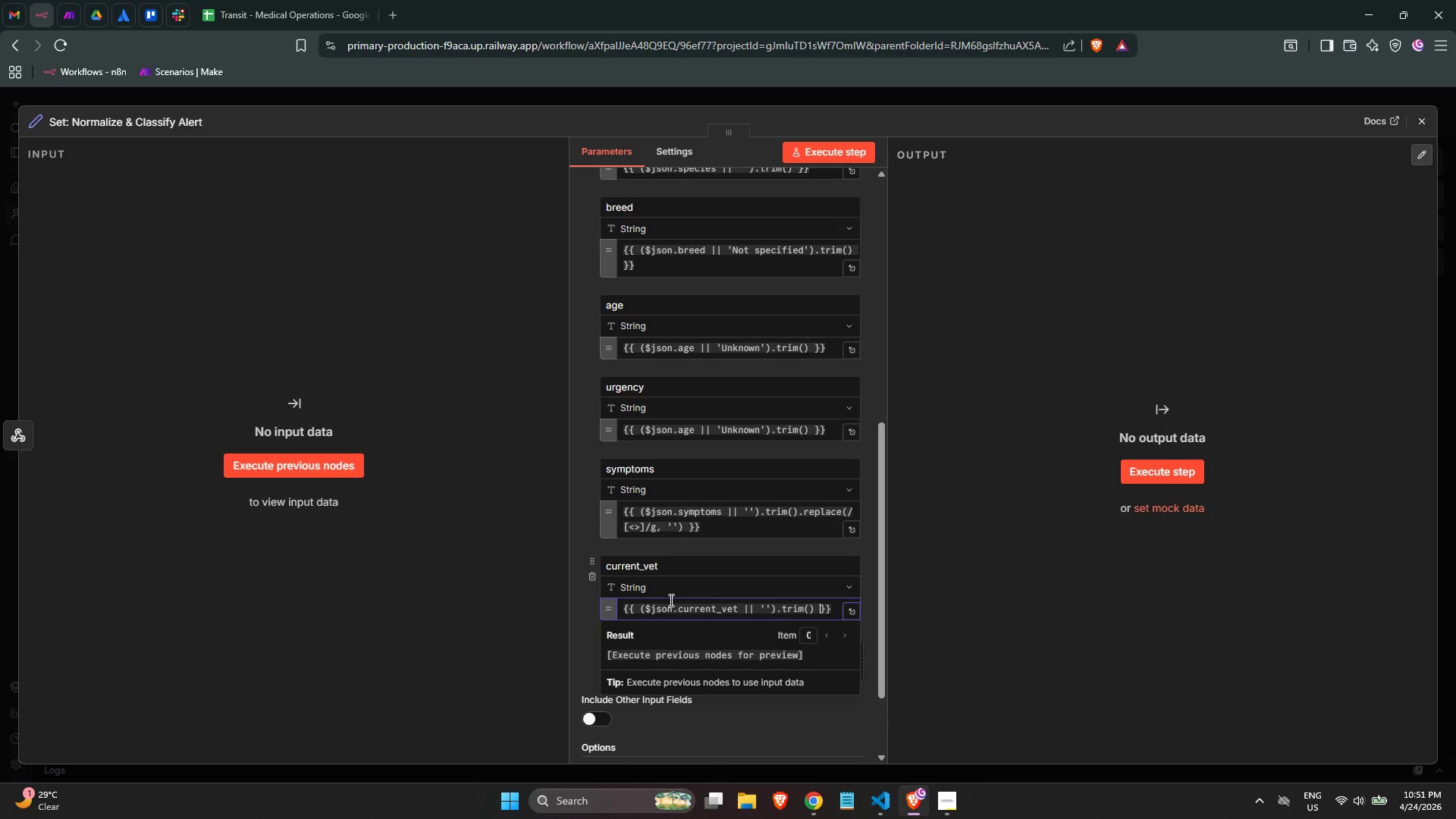 
key(ArrowRight)
 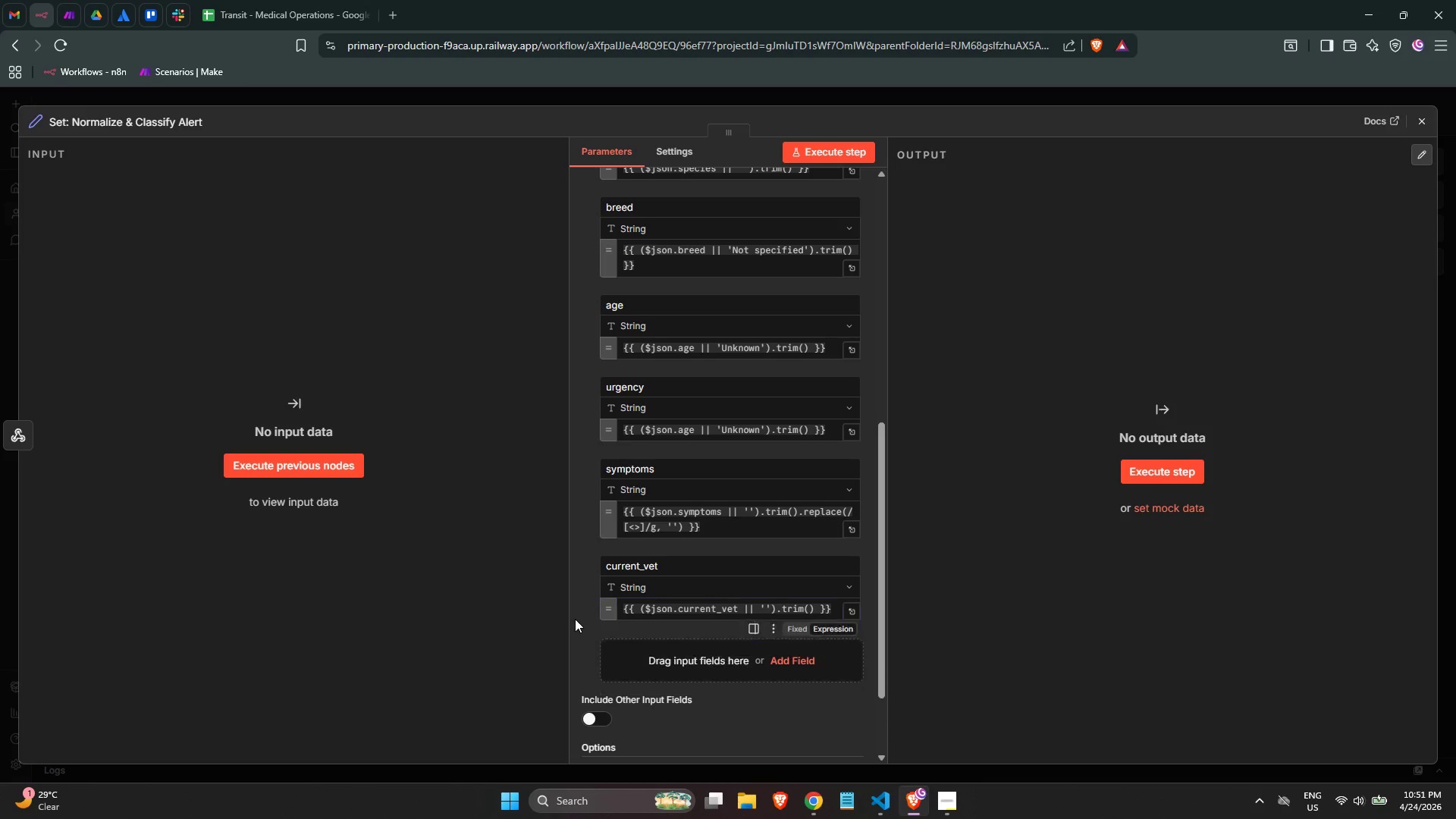 
left_click([639, 663])
 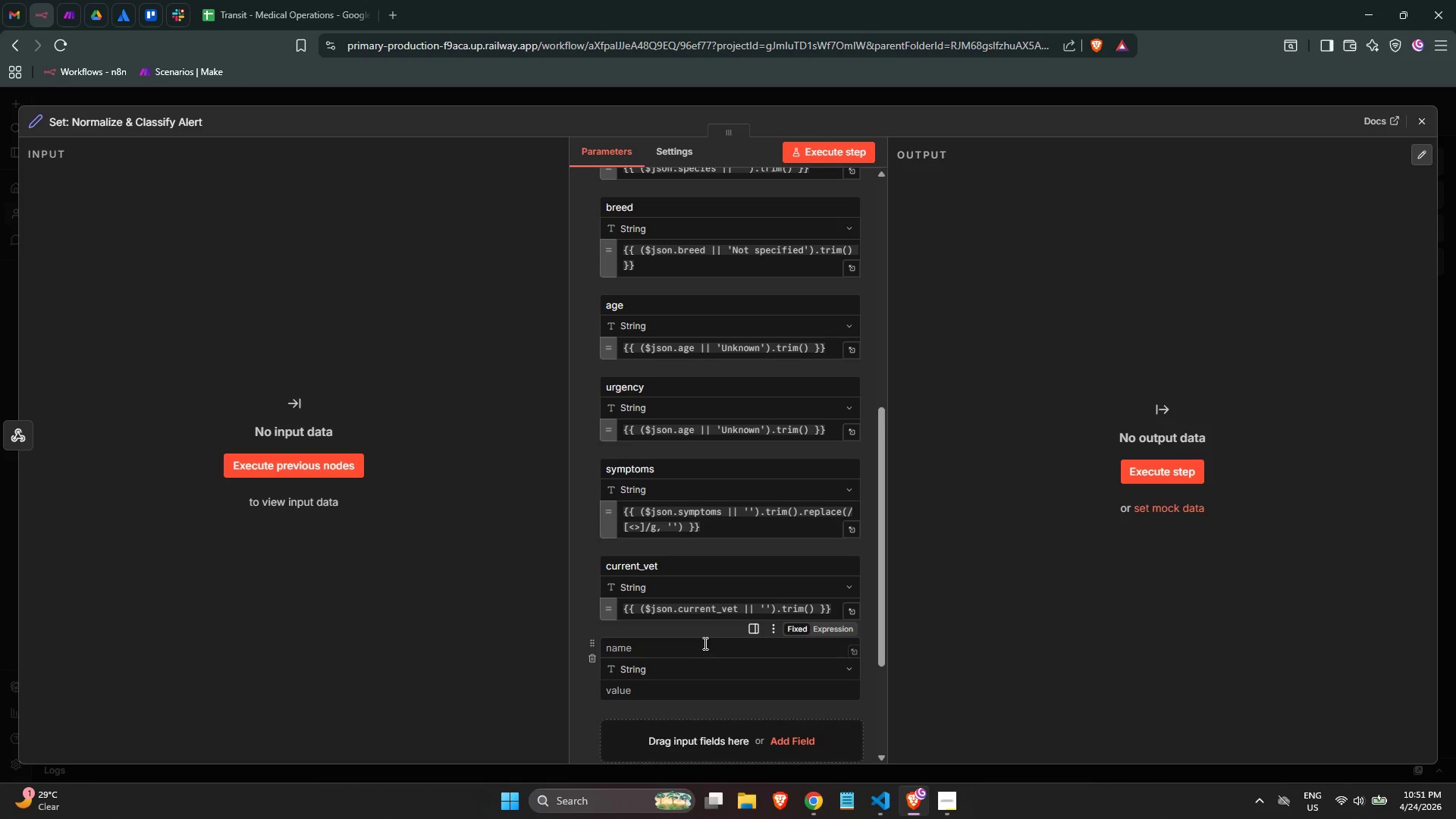 
wait(6.27)
 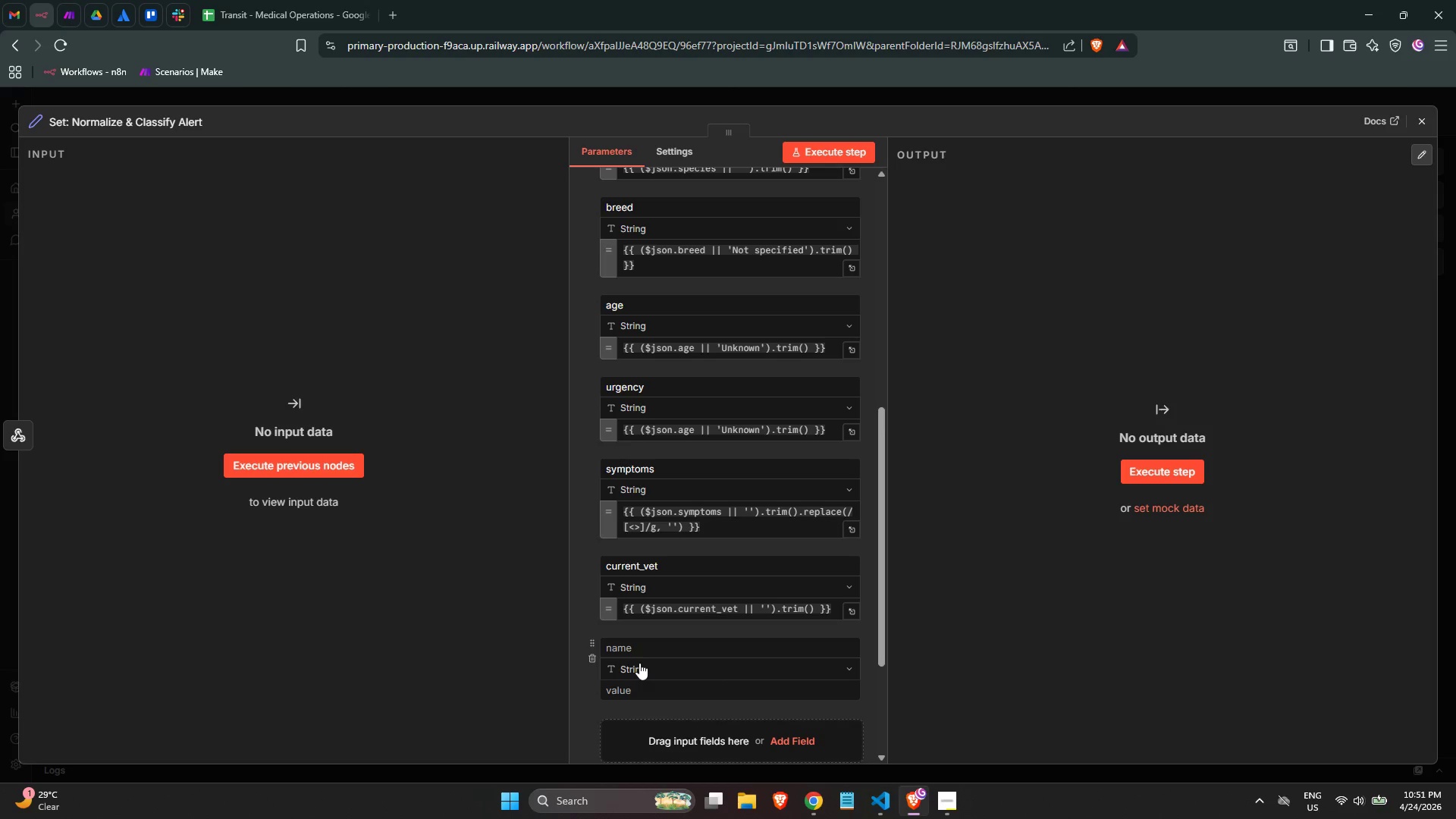 
type(notes)
key(Tab)
key(Tab)
type(={{)=)
key(Backspace)
key(Backspace)
type(($js)
 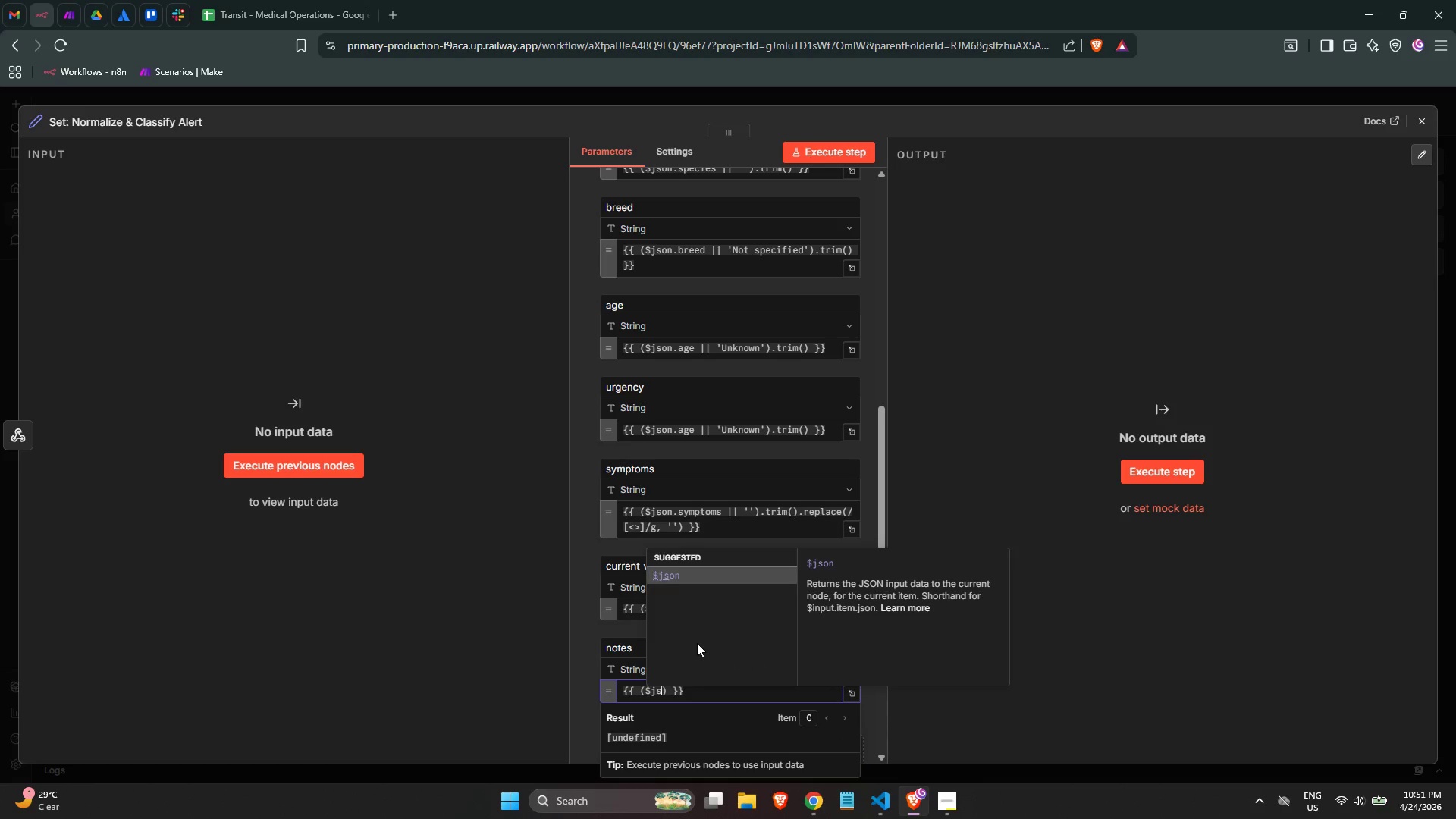 
 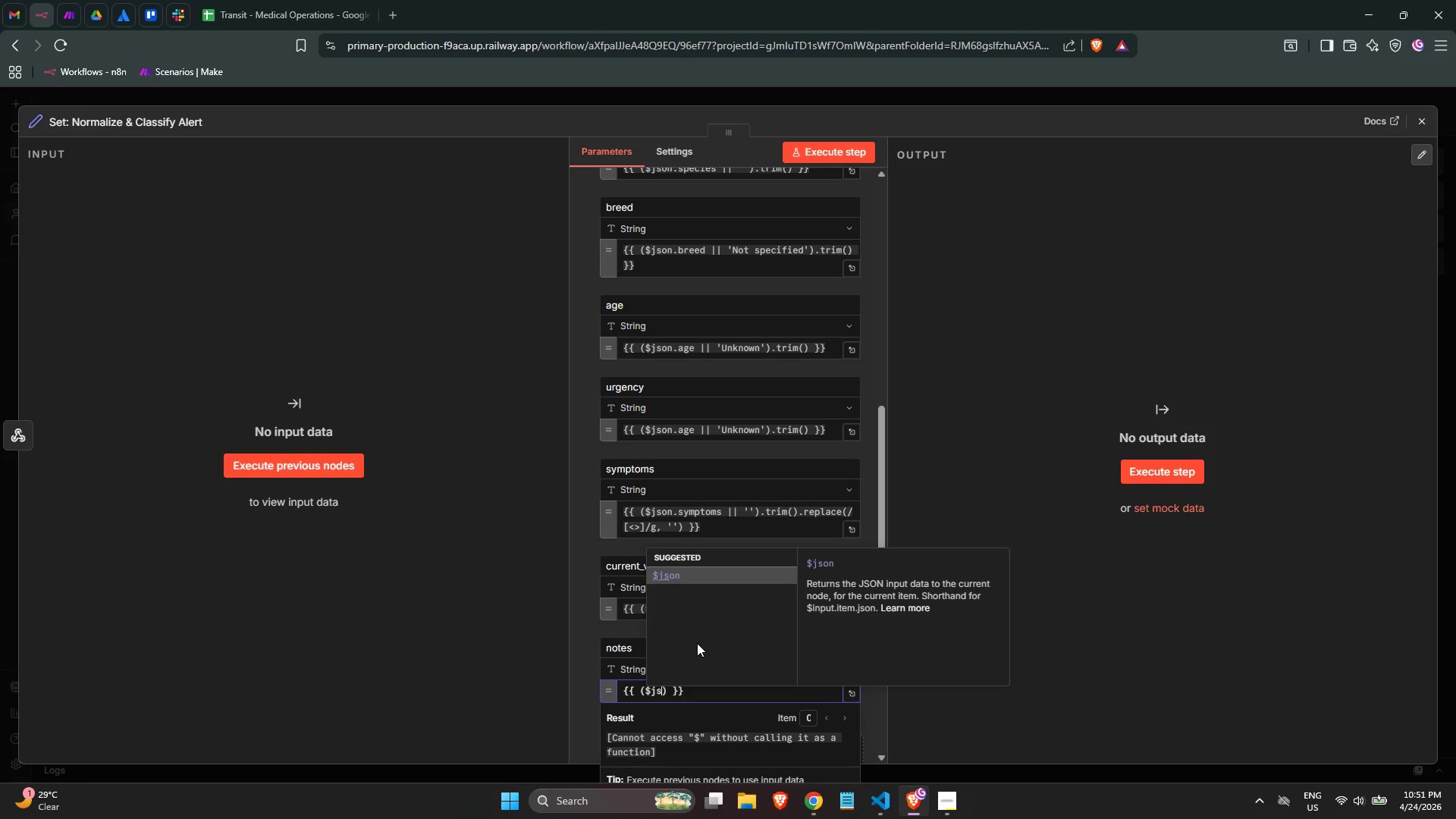 
key(Enter)
 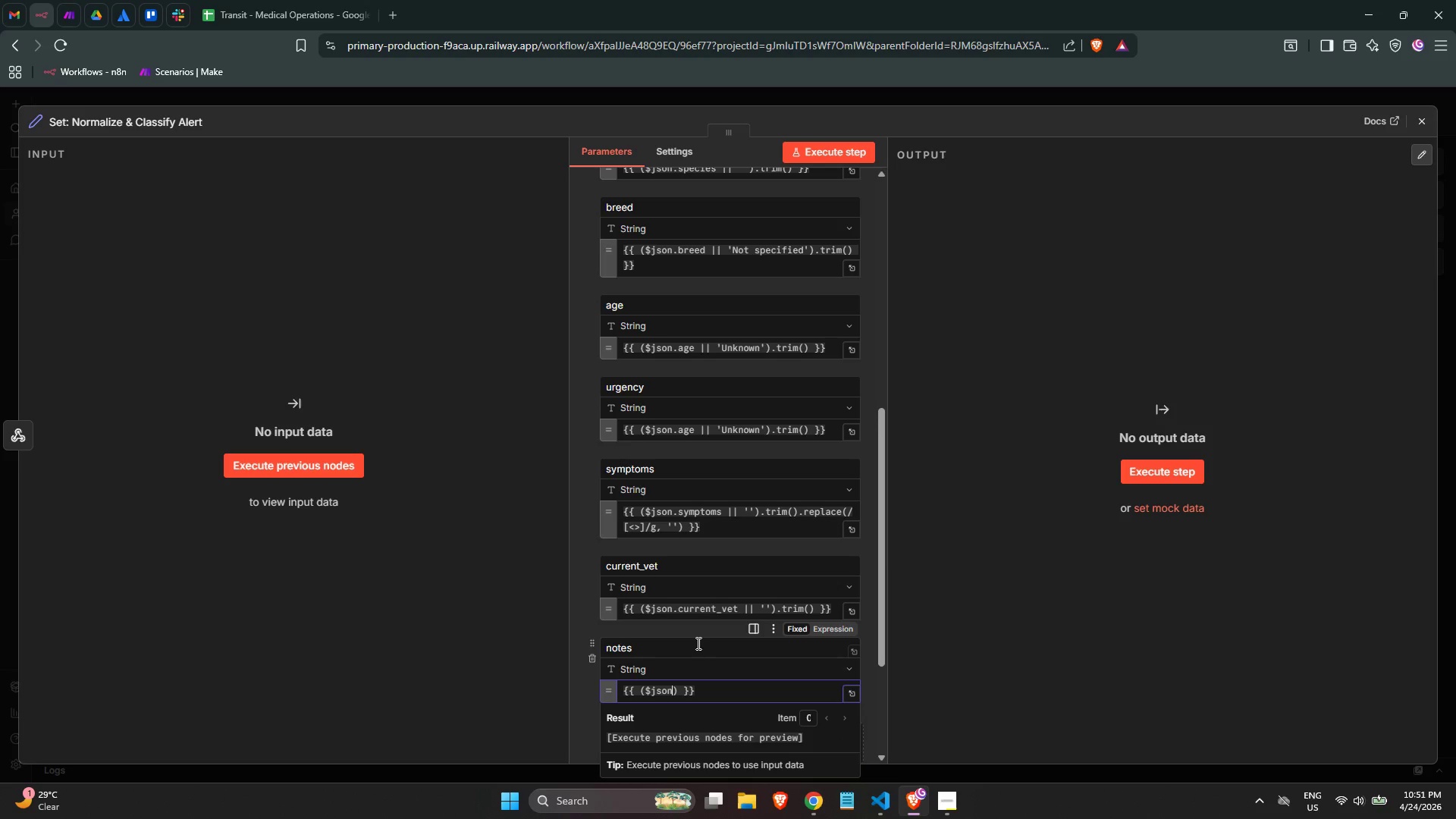 
type(.notes || ')
 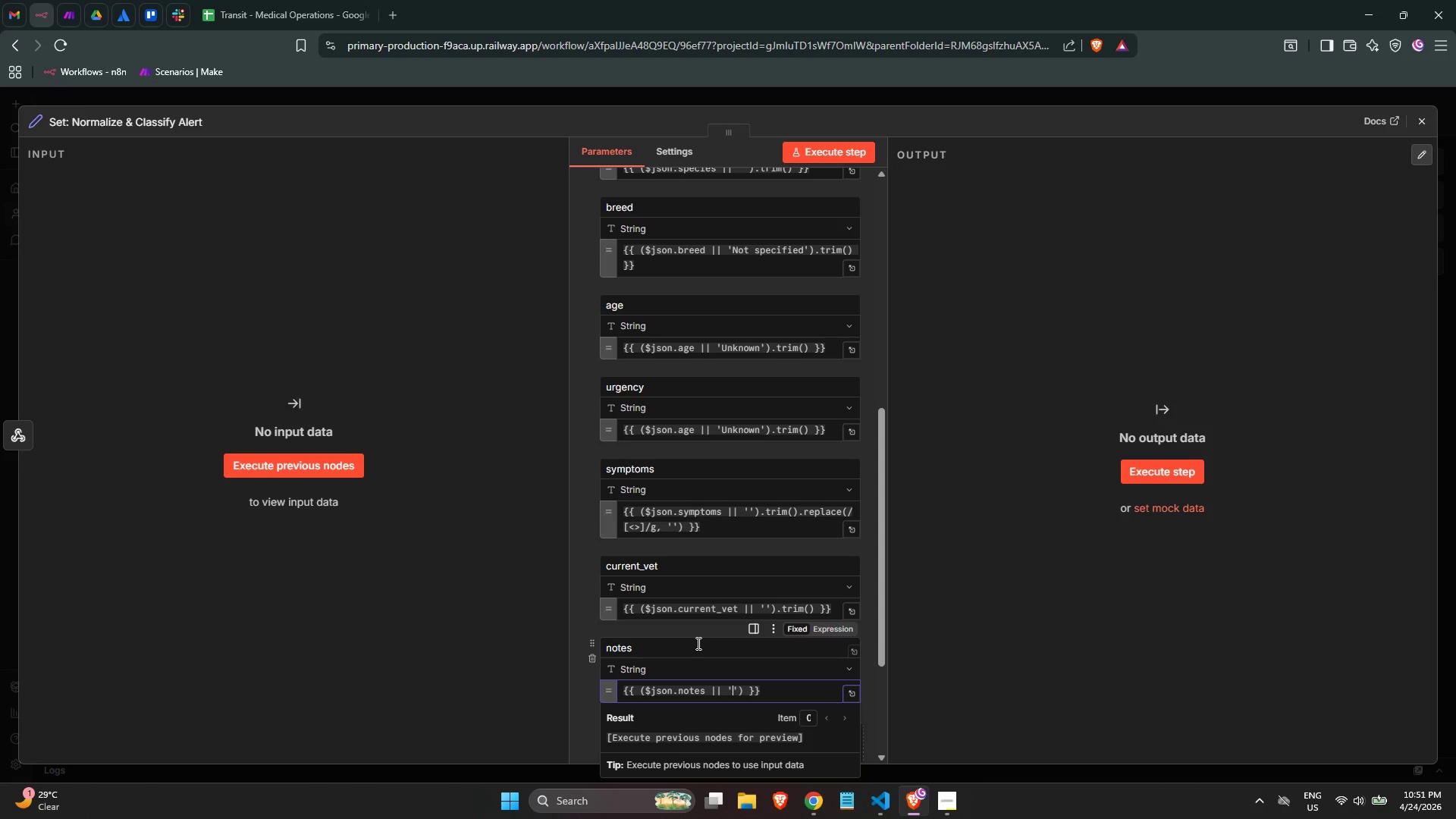 
key(ArrowRight)
 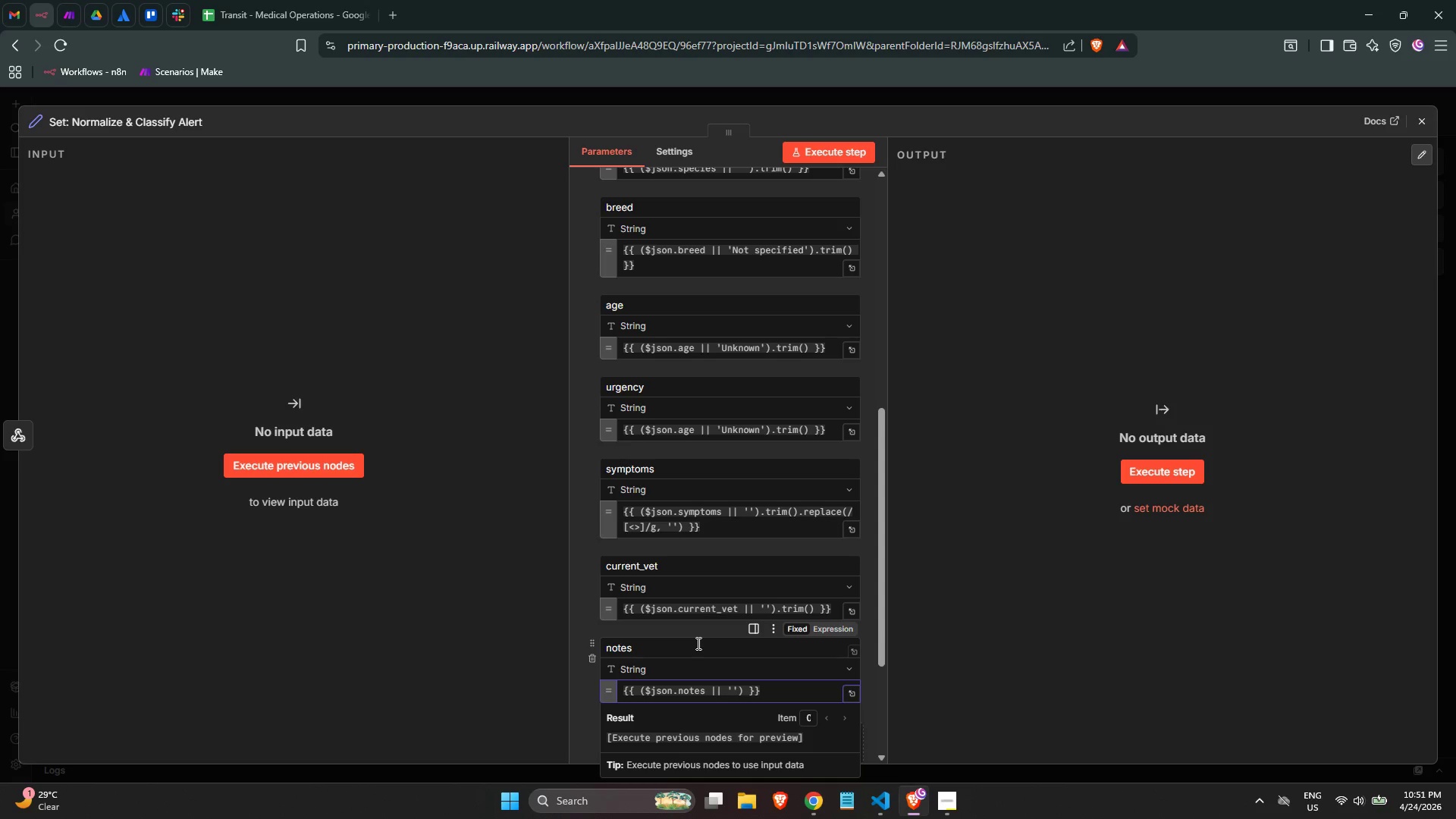 
key(ArrowRight)
 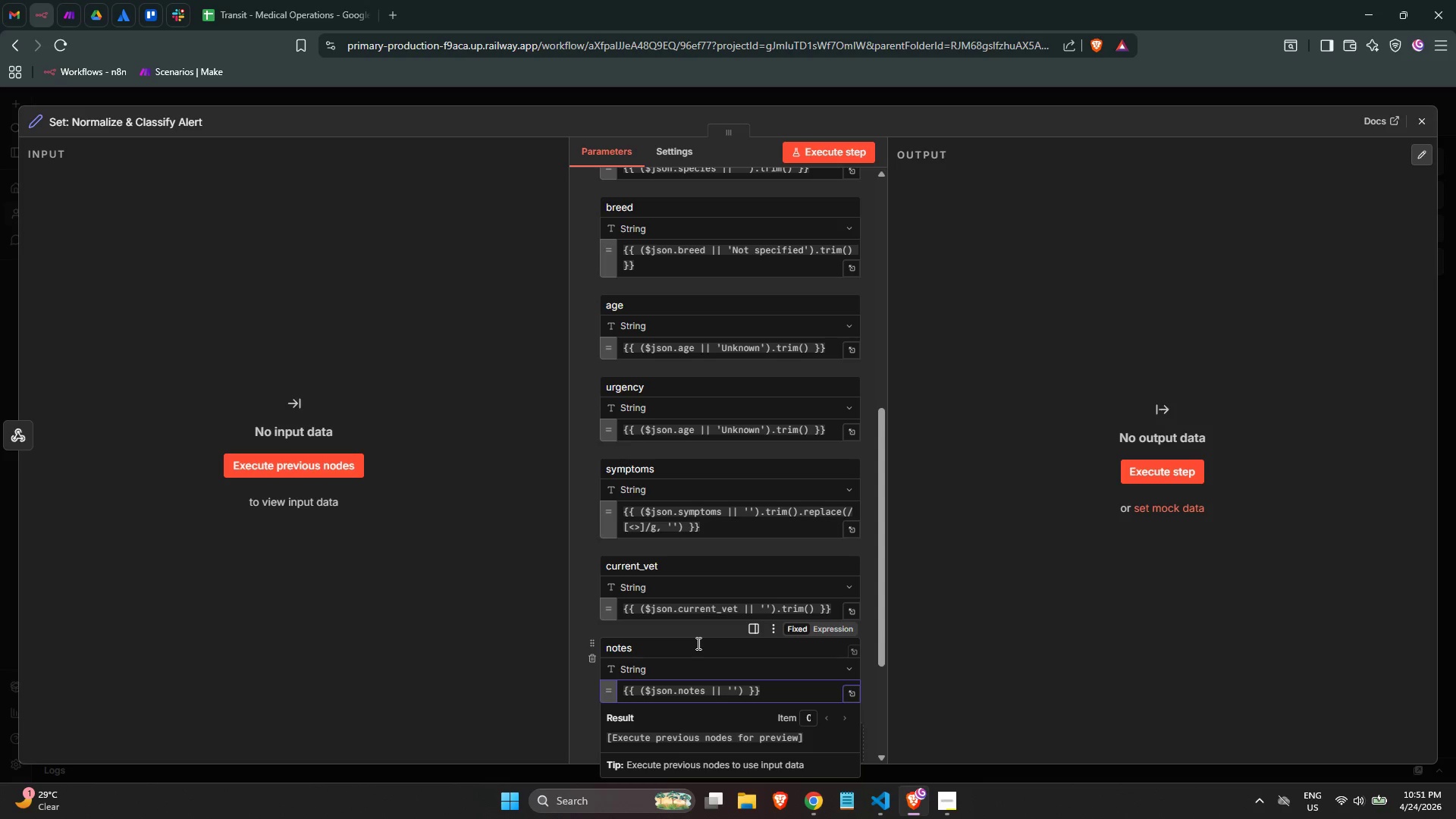 
type(.trim().replace(/[<>)
 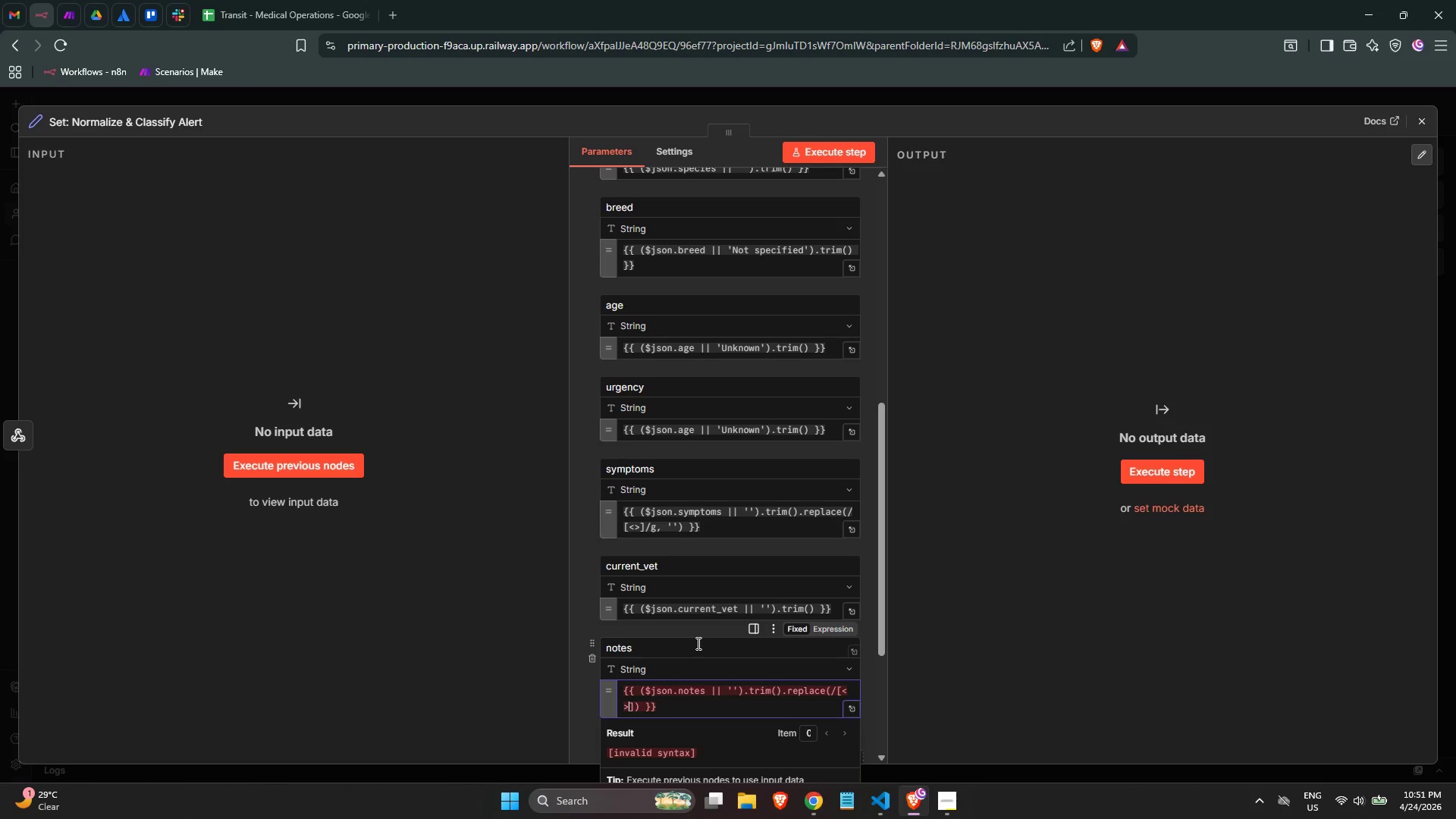 
key(ArrowRight)
 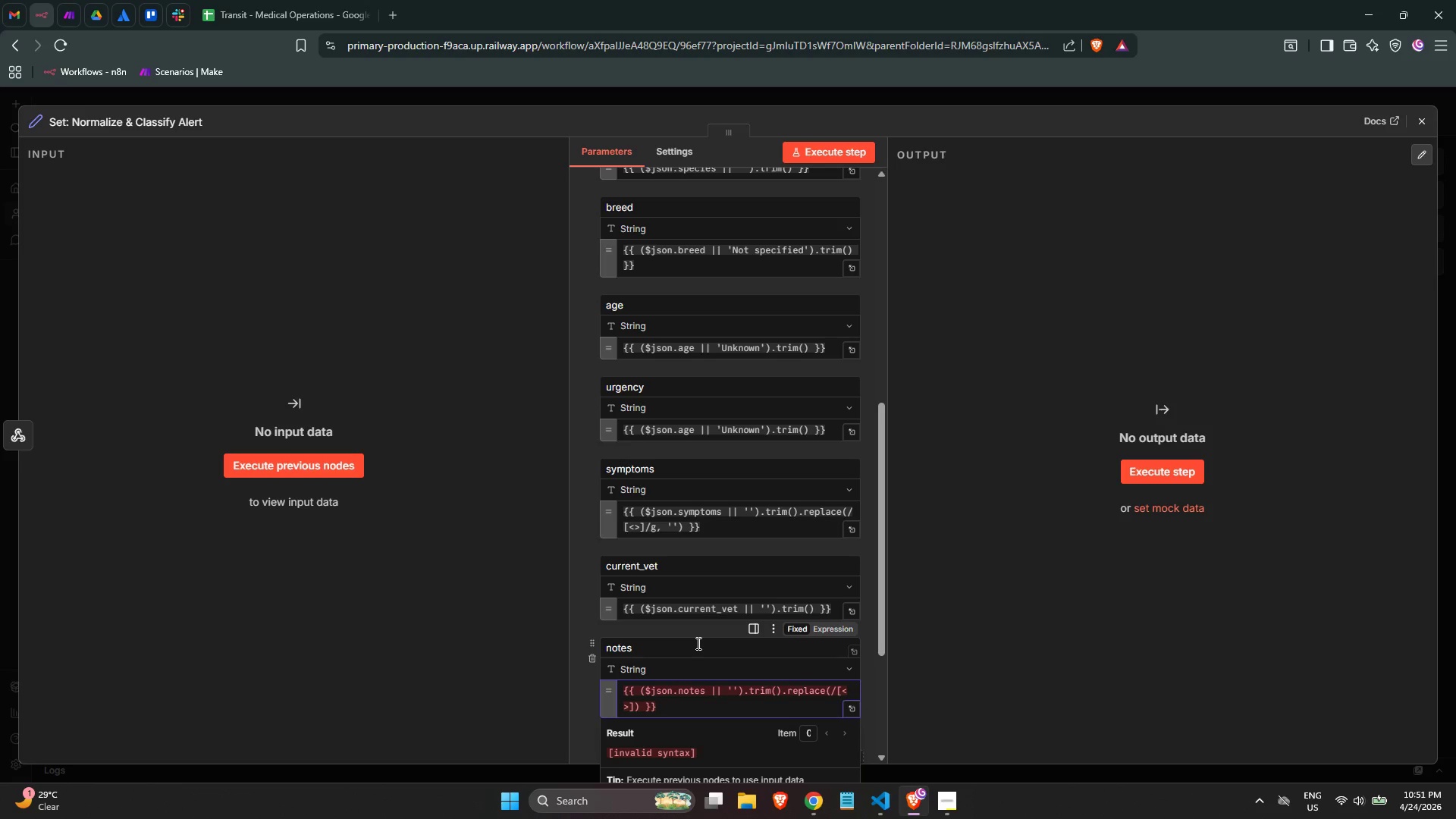 
key(Slash)
 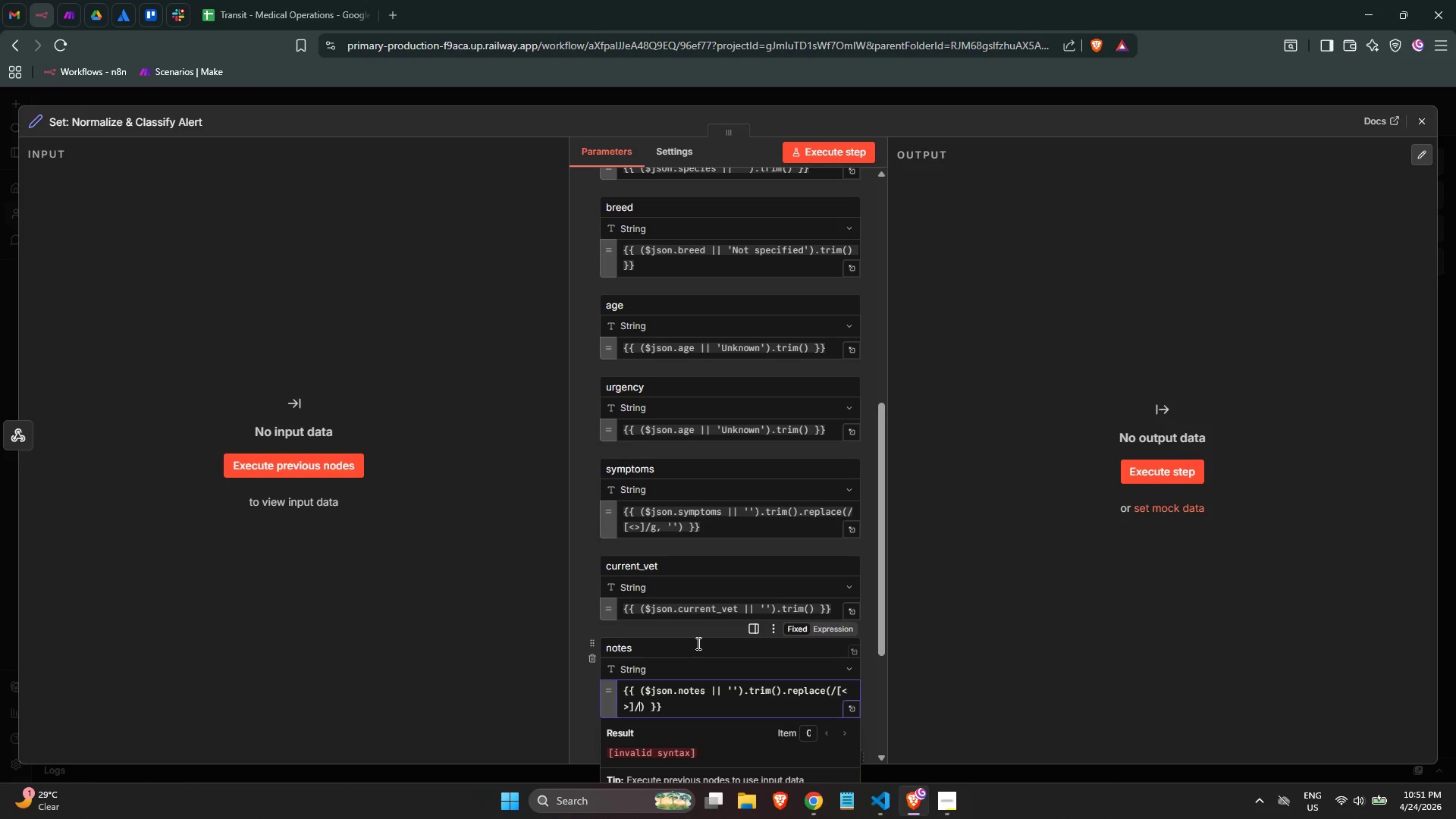 
key(G)
 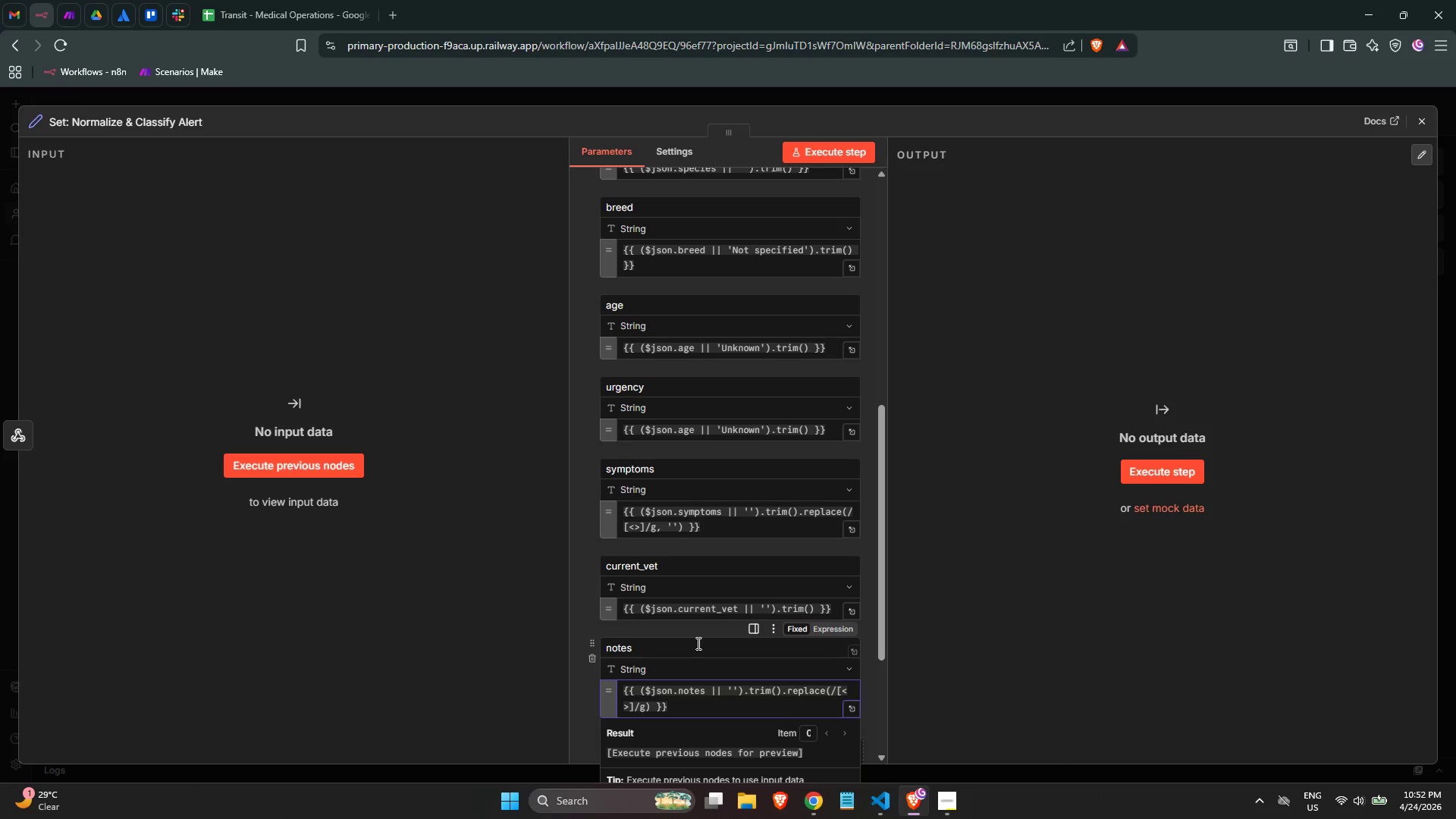 
wait(5.5)
 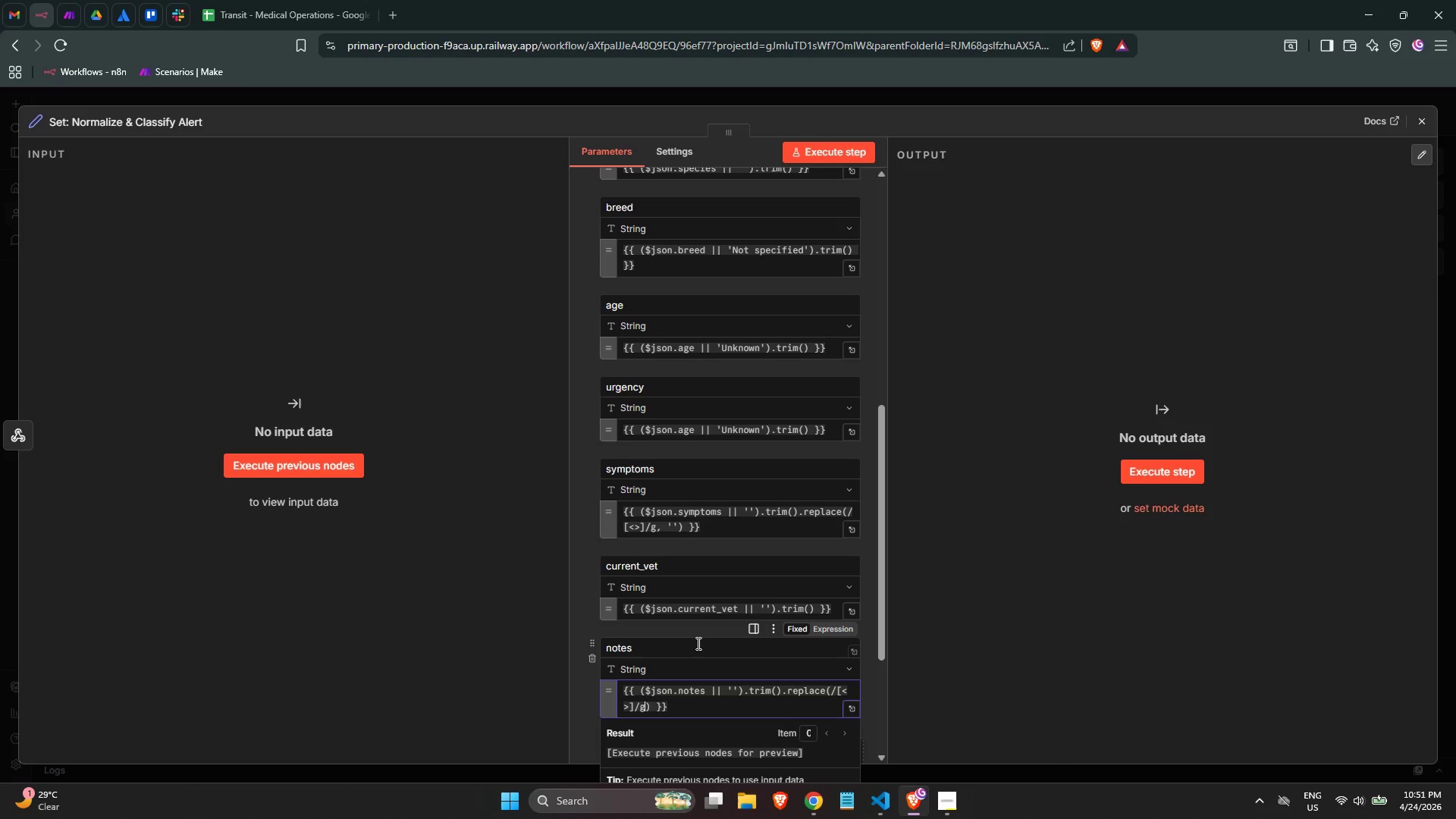 
key(Comma)
 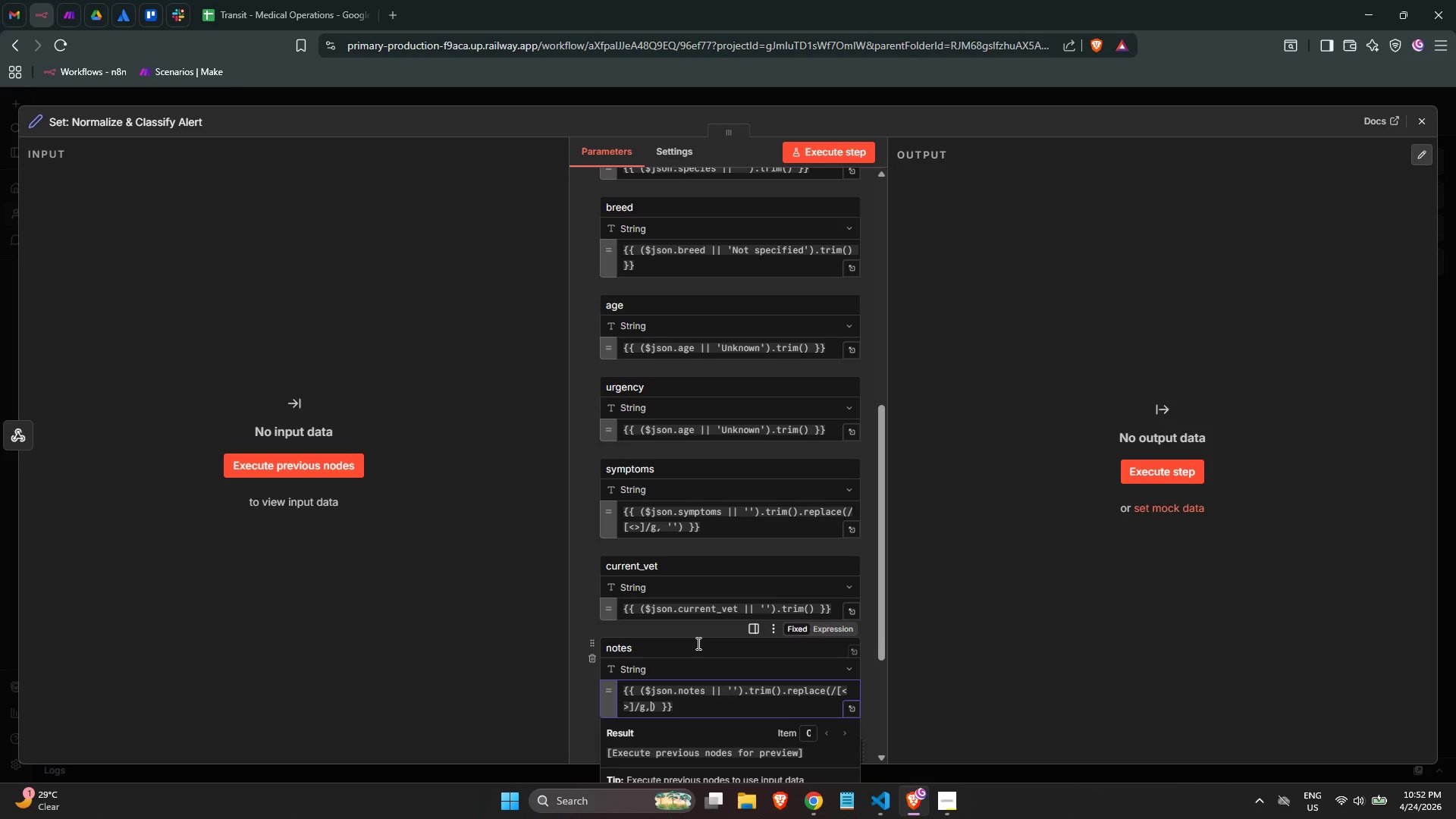 
key(Space)
 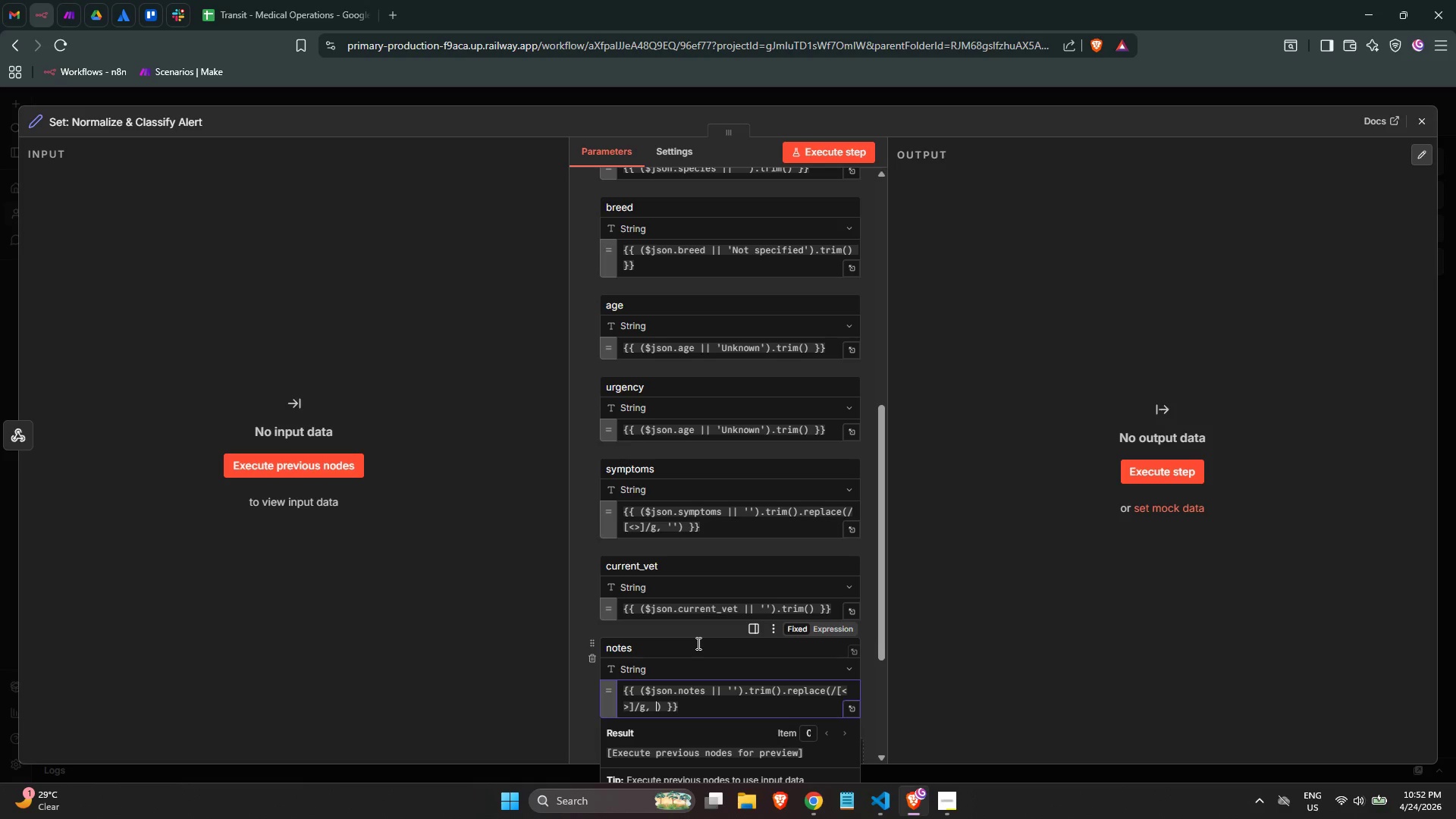 
key(Quote)
 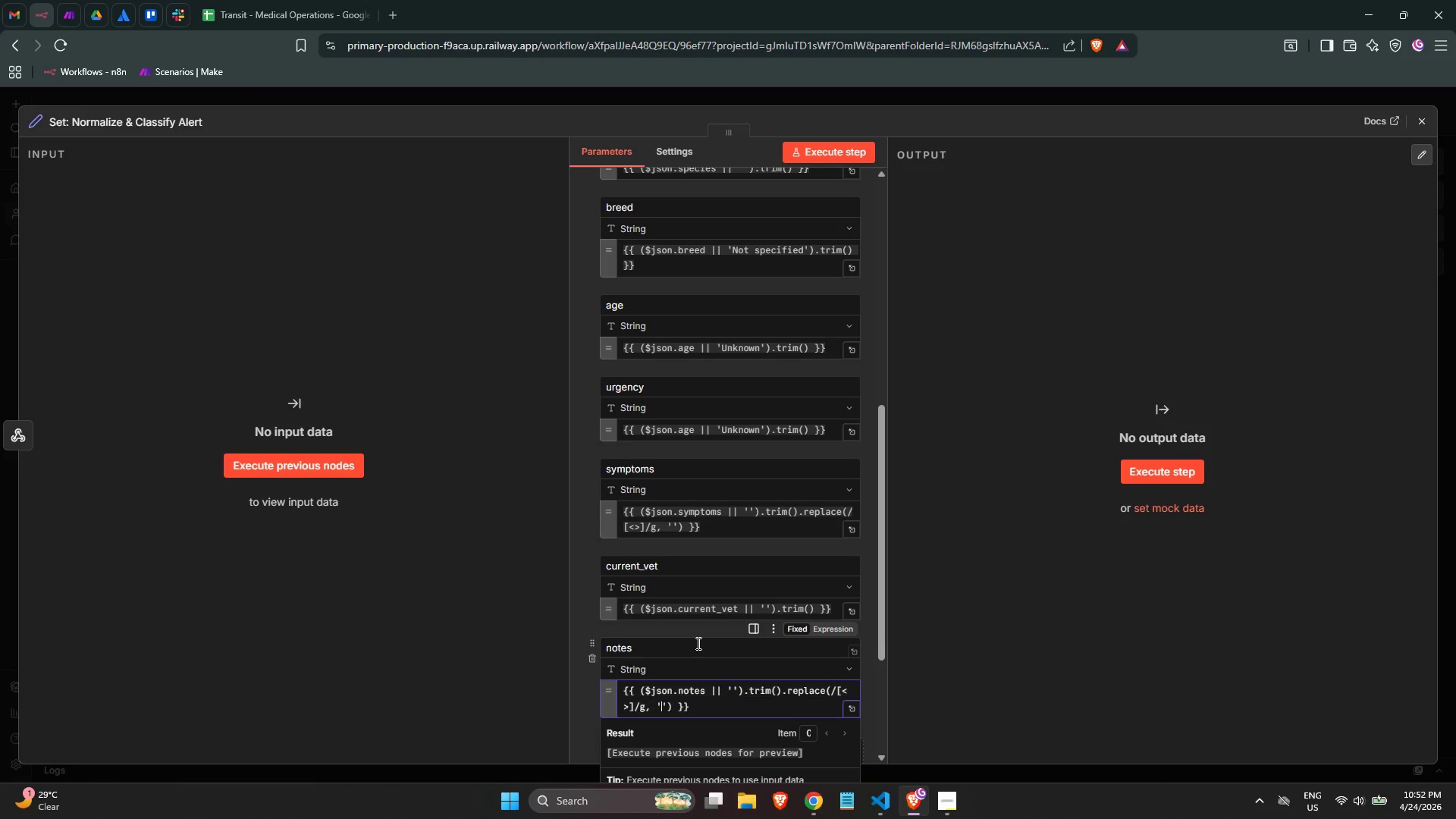 
key(Quote)
 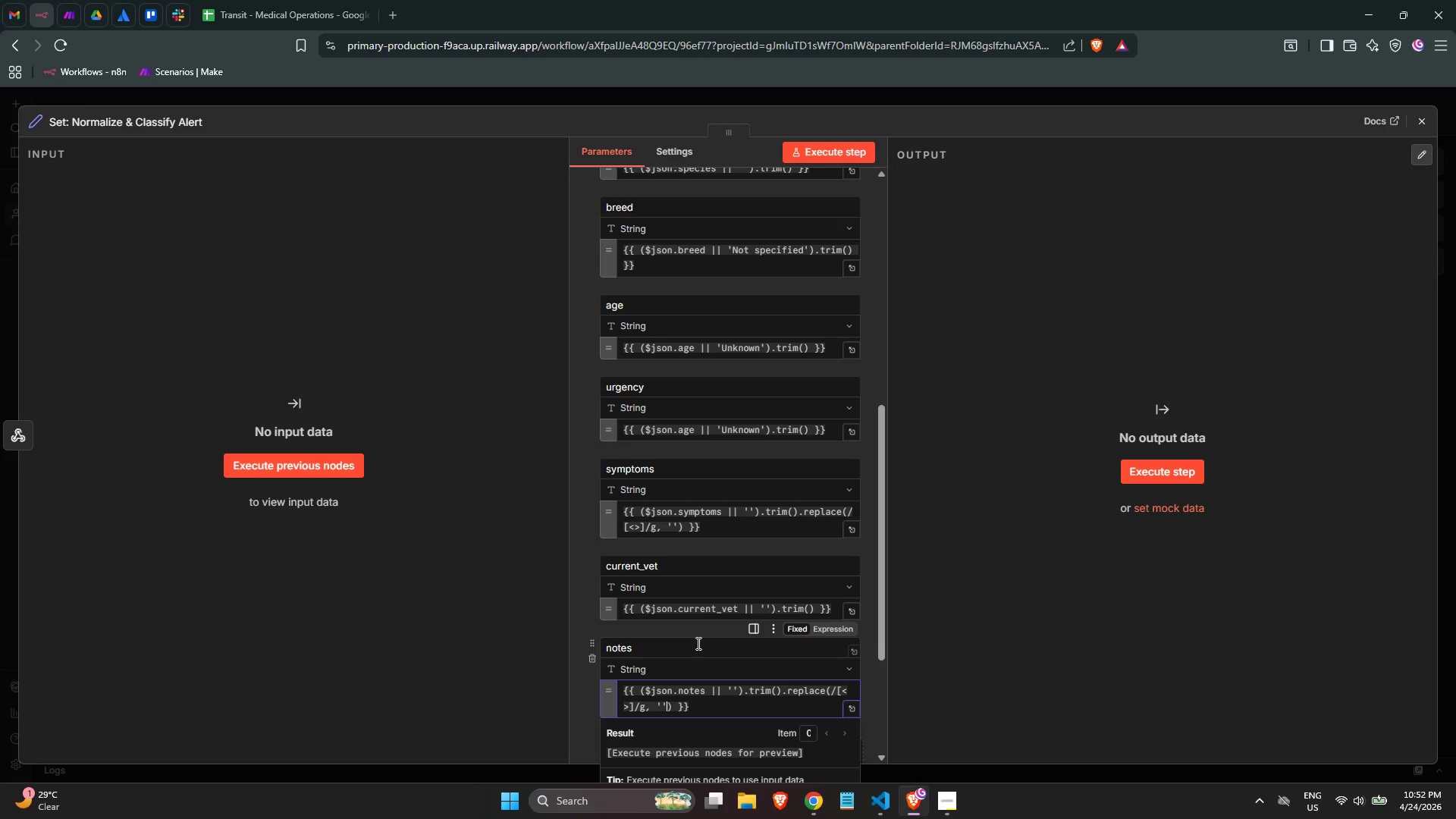 
key(ArrowRight)
 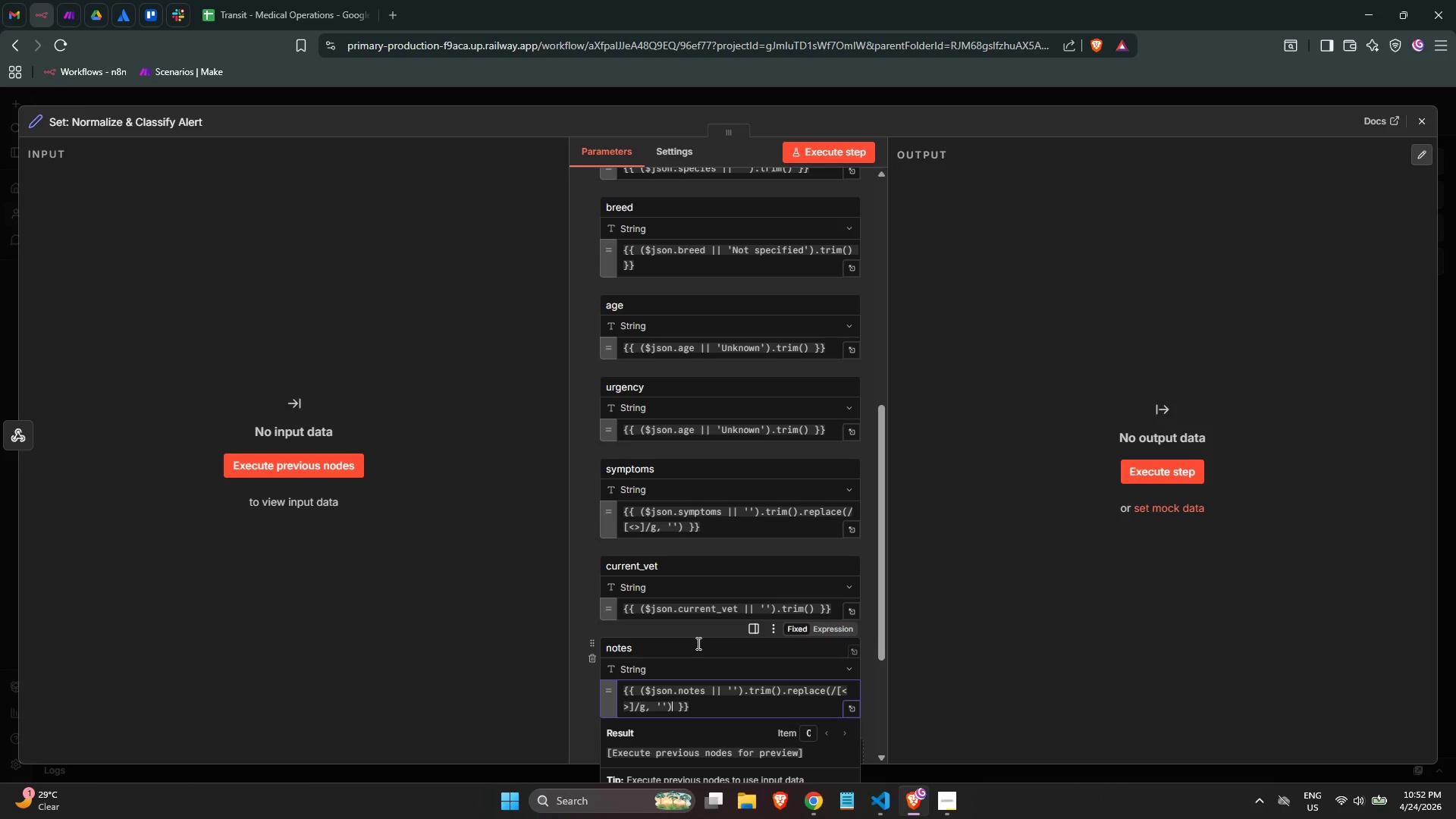 
key(ArrowRight)
 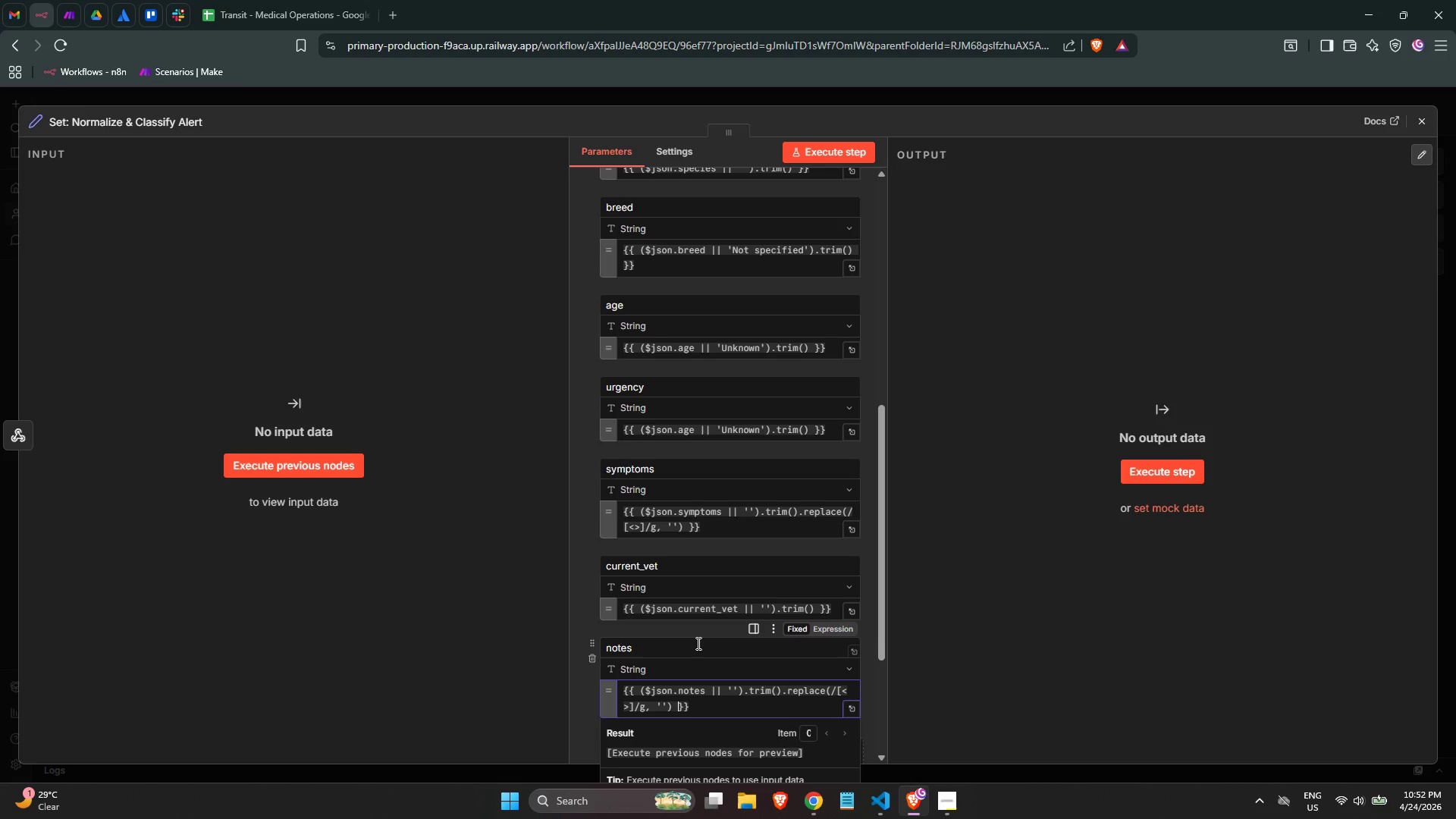 
key(ArrowRight)
 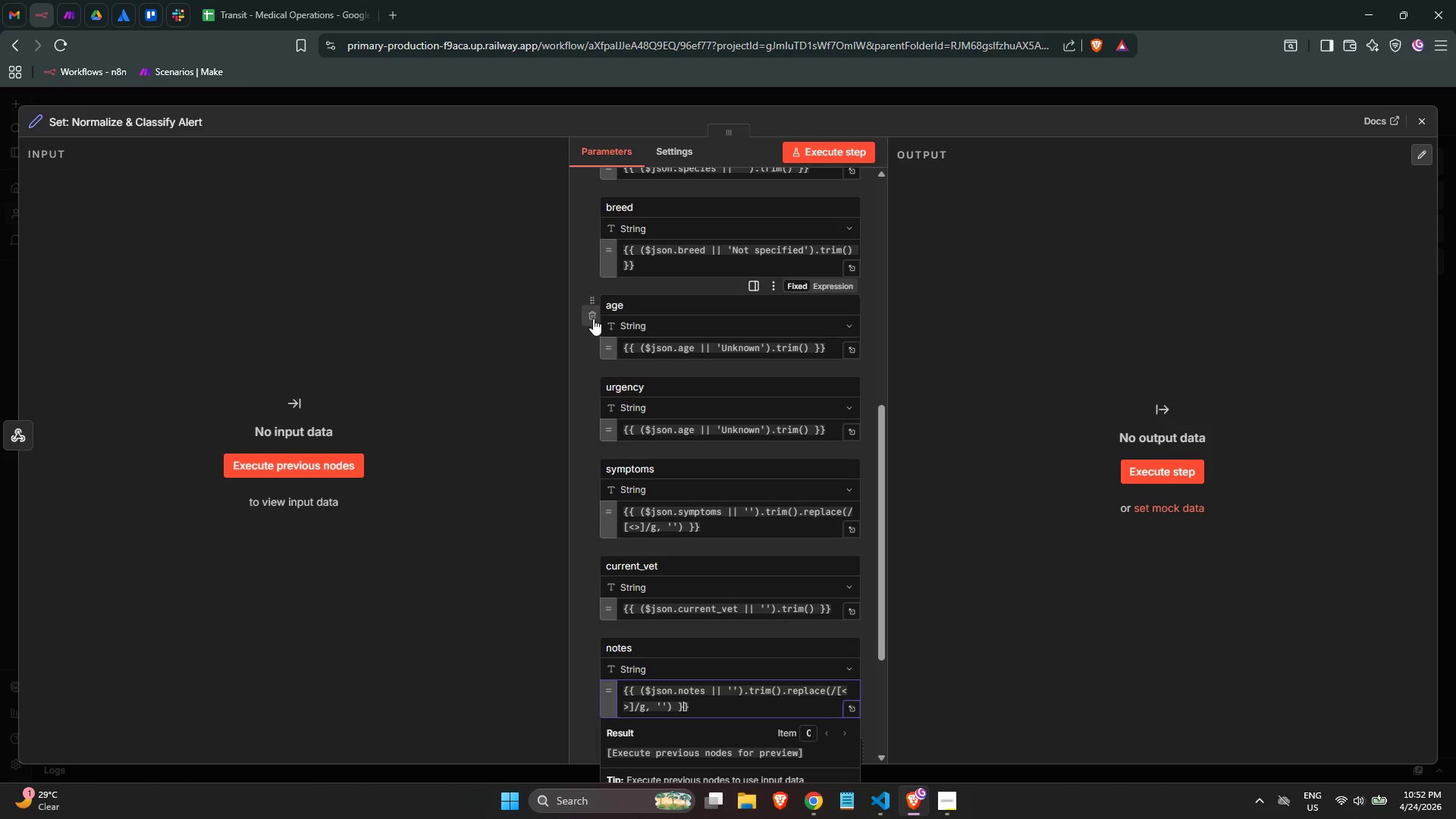 
scroll: coordinate [669, 418], scroll_direction: down, amount: 2.0
 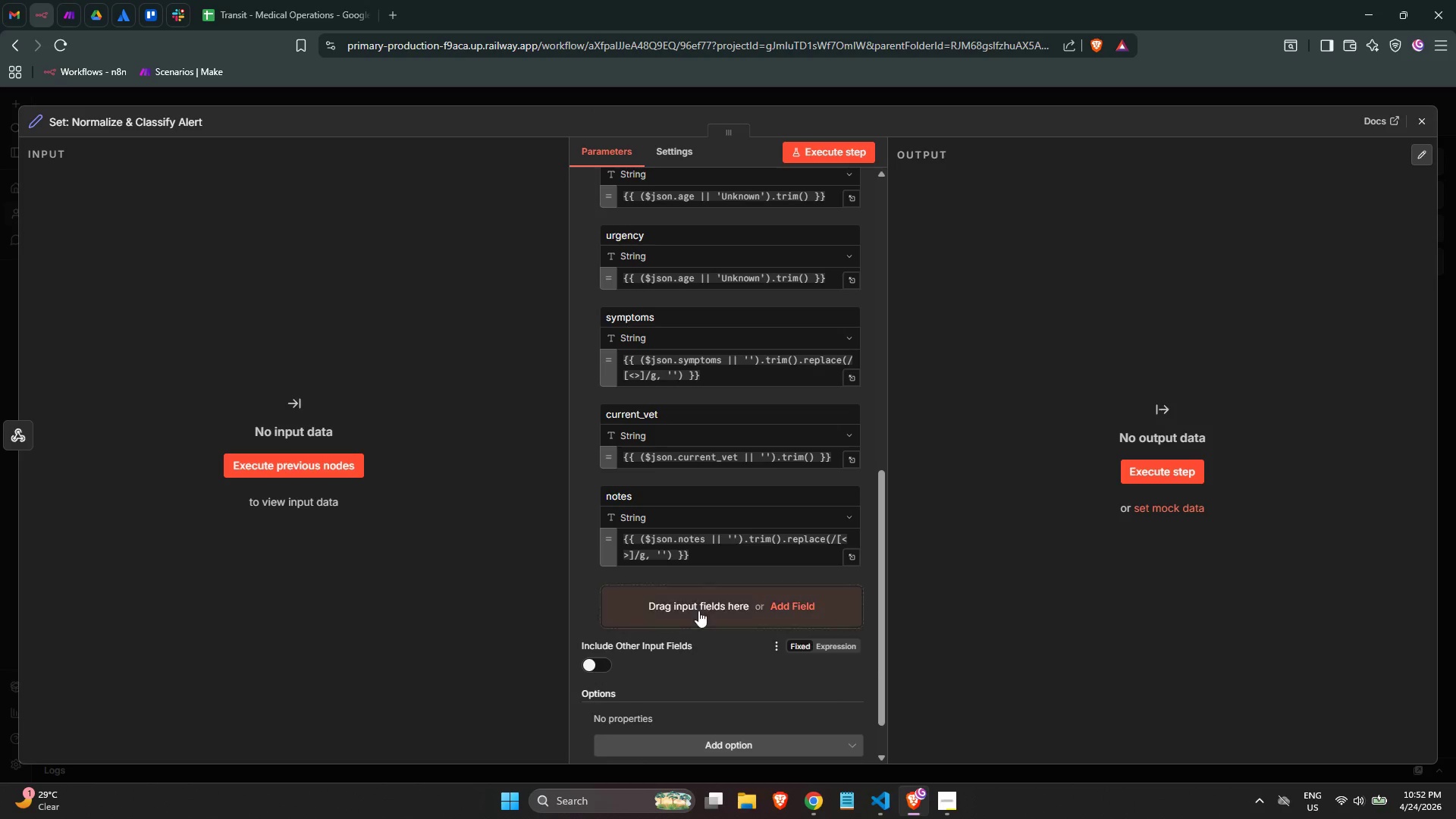 
left_click([702, 610])
 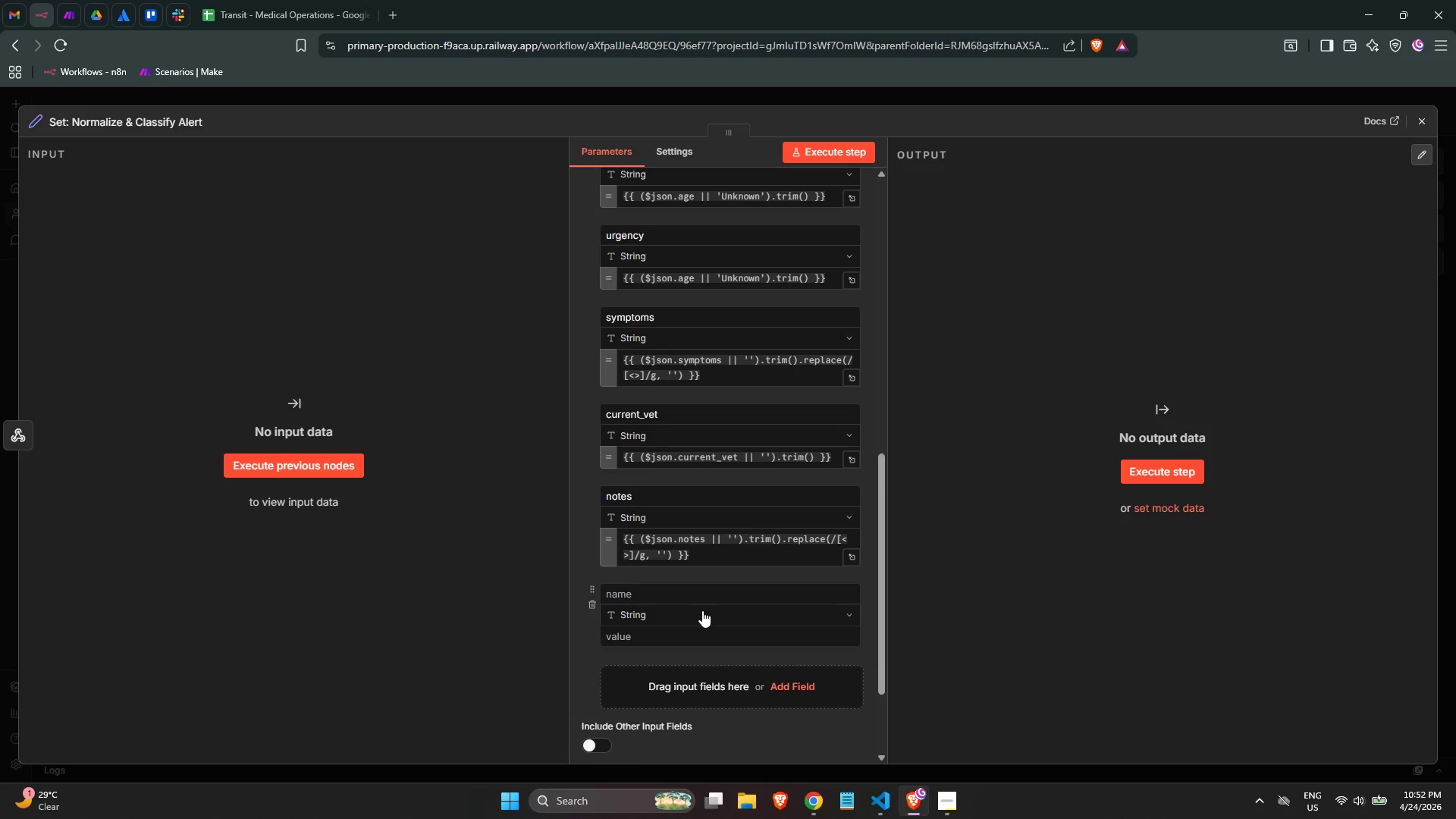 
type(submission_tome)
key(Backspace)
key(Backspace)
key(Backspace)
type(ime)
key(Tab)
key(Tab)
type(={{($json)
 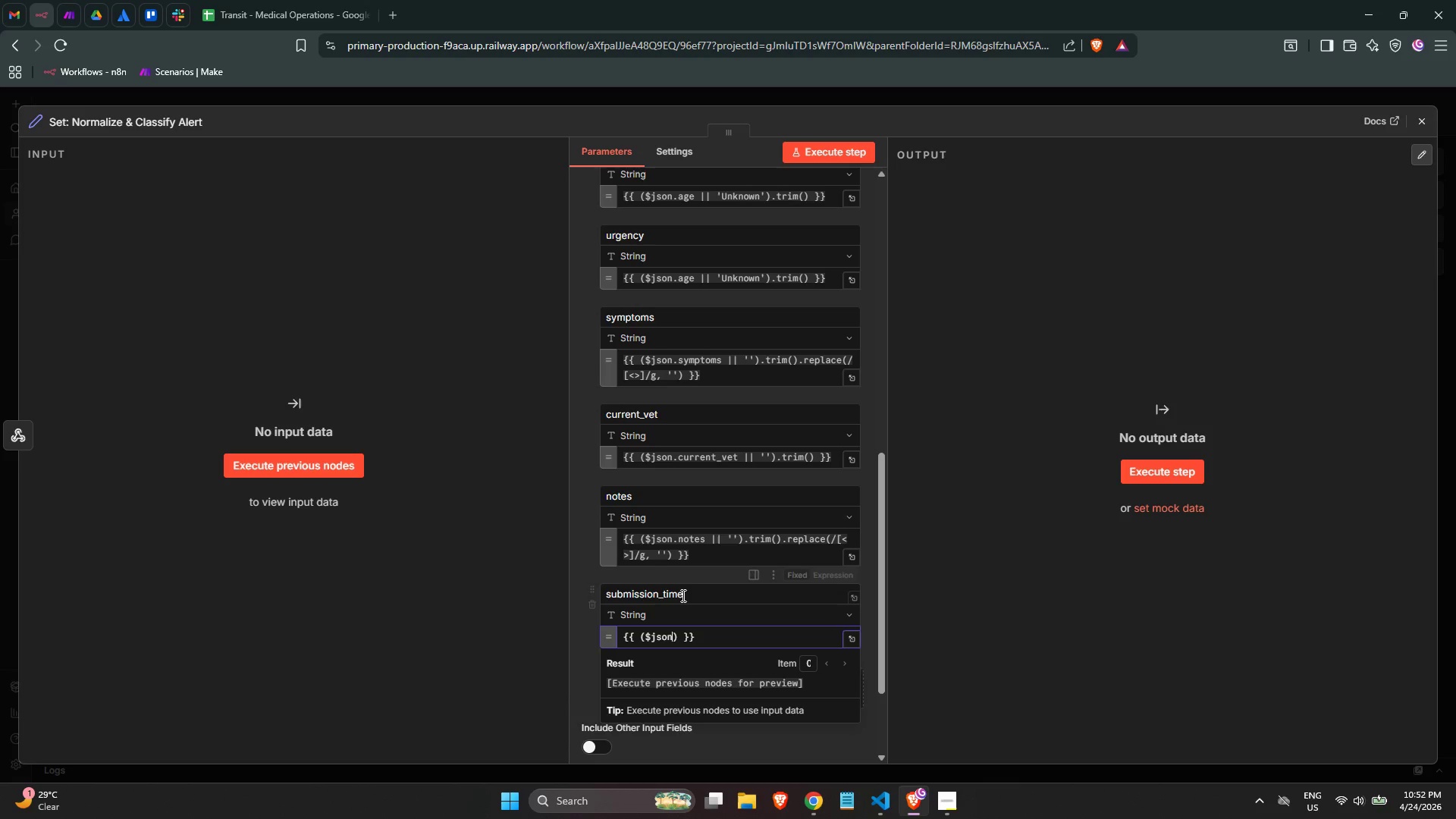 
 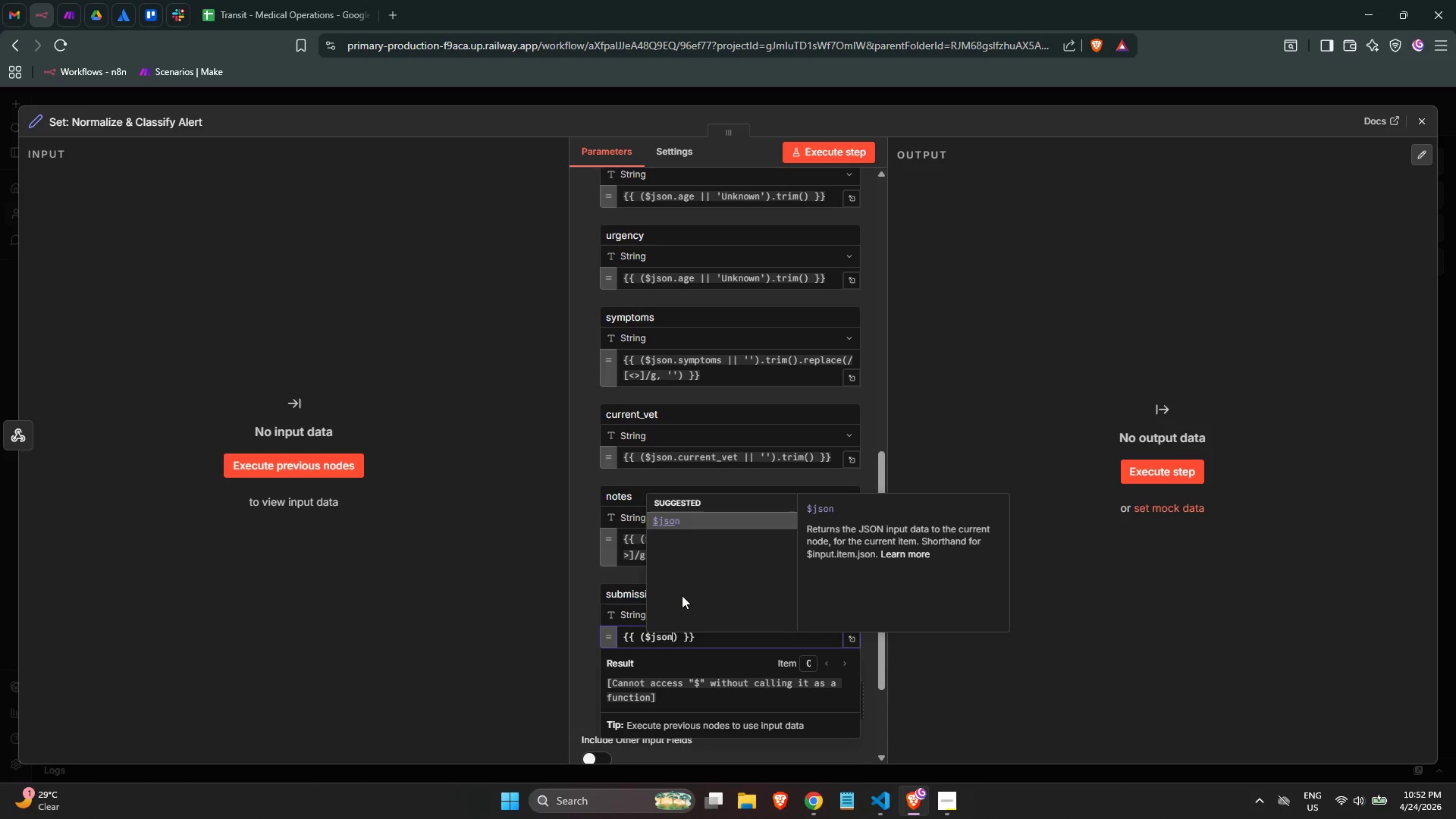 
key(Enter)
 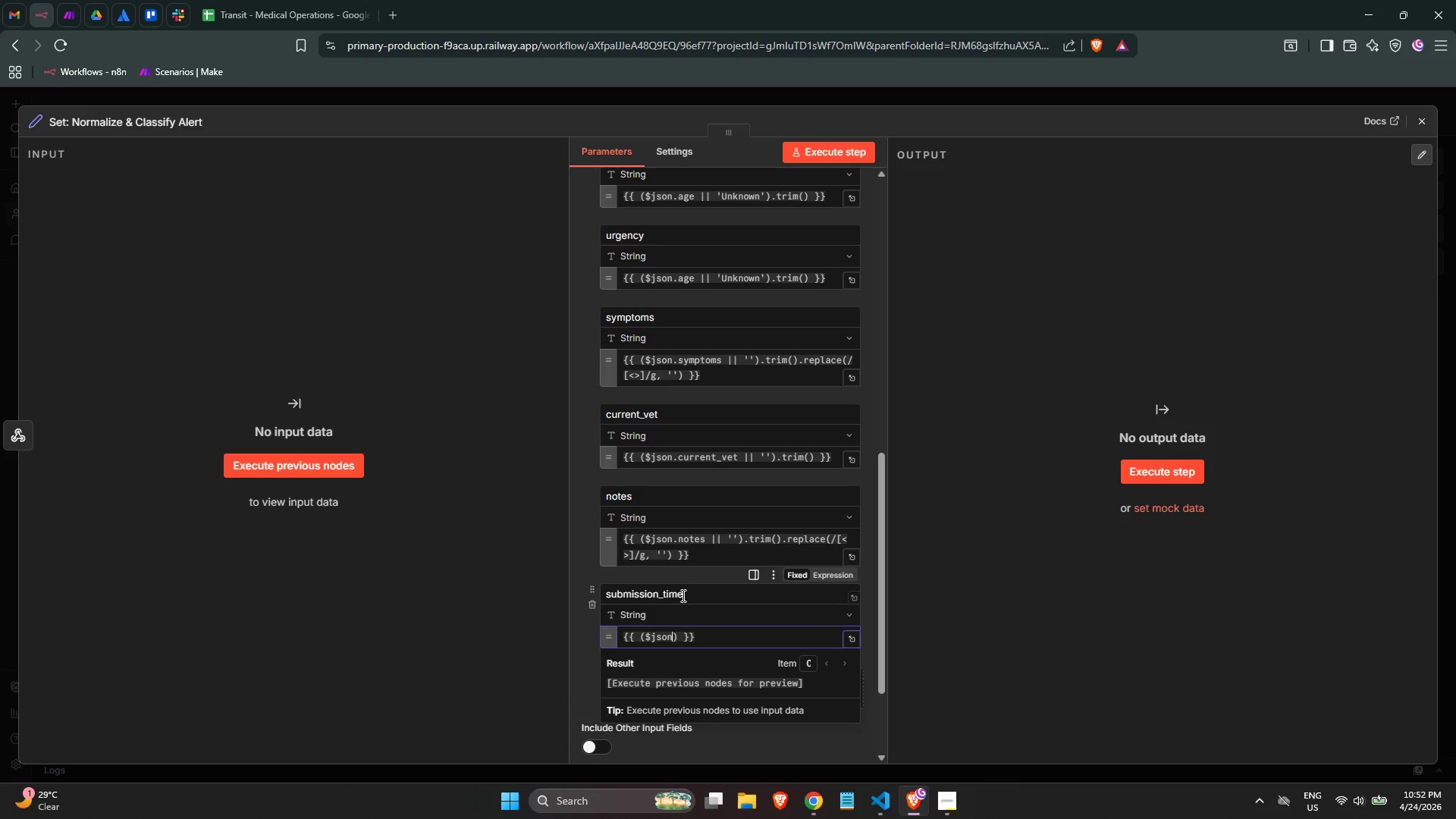 
type(.submission_timestamp)
 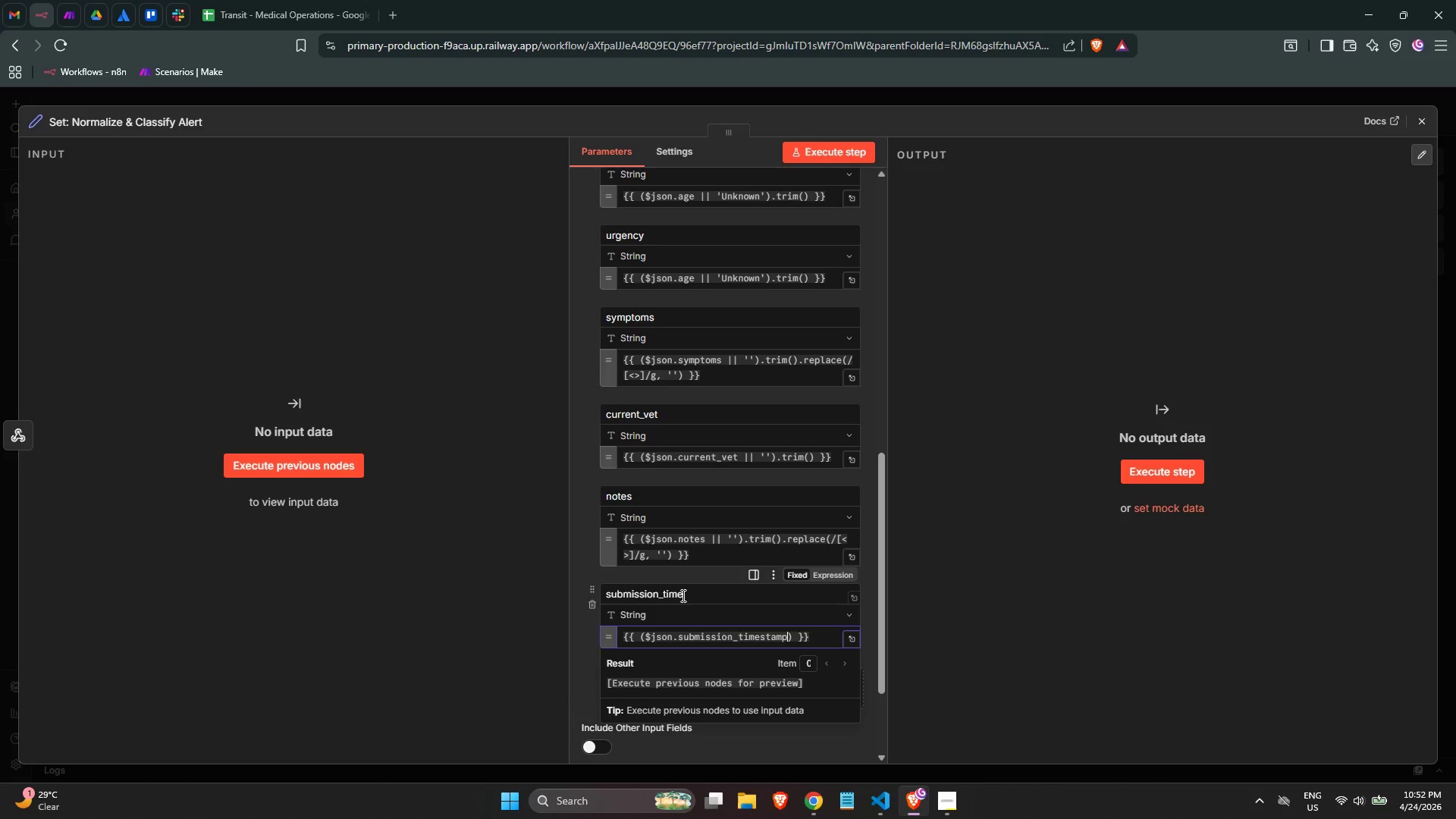 
wait(7.25)
 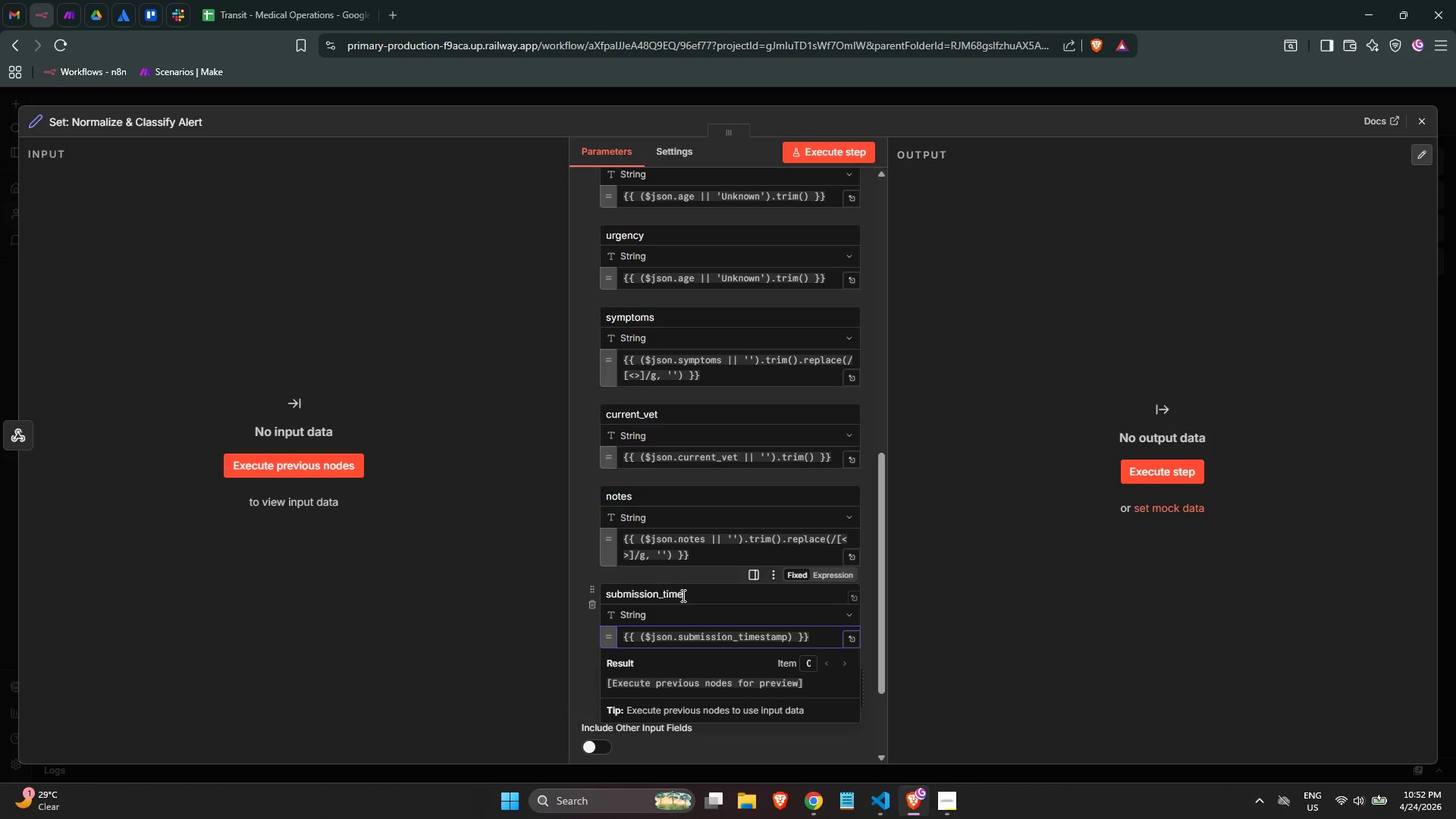 
key(Backspace)
 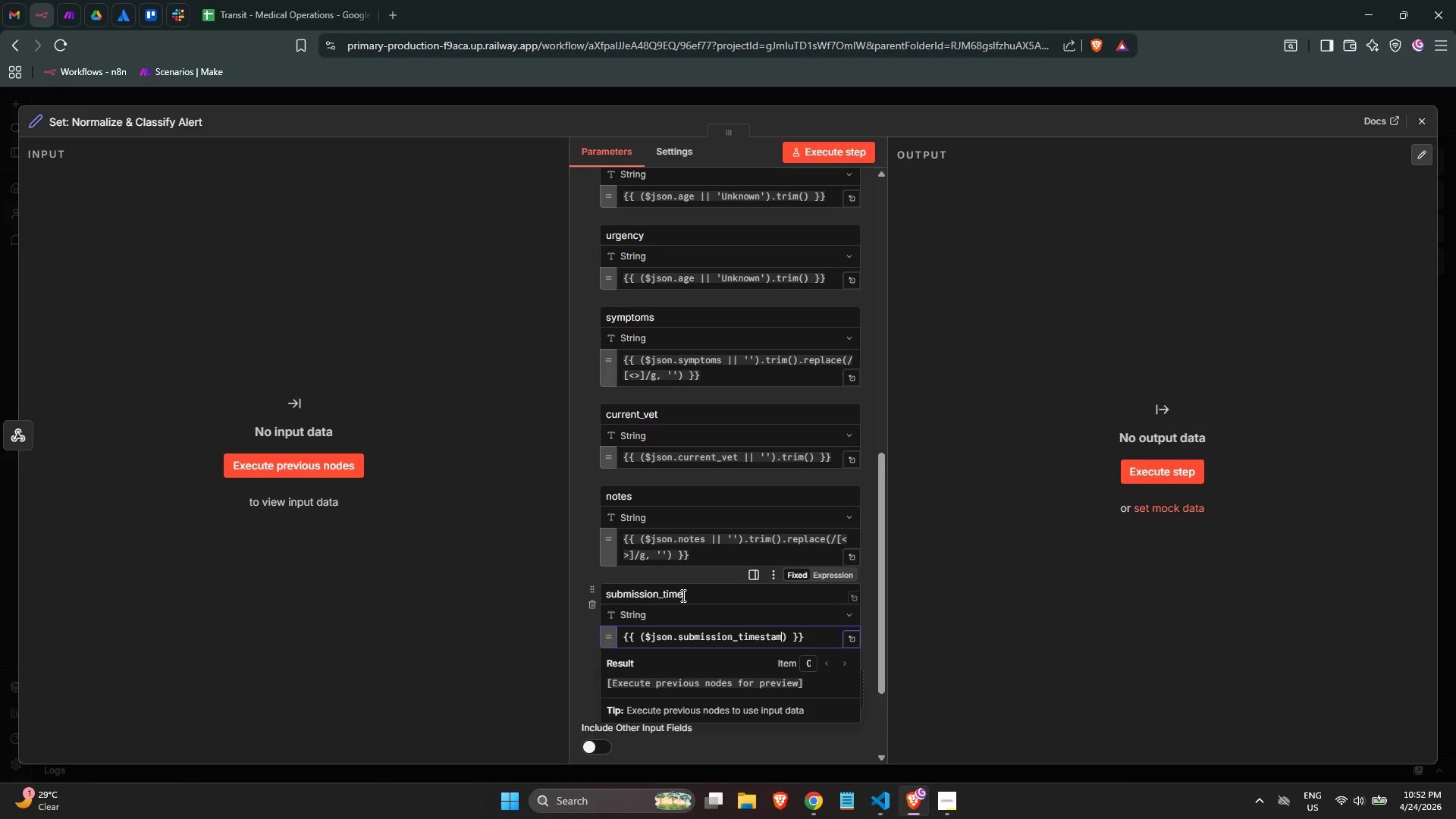 
key(Backspace)
 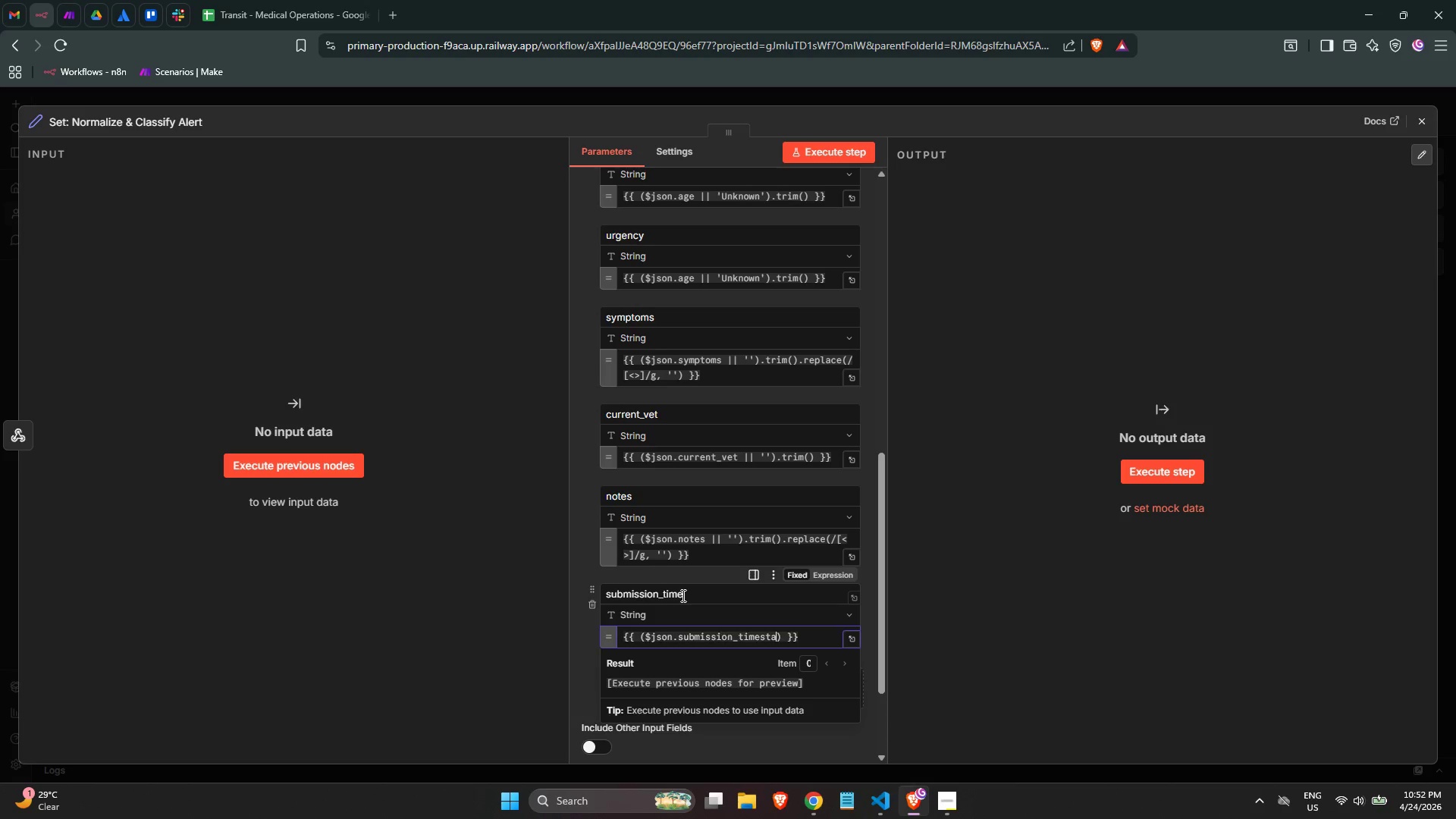 
key(Backspace)
 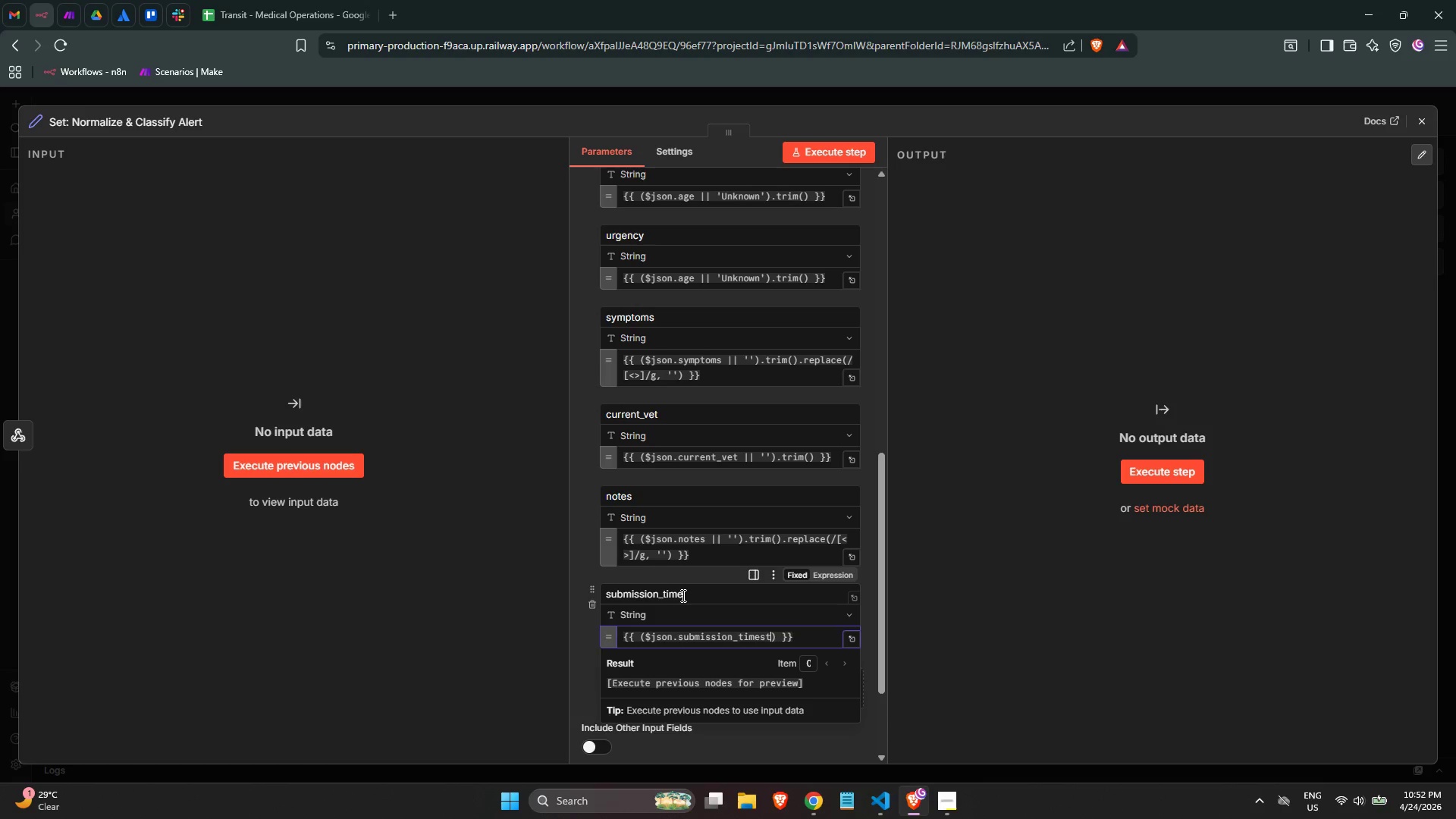 
key(Backspace)
 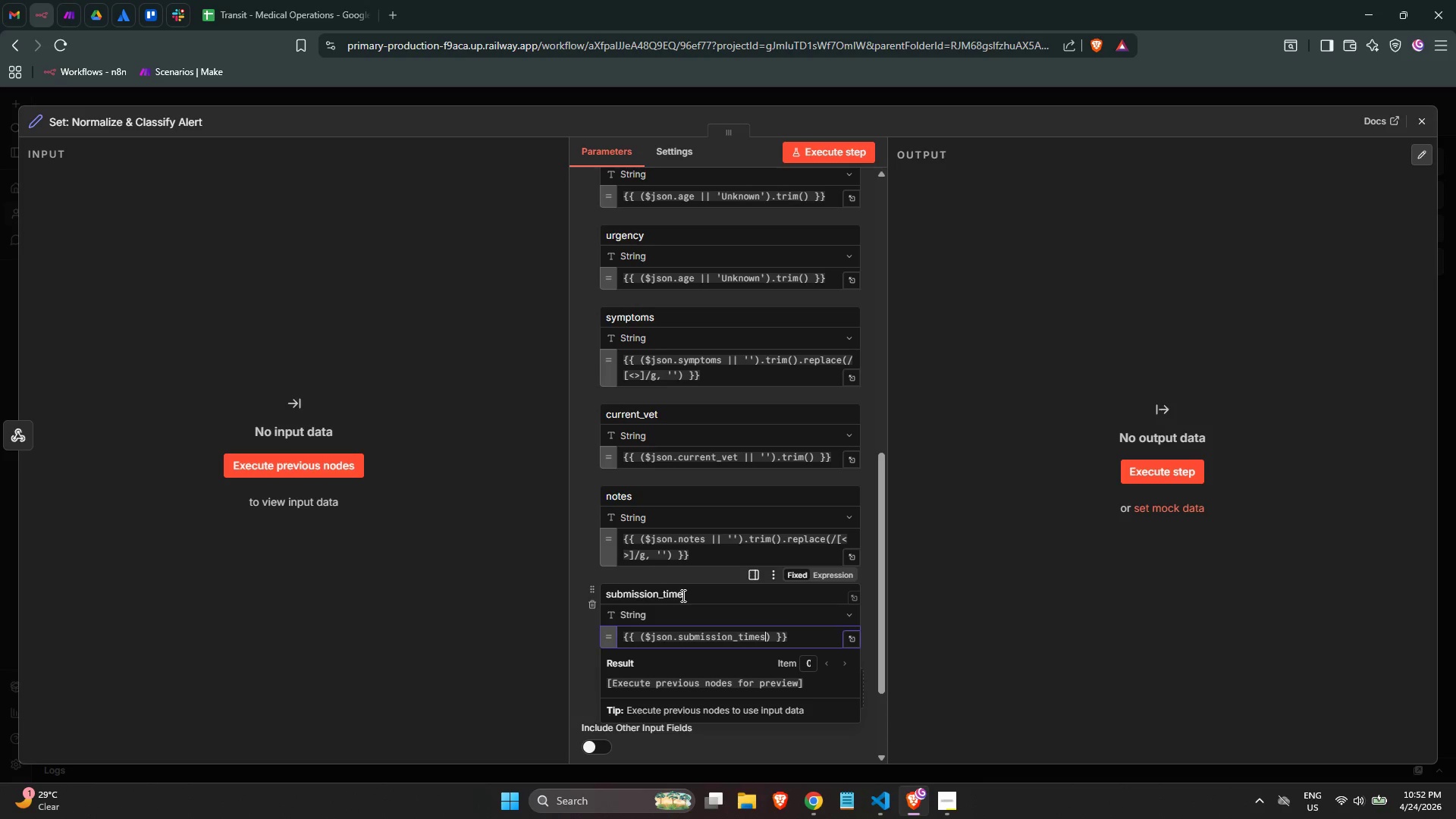 
key(Space)
 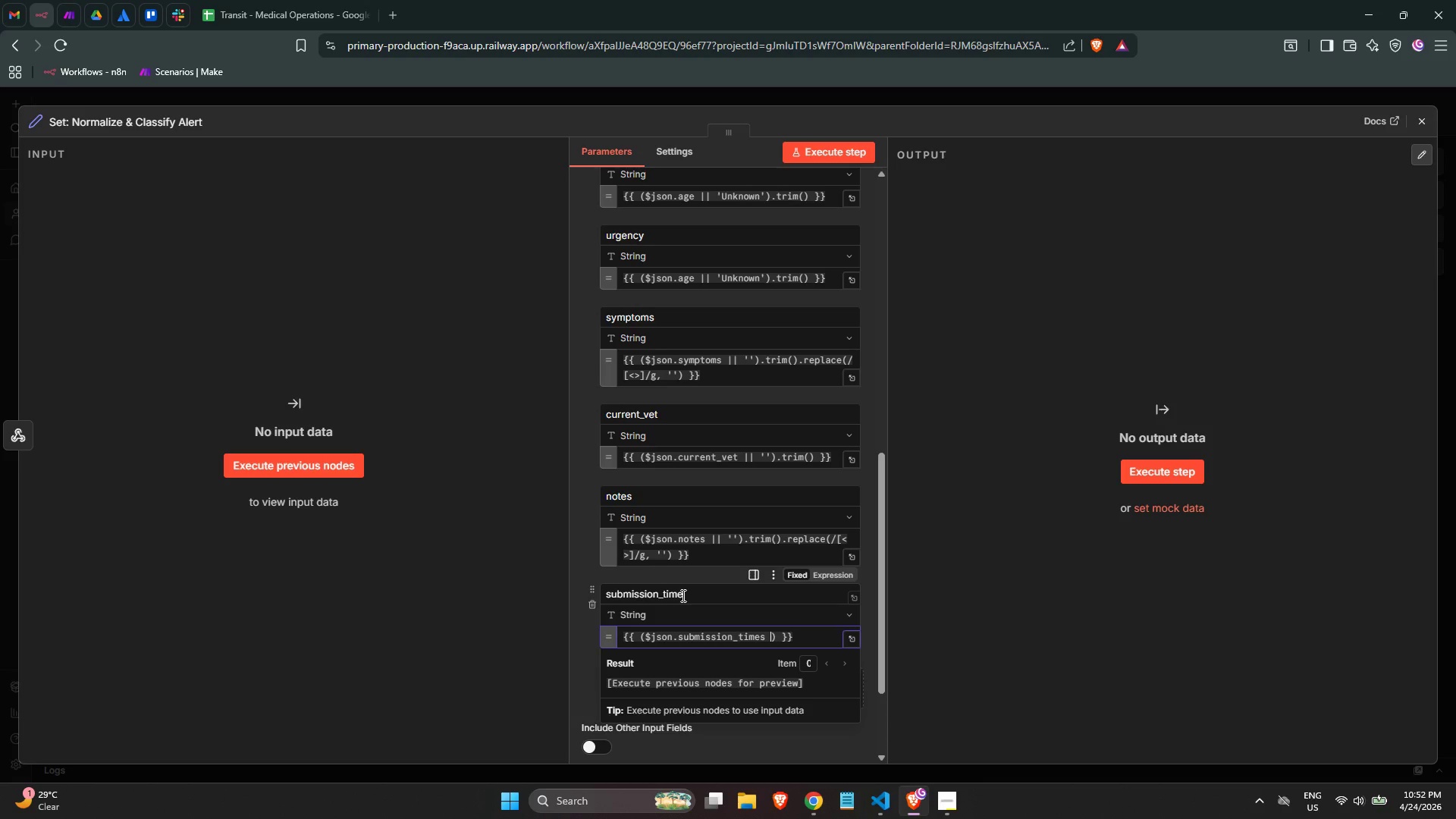 
key(Shift+ShiftLeft)
 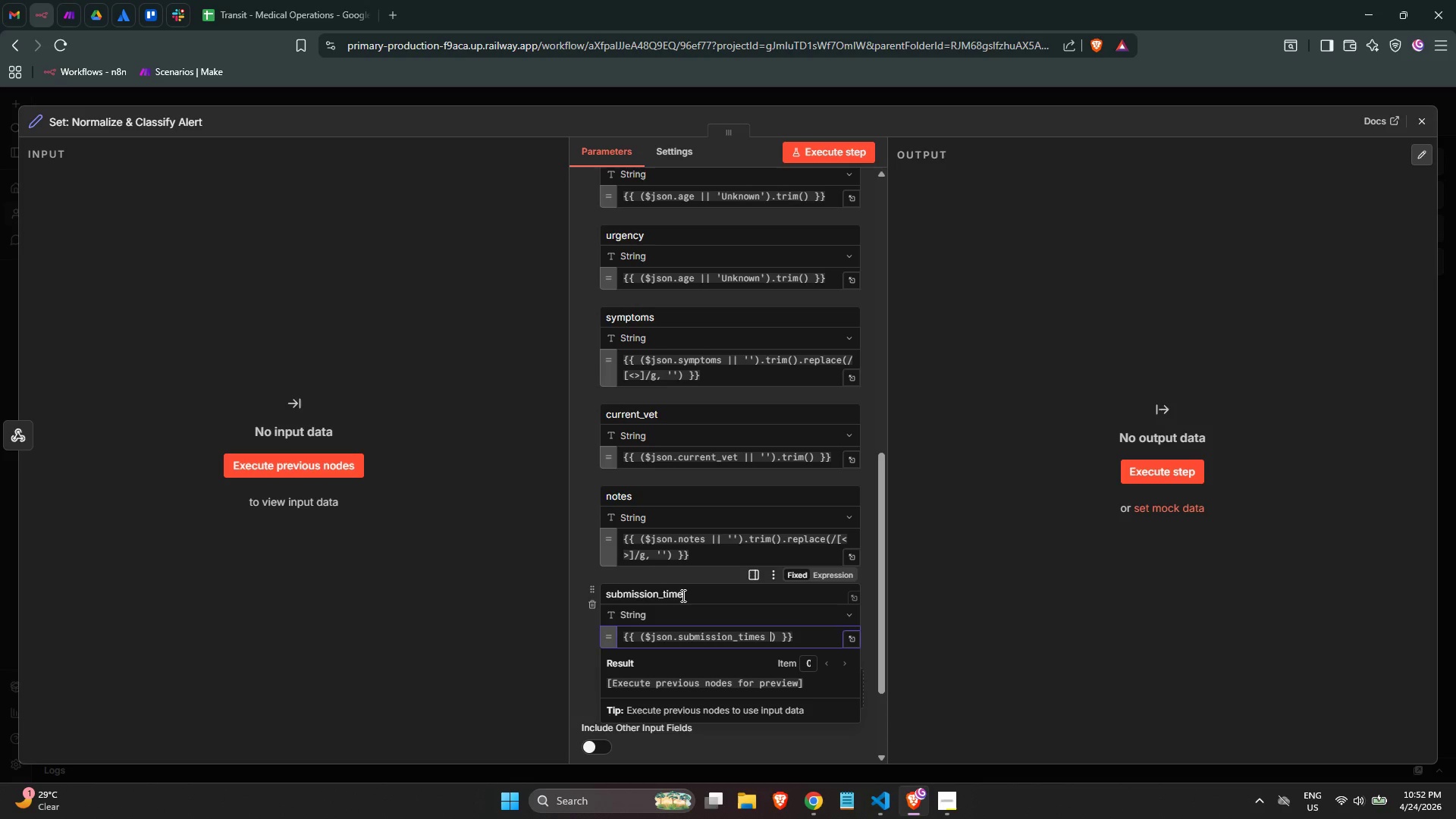 
key(Shift+Backslash)
 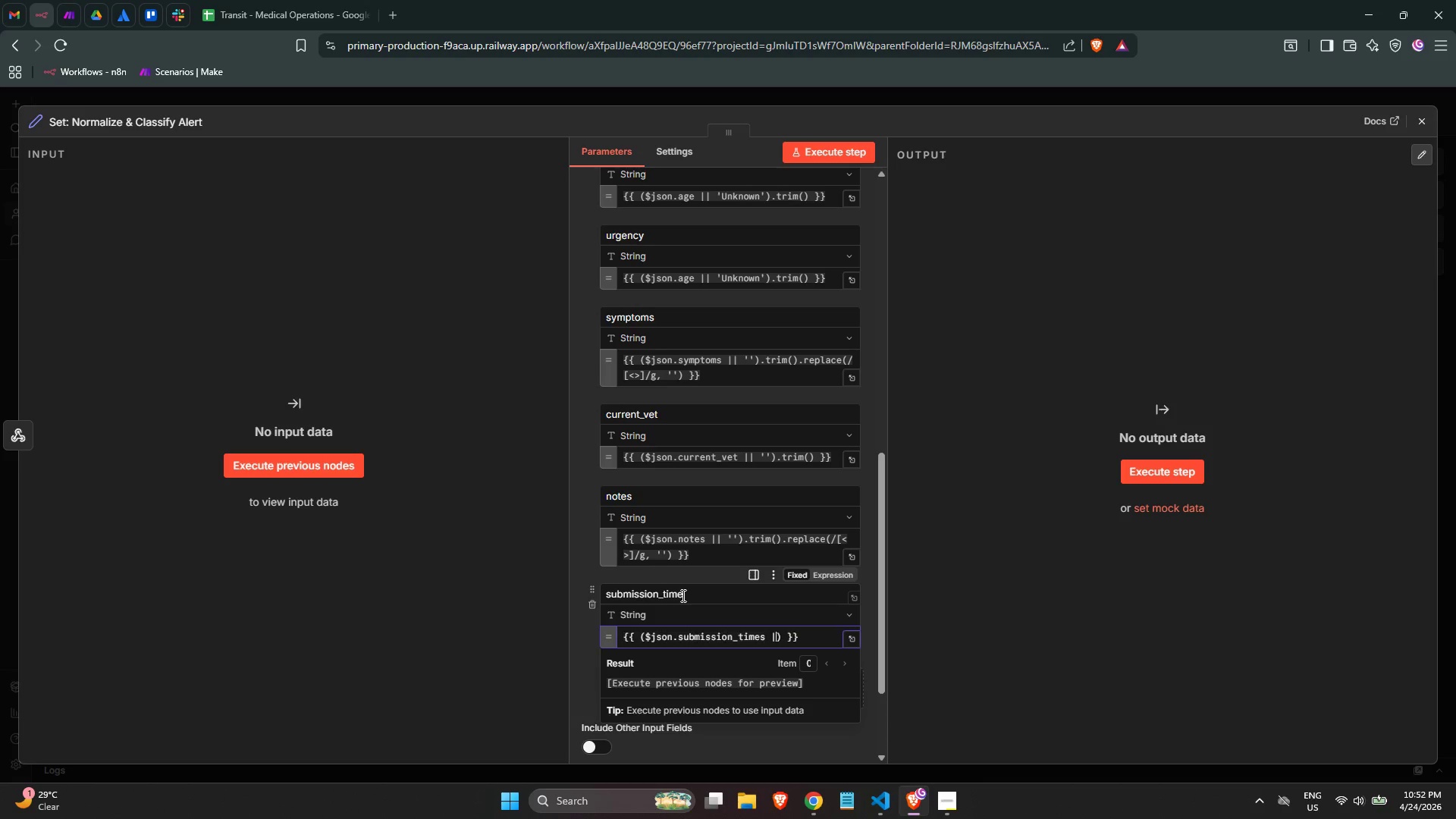 
key(Shift+Backslash)
 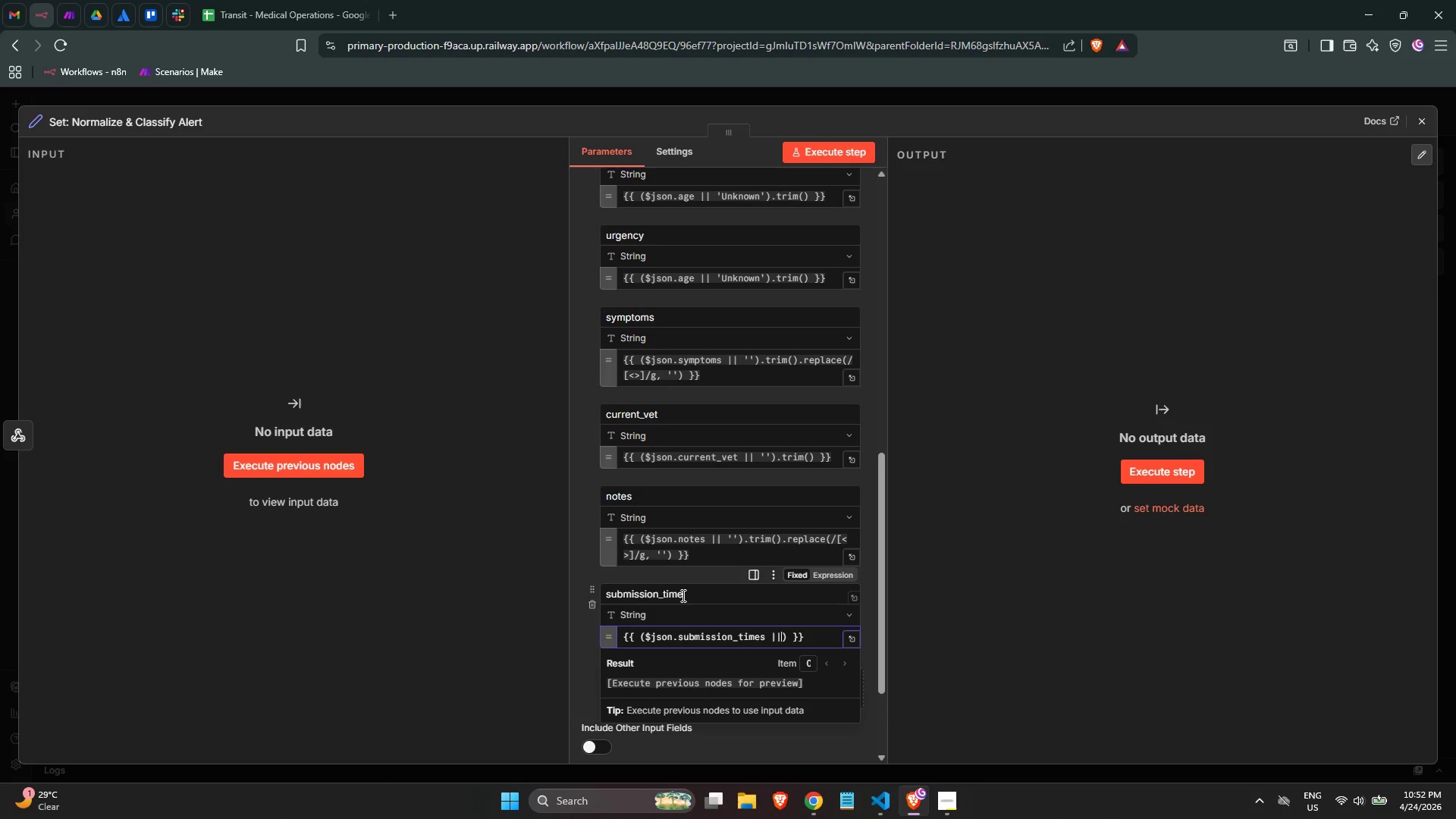 
key(Space)
 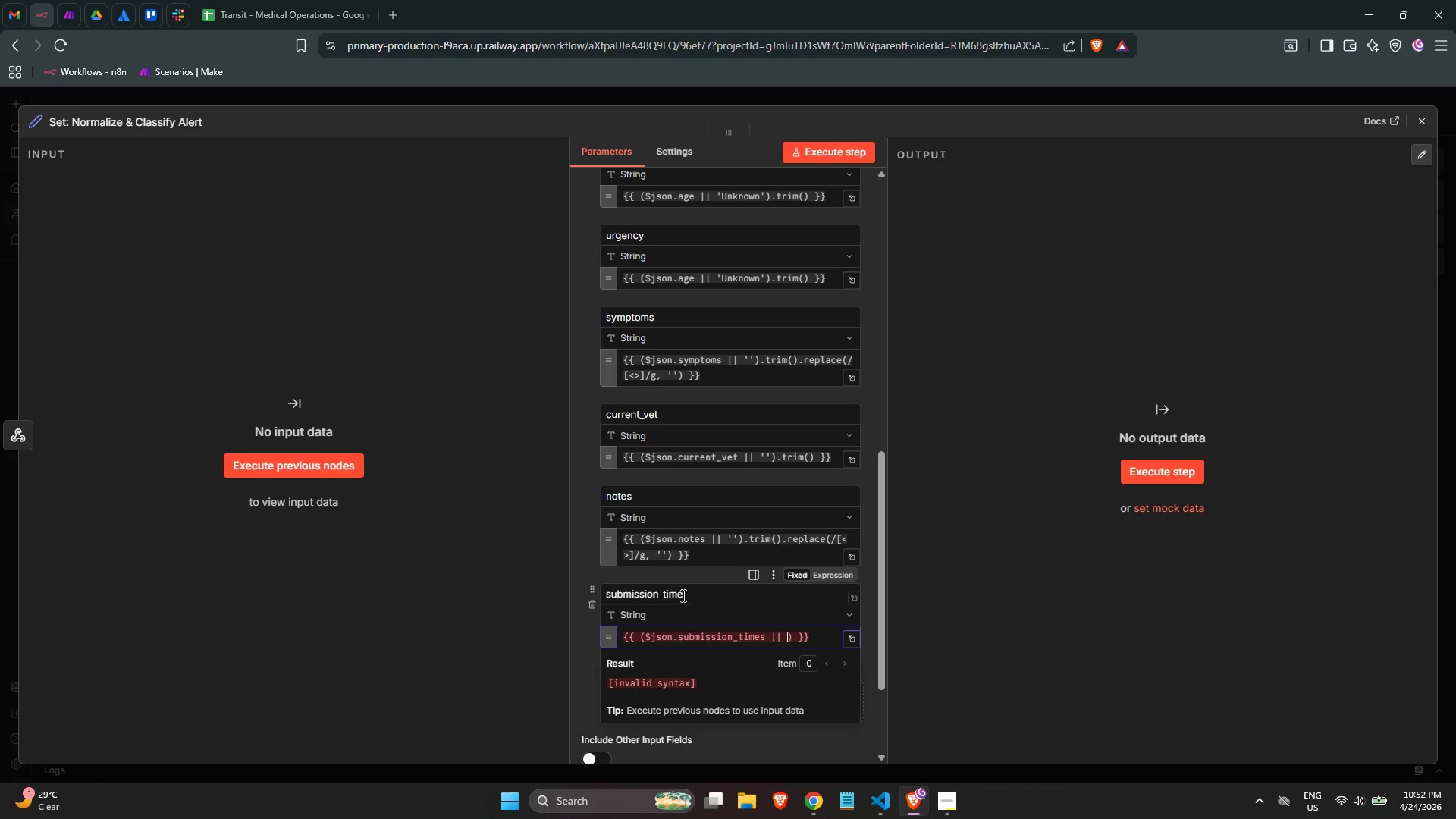 
type(n)
key(Backspace)
type(4now)
key(Backspace)
key(Backspace)
key(Backspace)
key(Backspace)
type($now)
 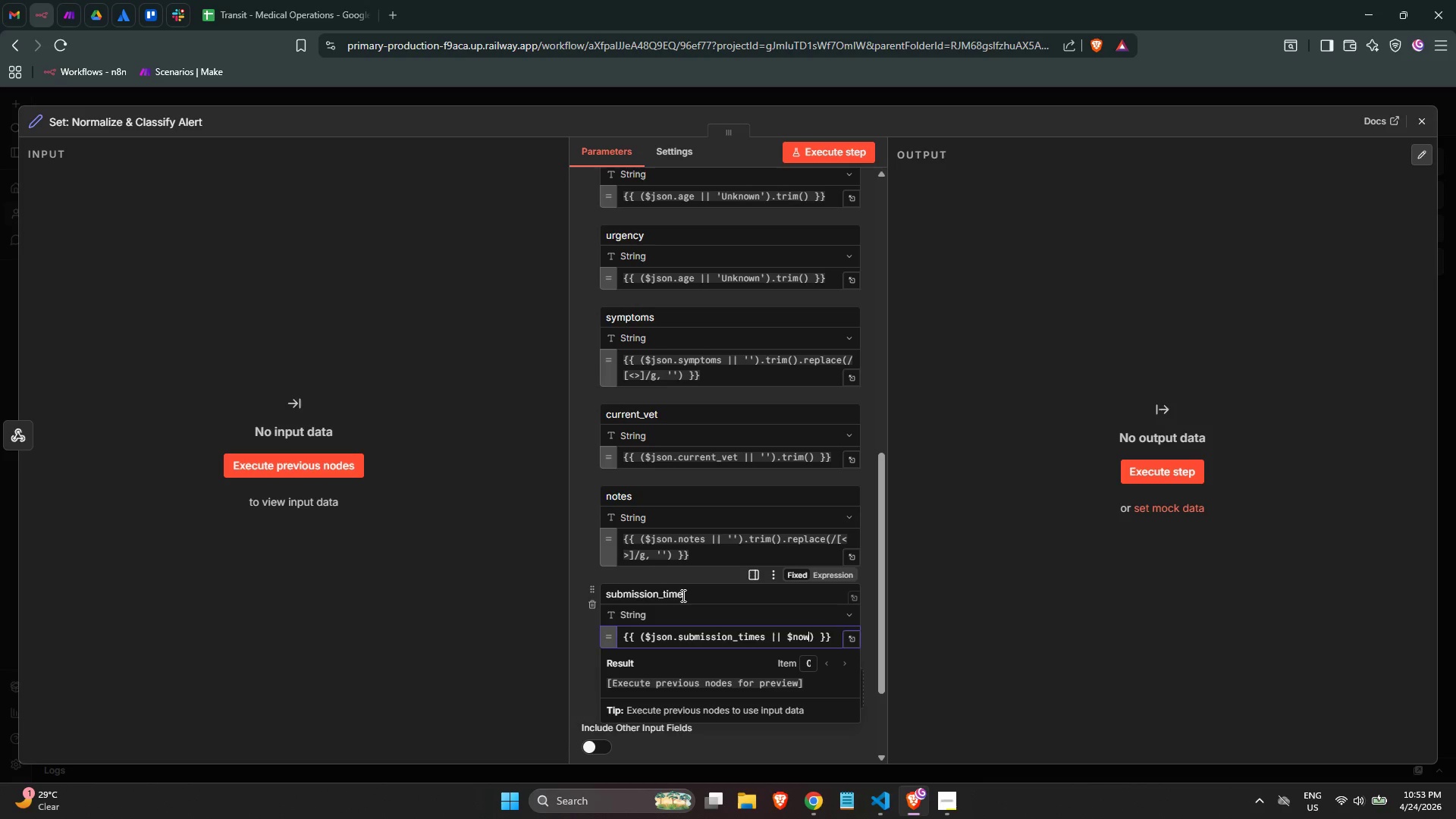 
 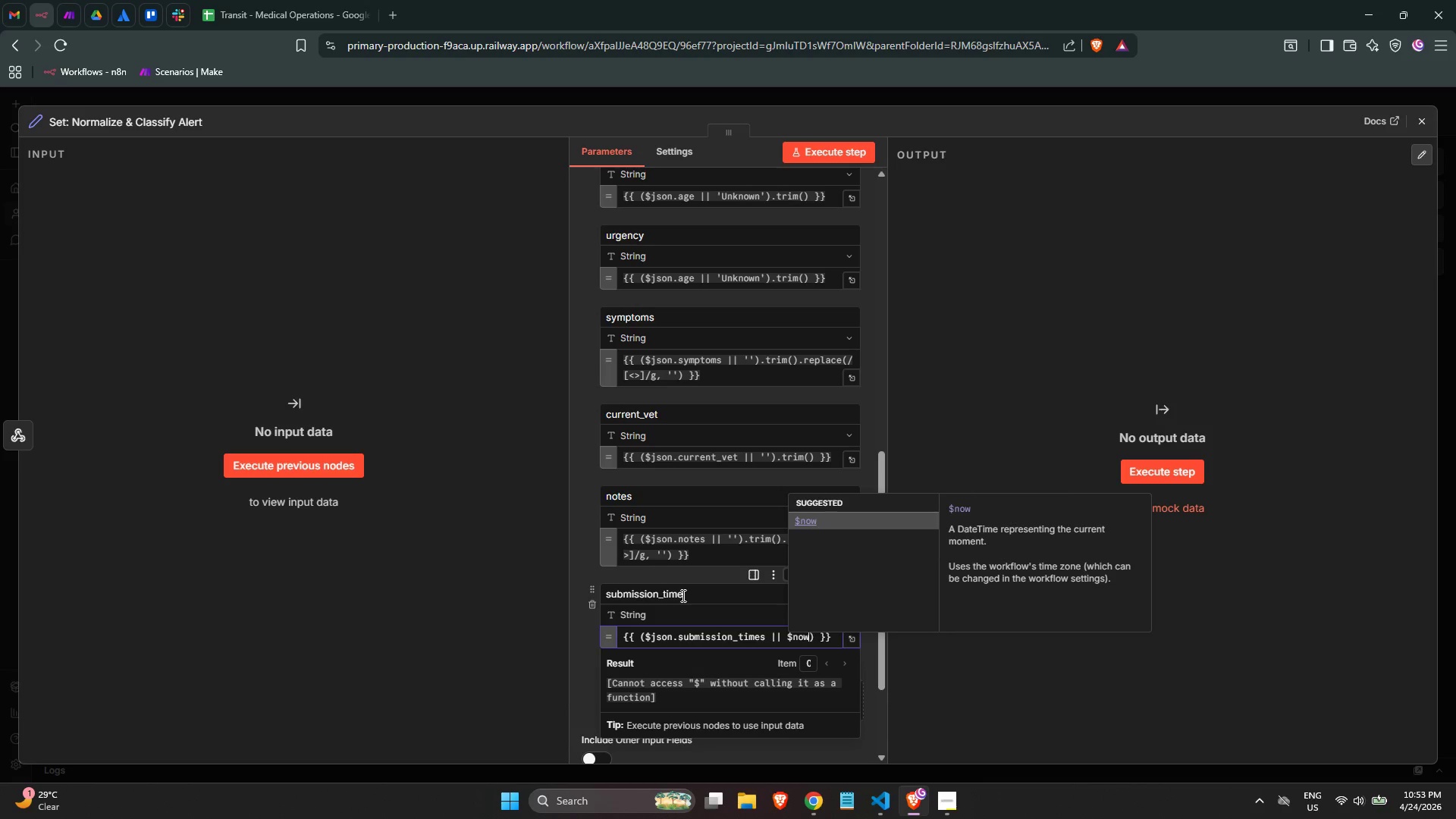 
key(Enter)
 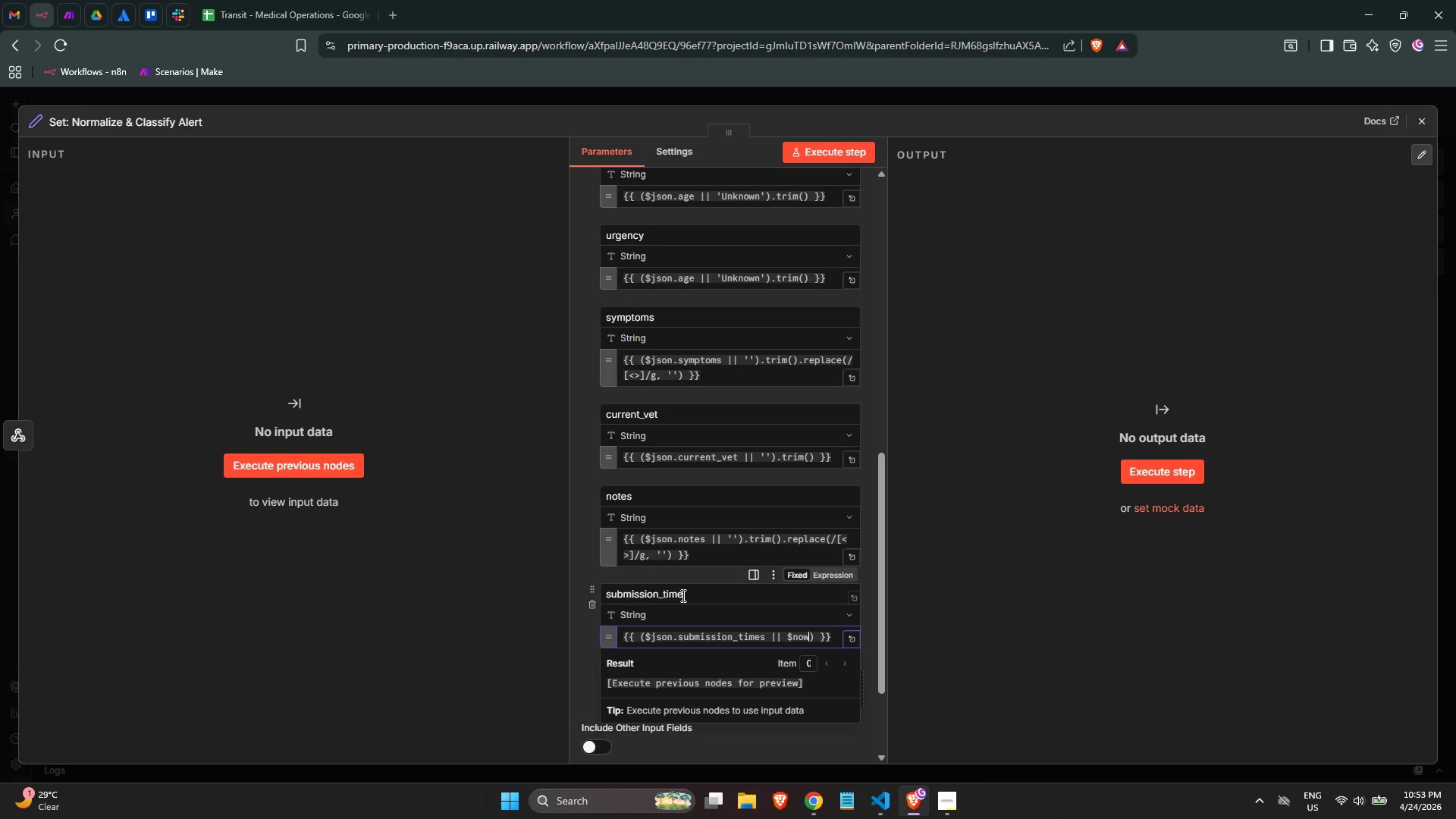 
type(.tp)
key(Backspace)
key(Backspace)
key(Backspace)
type(.to)
 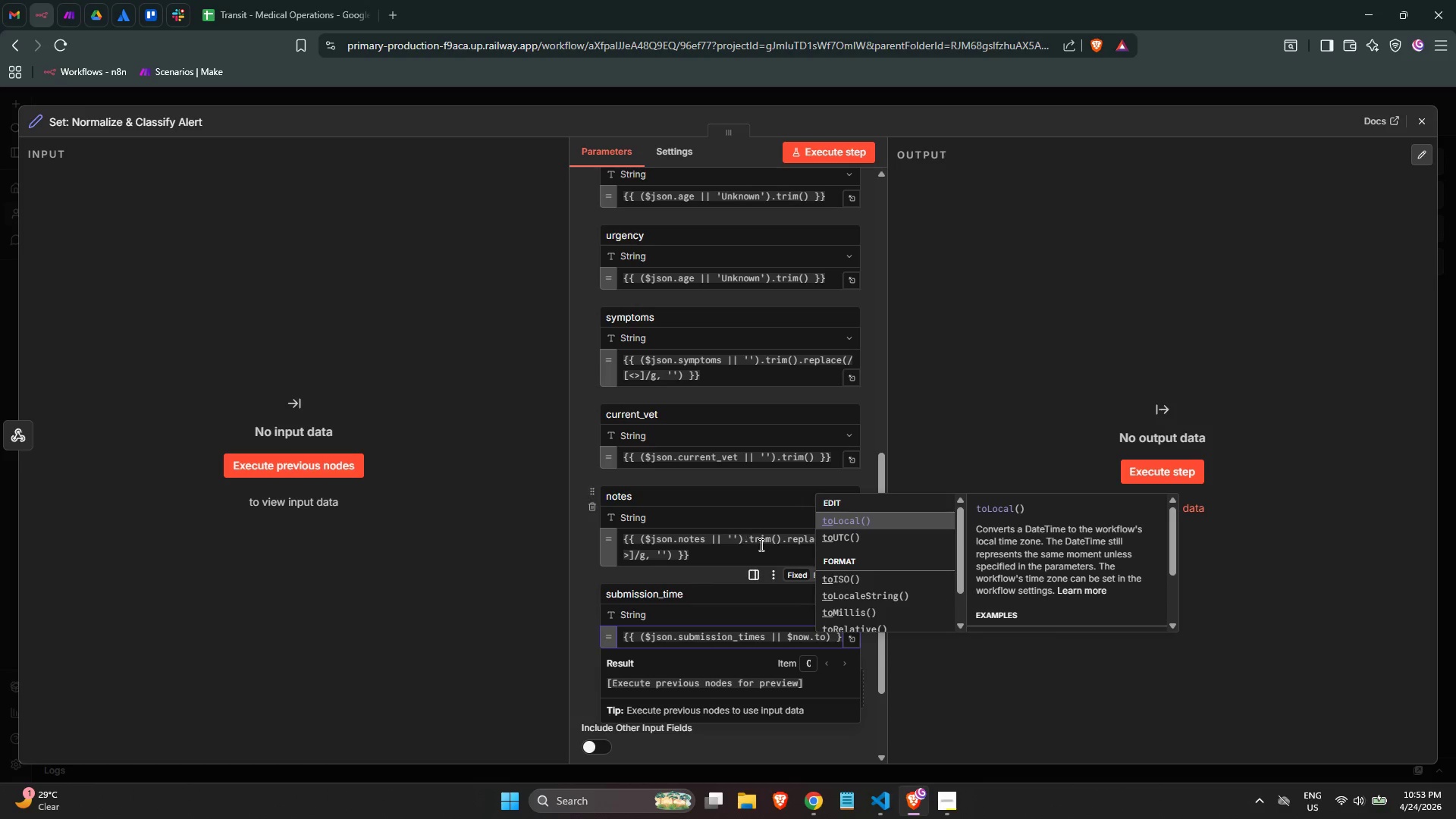 
left_click([840, 579])
 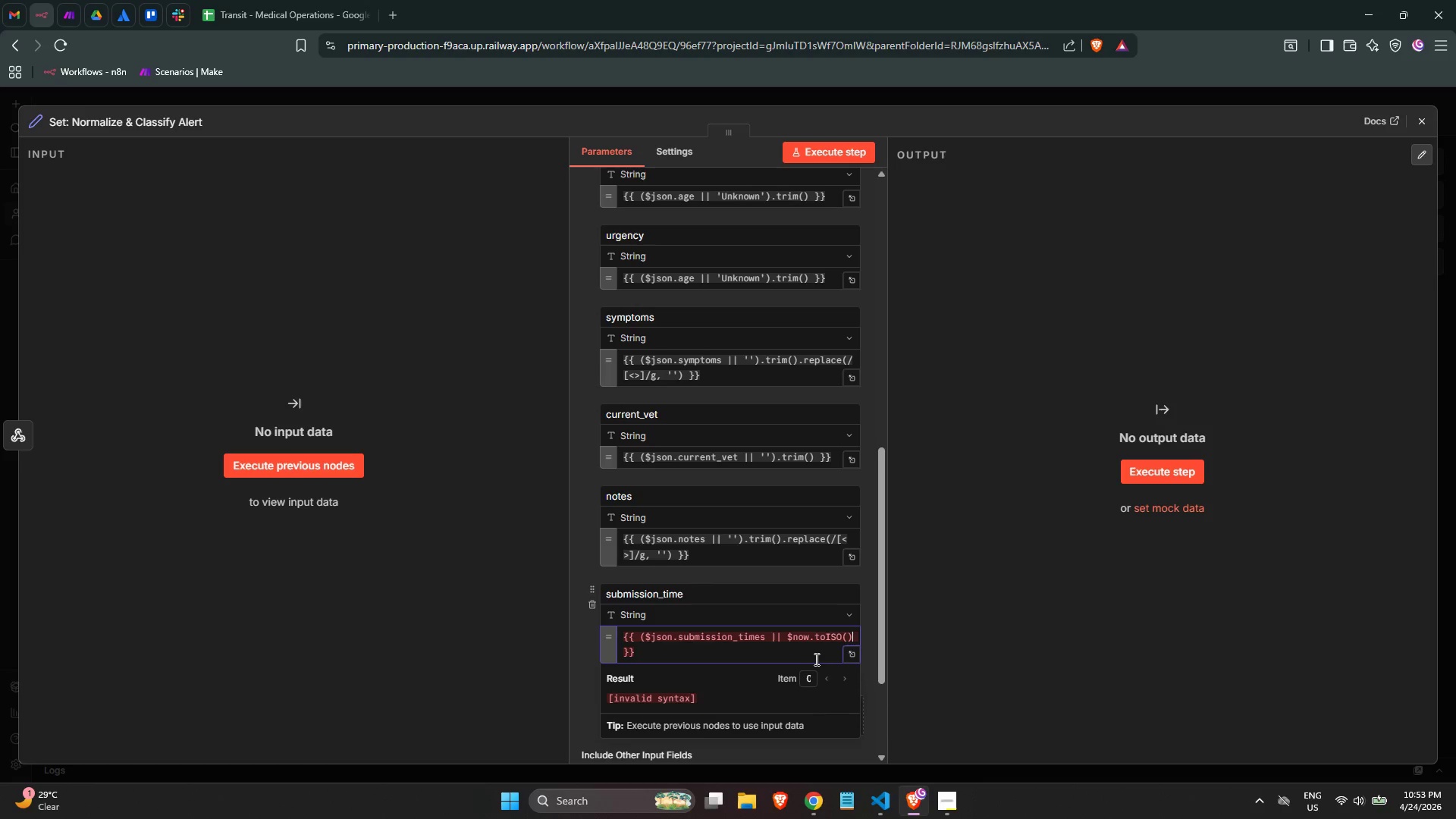 
wait(5.27)
 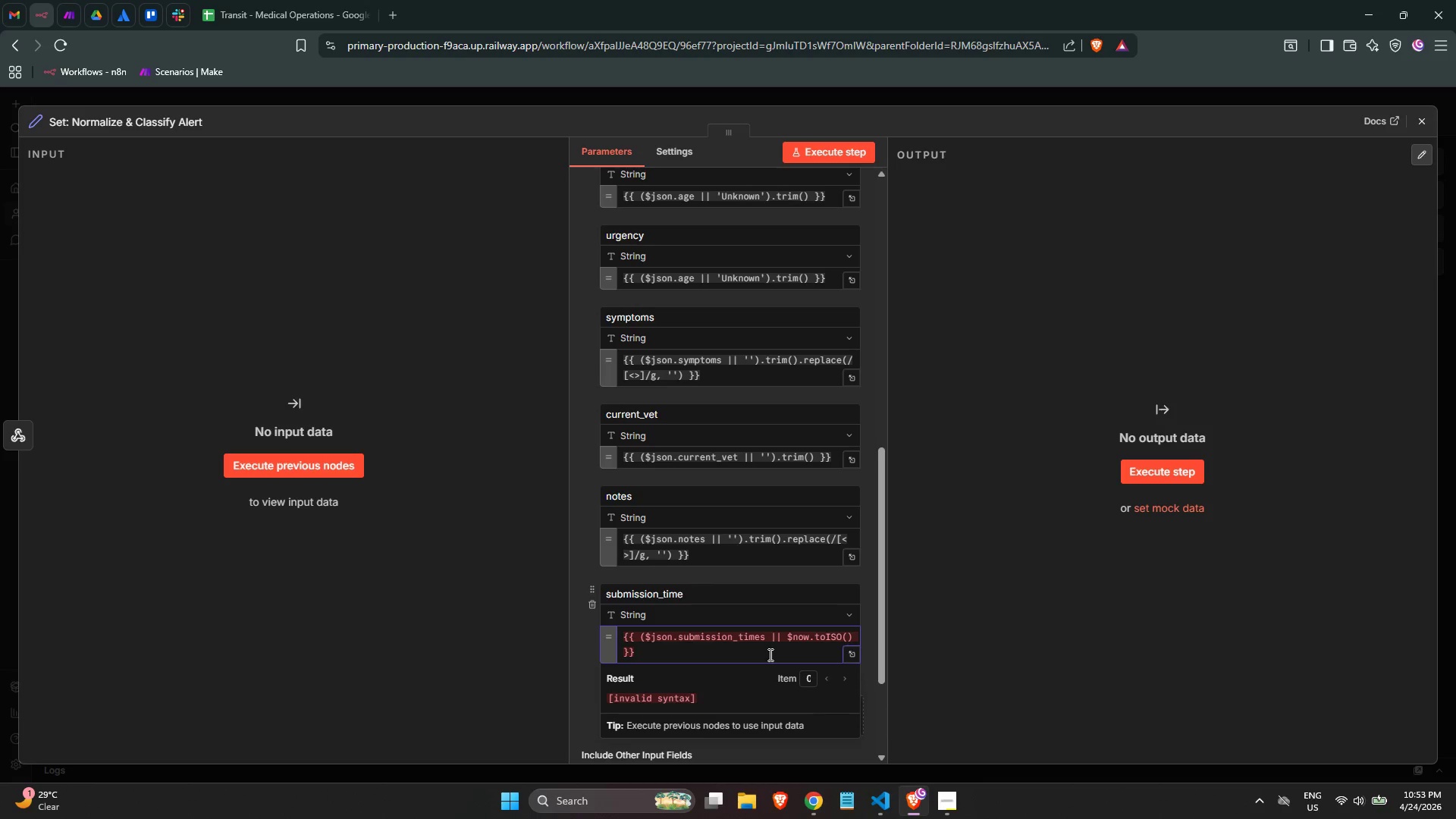 
key(Shift+0)
 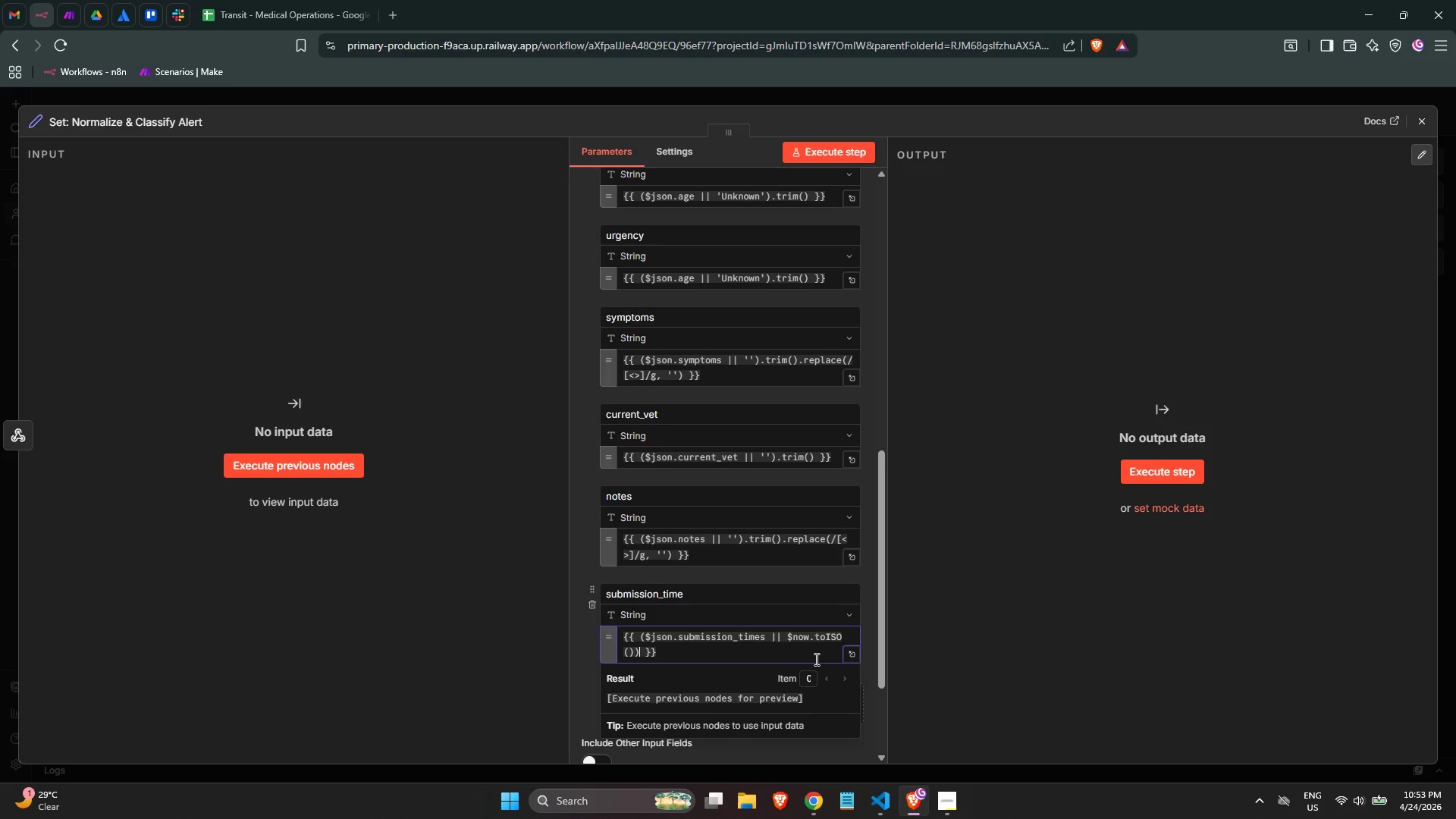 
key(ArrowUp)
 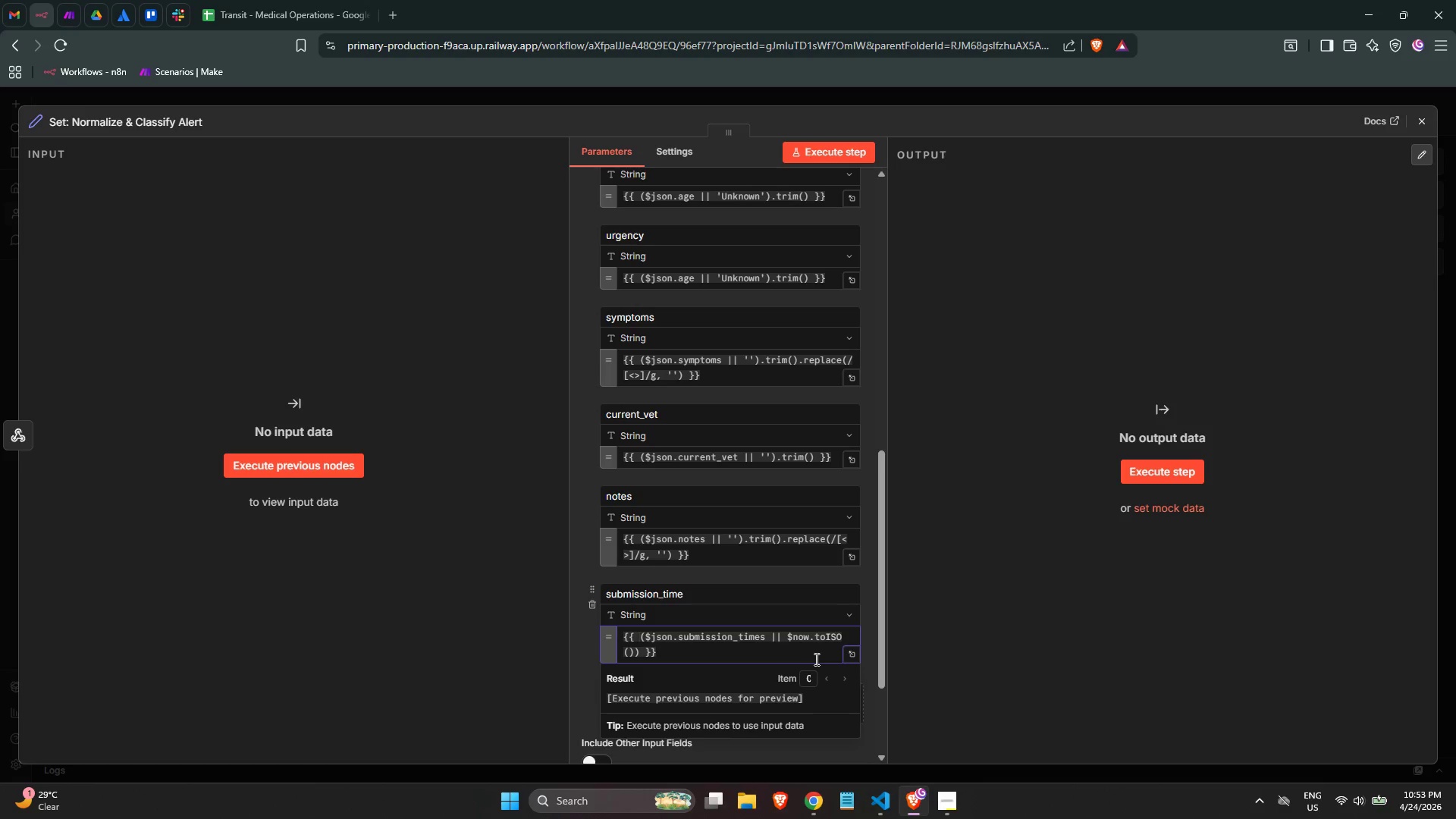 
key(ArrowLeft)
 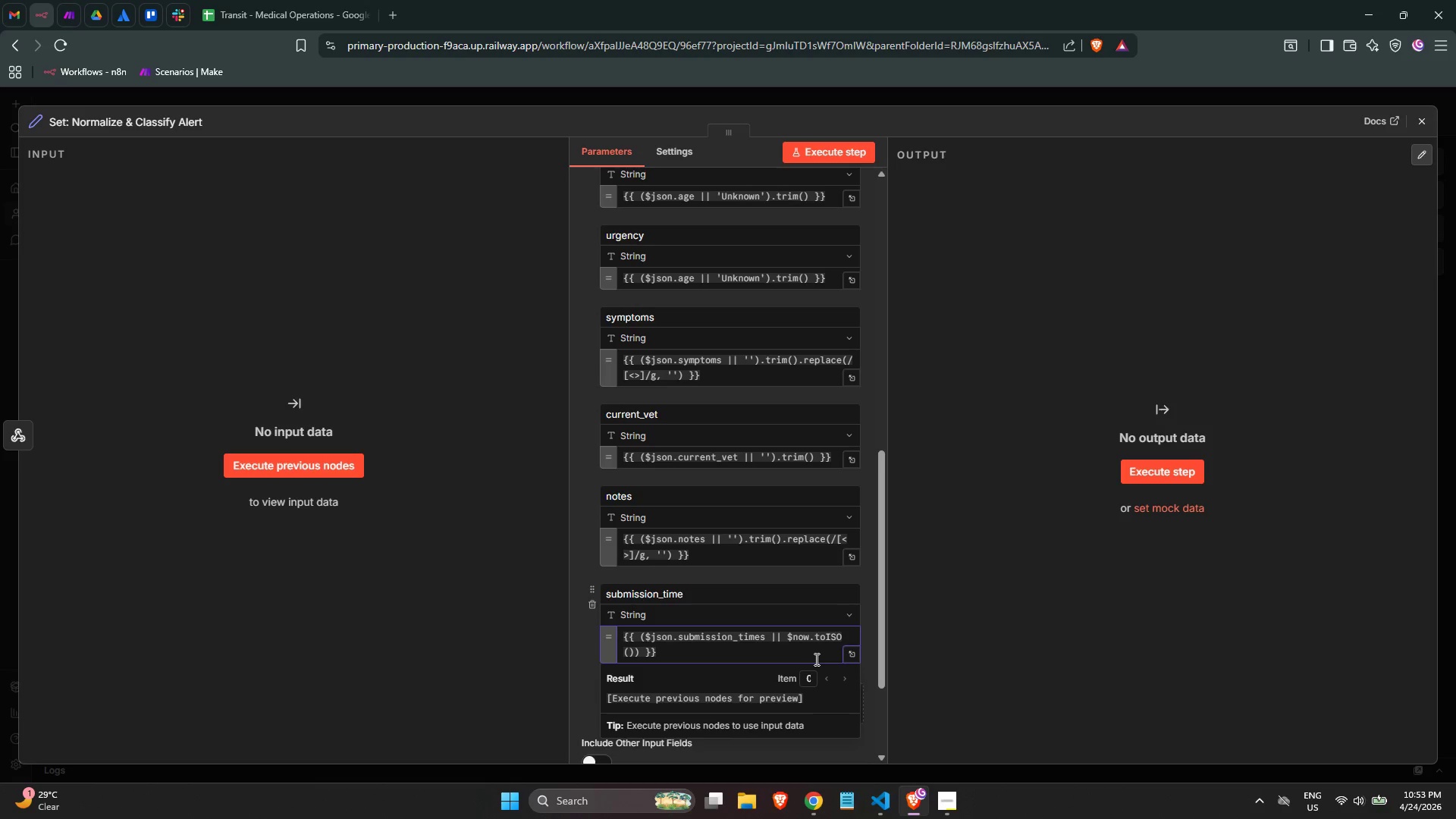 
key(ArrowRight)
 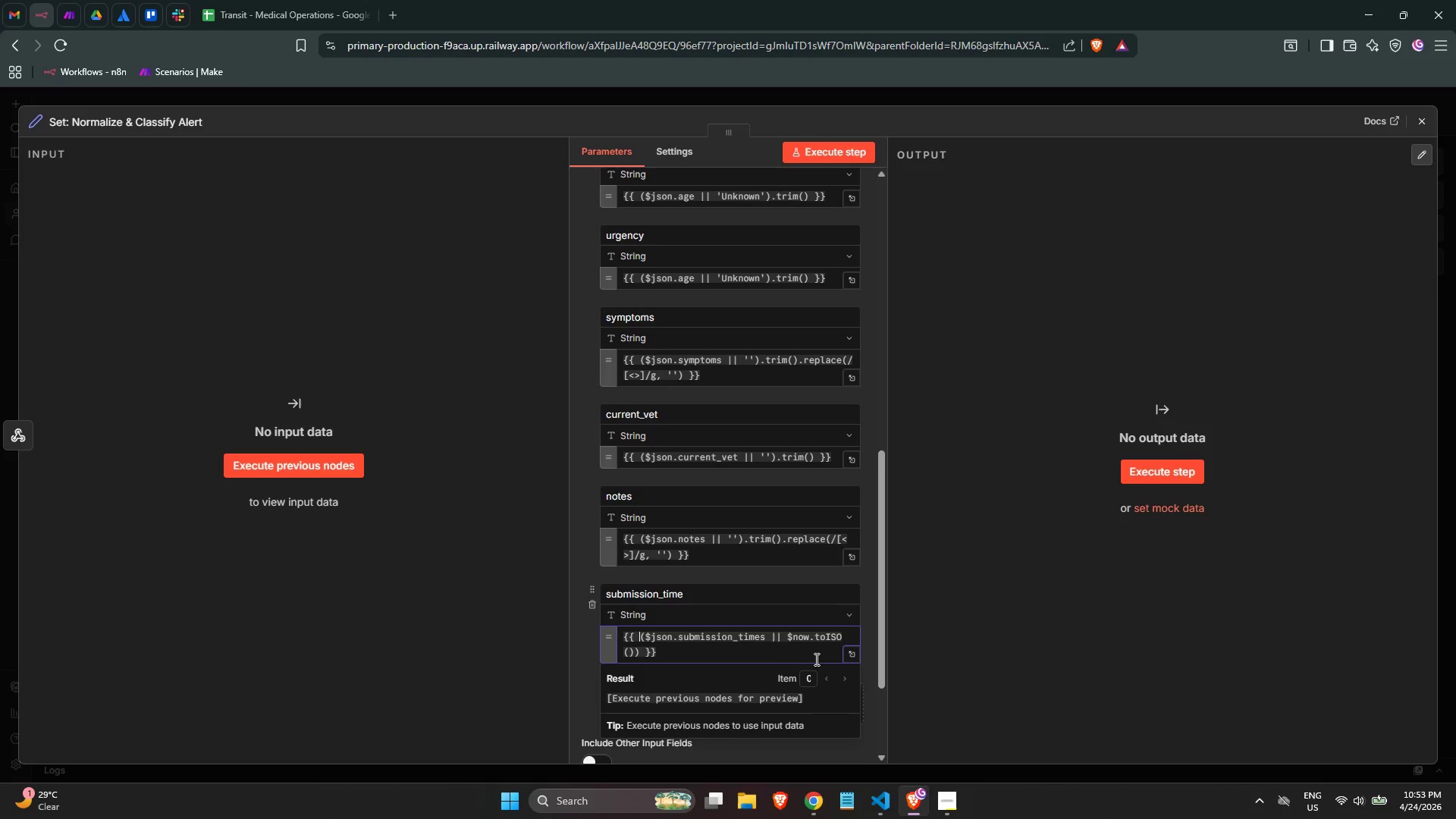 
key(ArrowRight)
 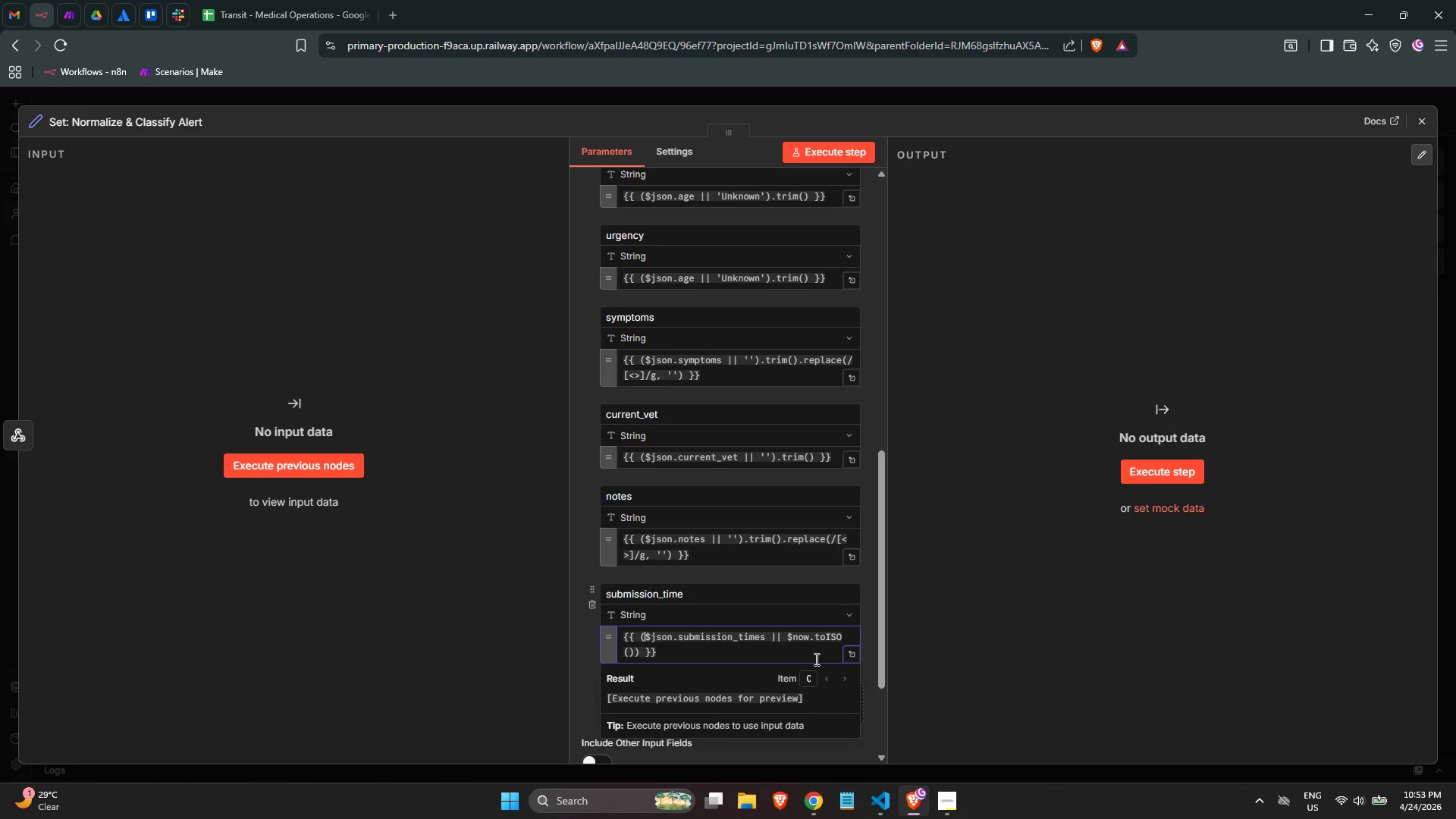 
key(Backspace)
 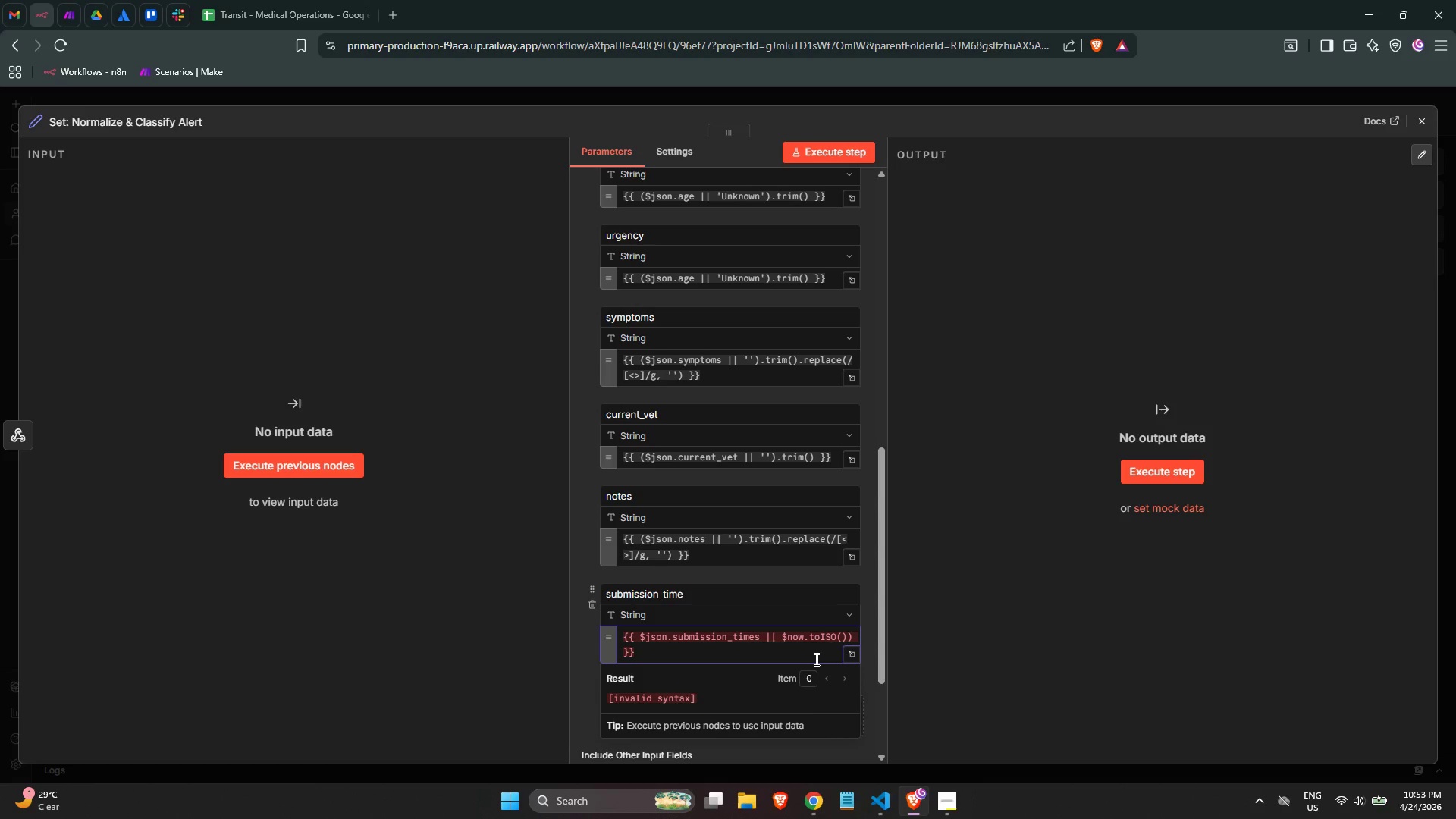 
key(ArrowDown)
 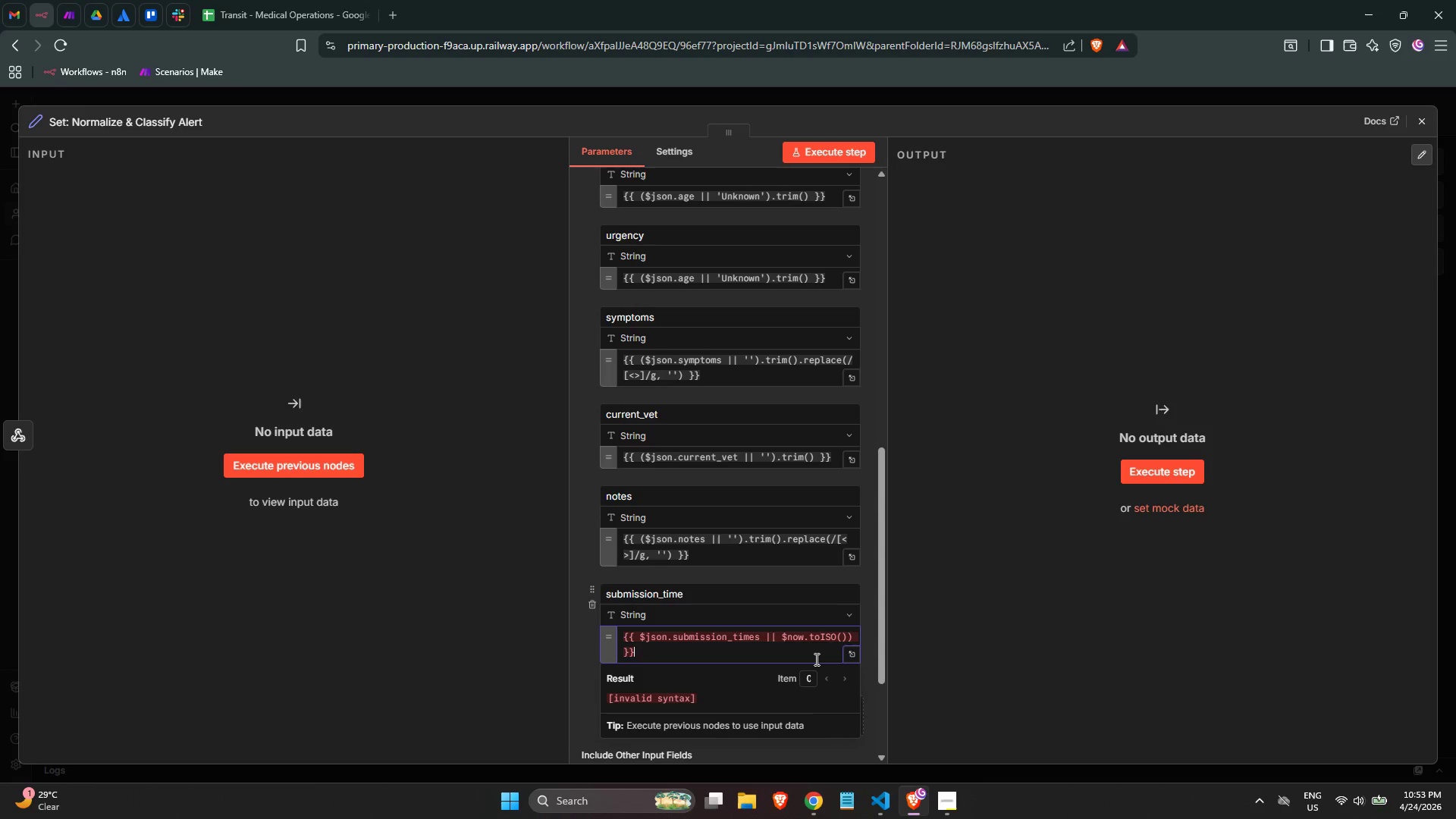 
key(ArrowLeft)
 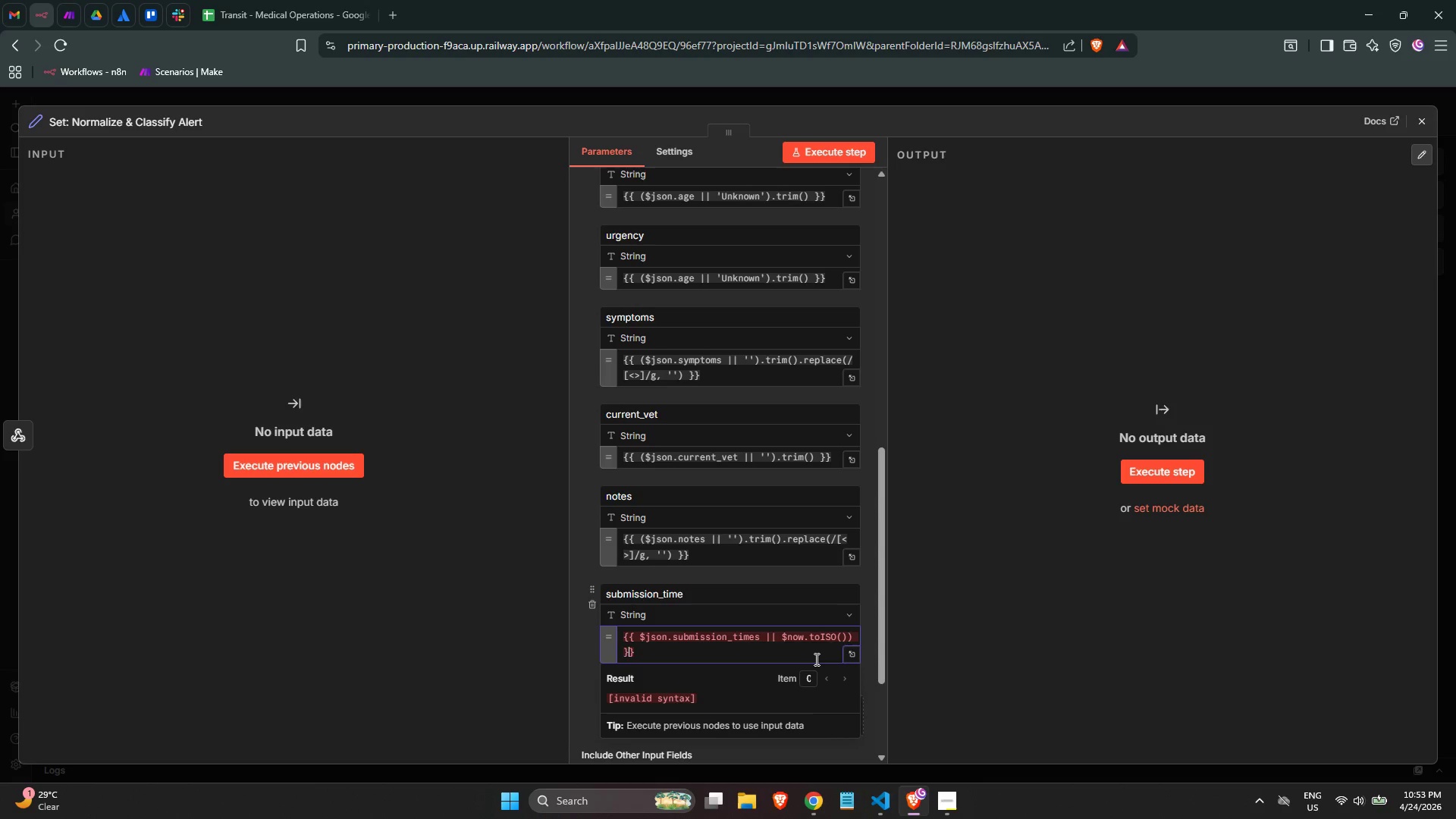 
key(ArrowLeft)
 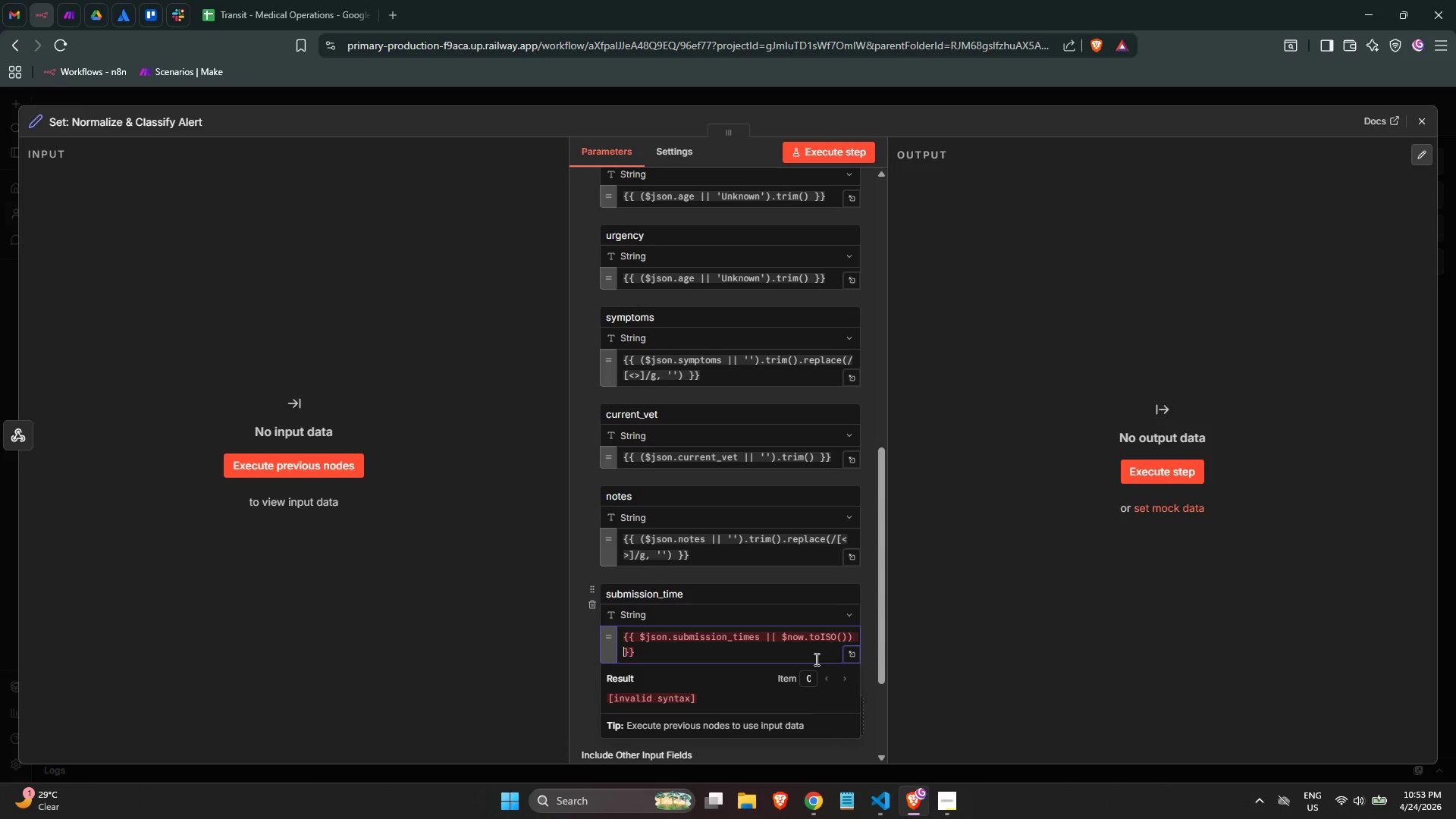 
key(ArrowLeft)
 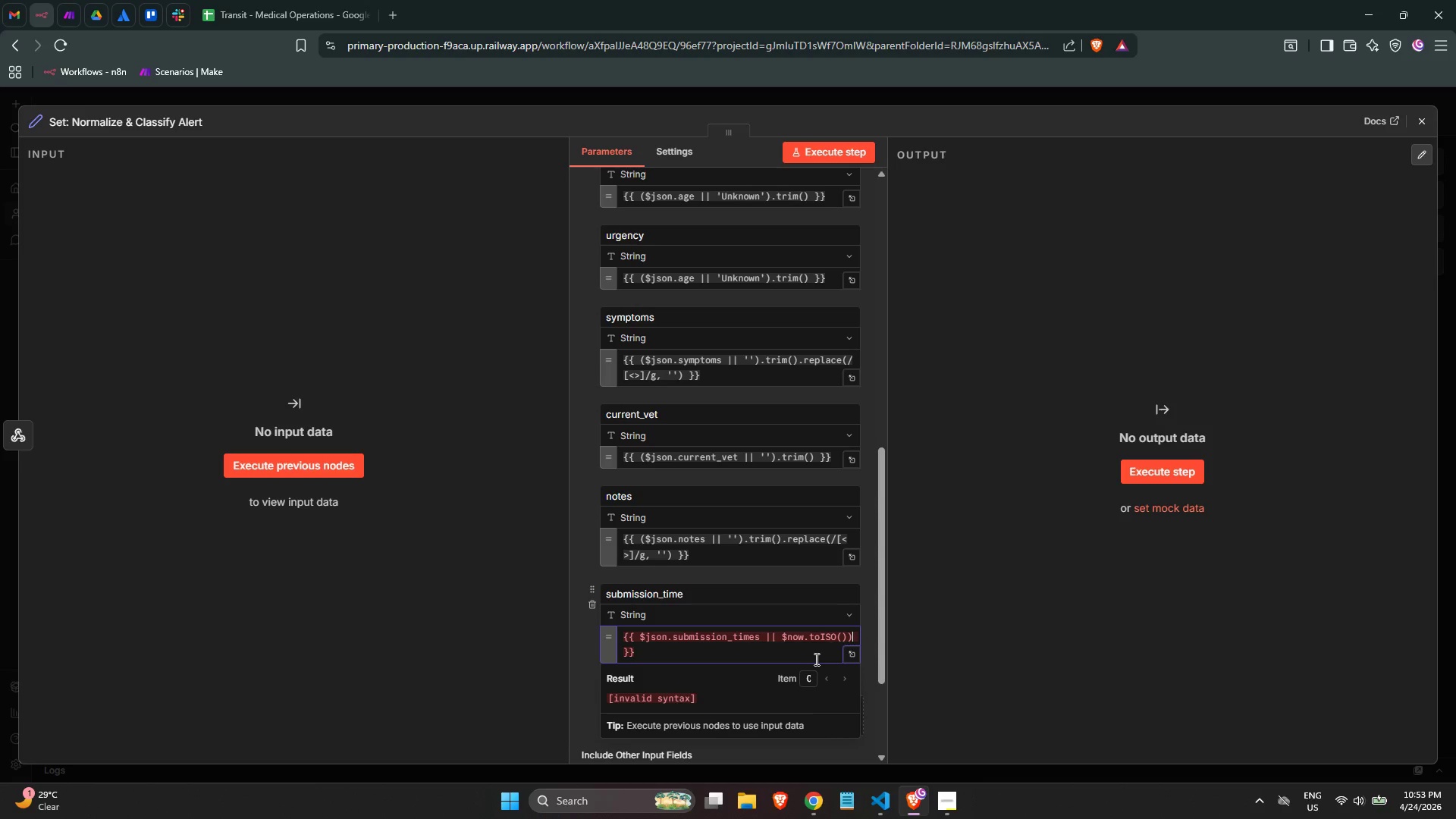 
key(Backspace)
 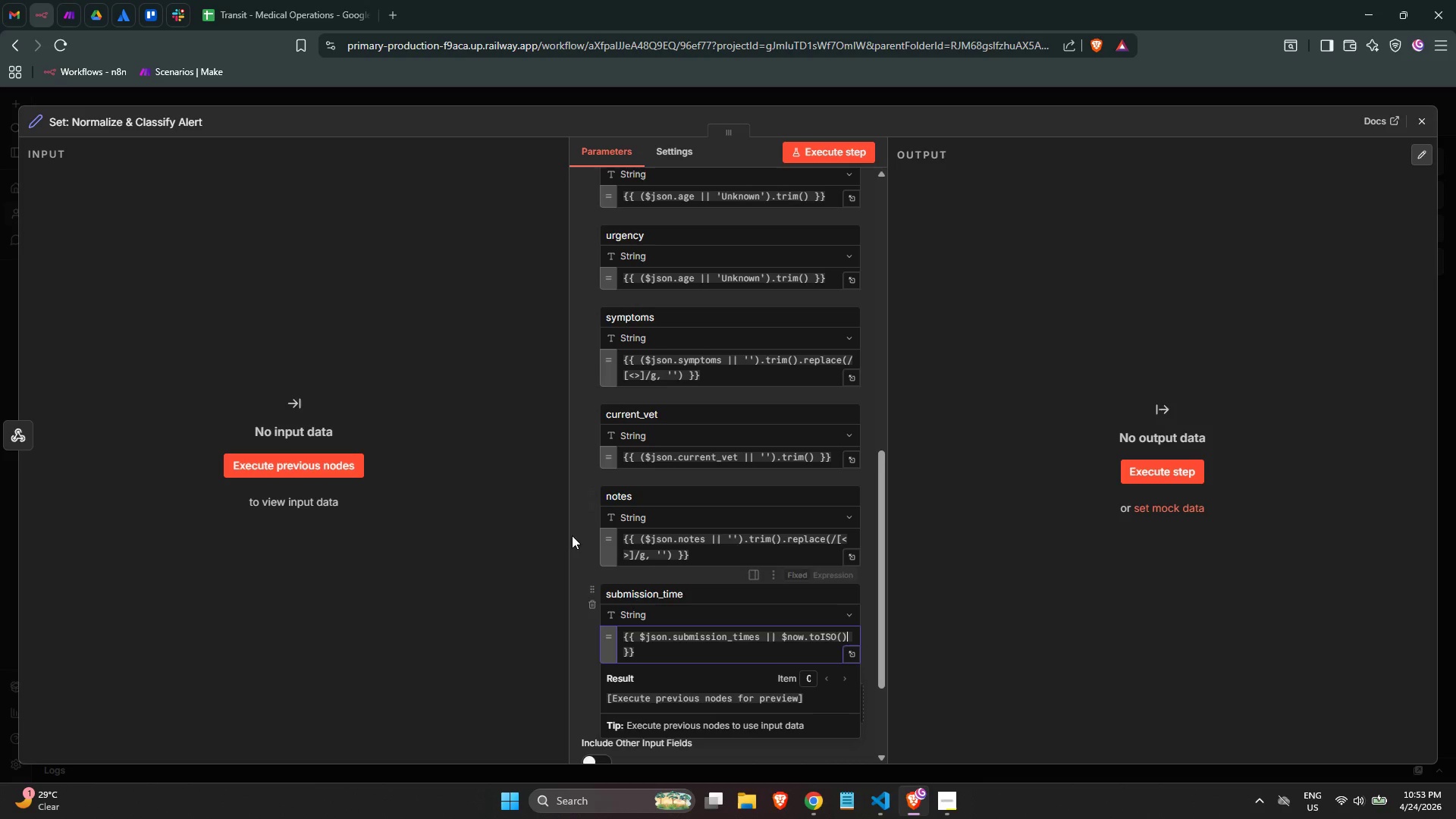 
left_click([585, 541])
 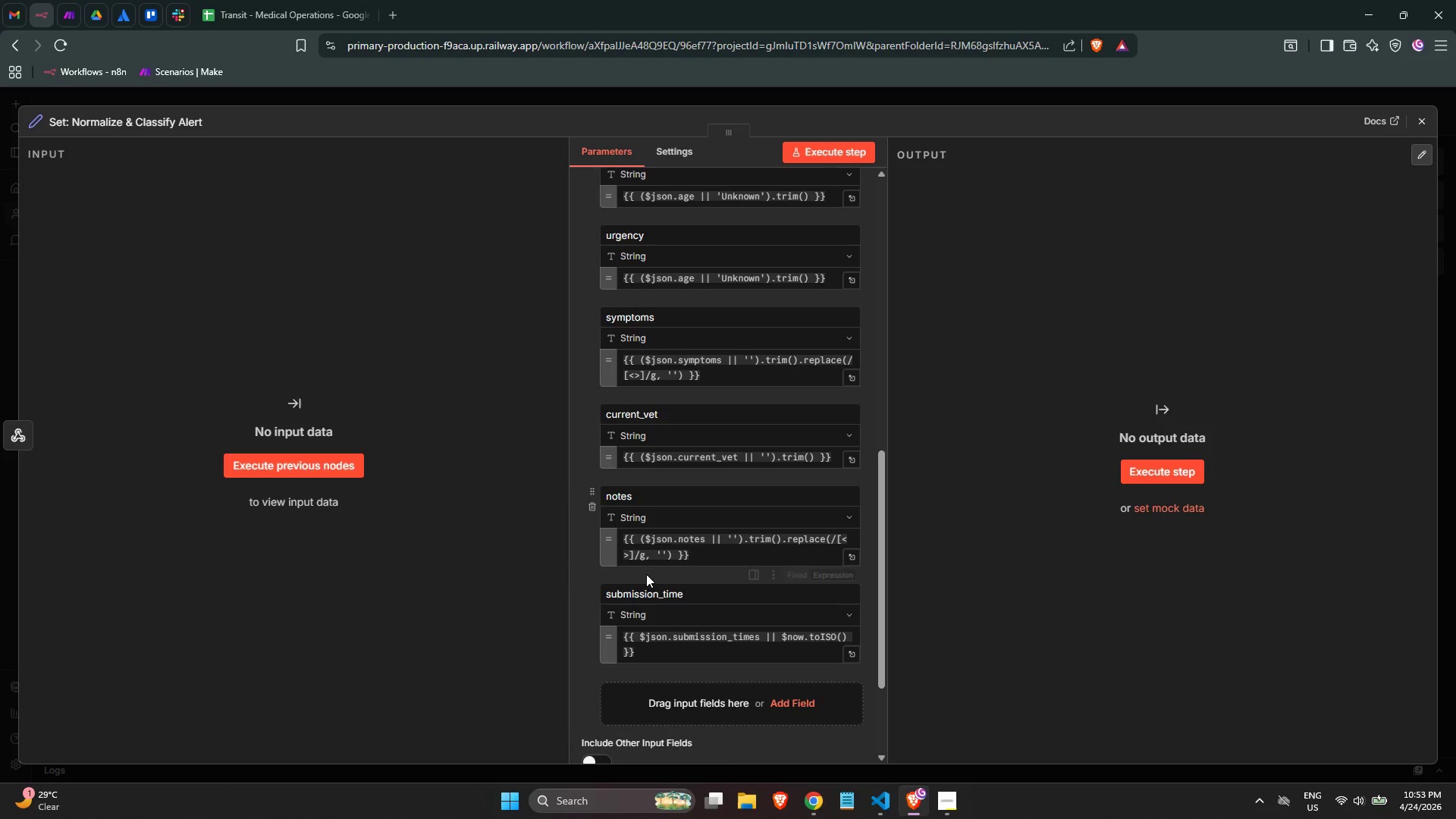 
scroll: coordinate [689, 591], scroll_direction: down, amount: 3.0
 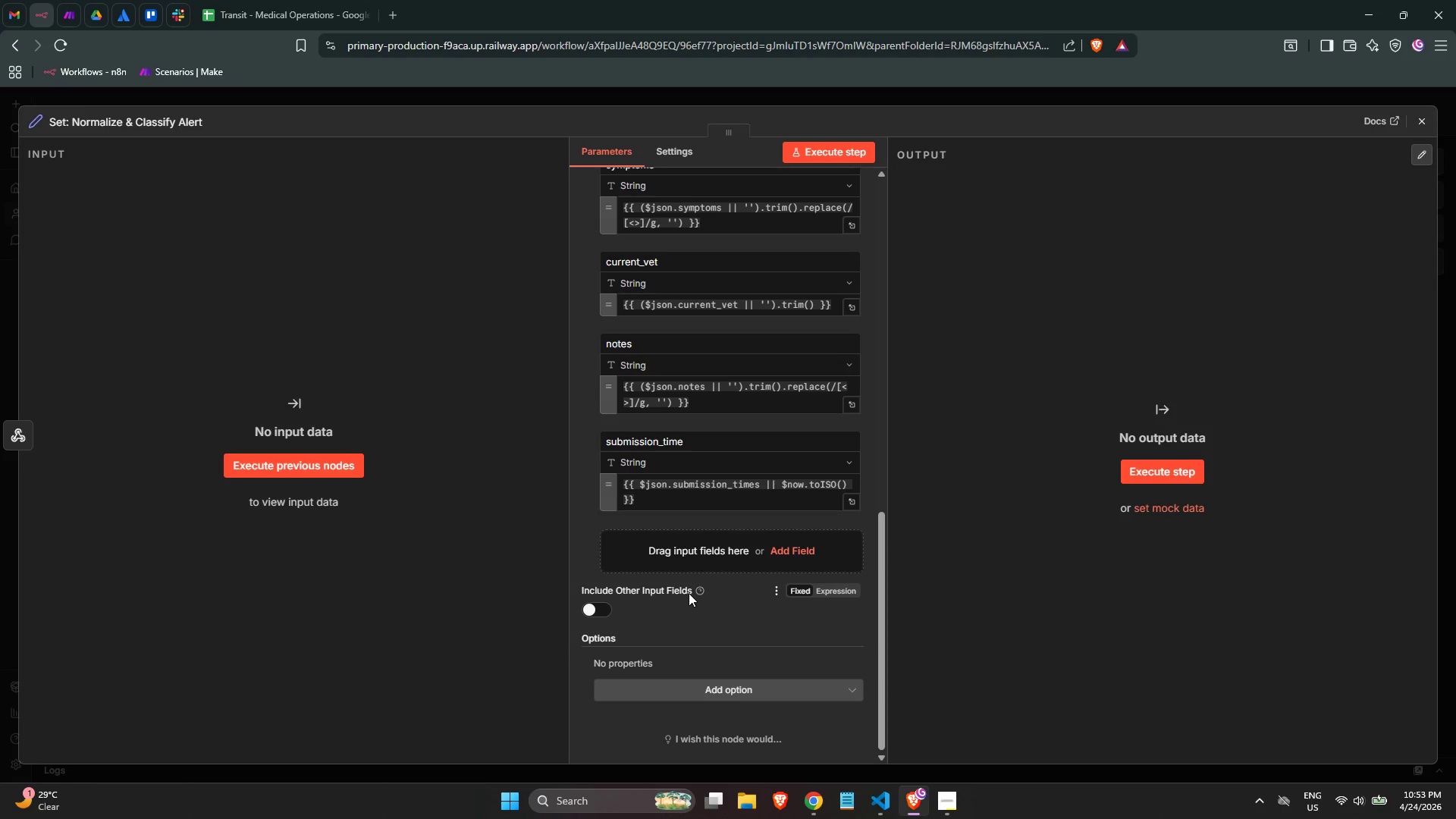 
wait(22.35)
 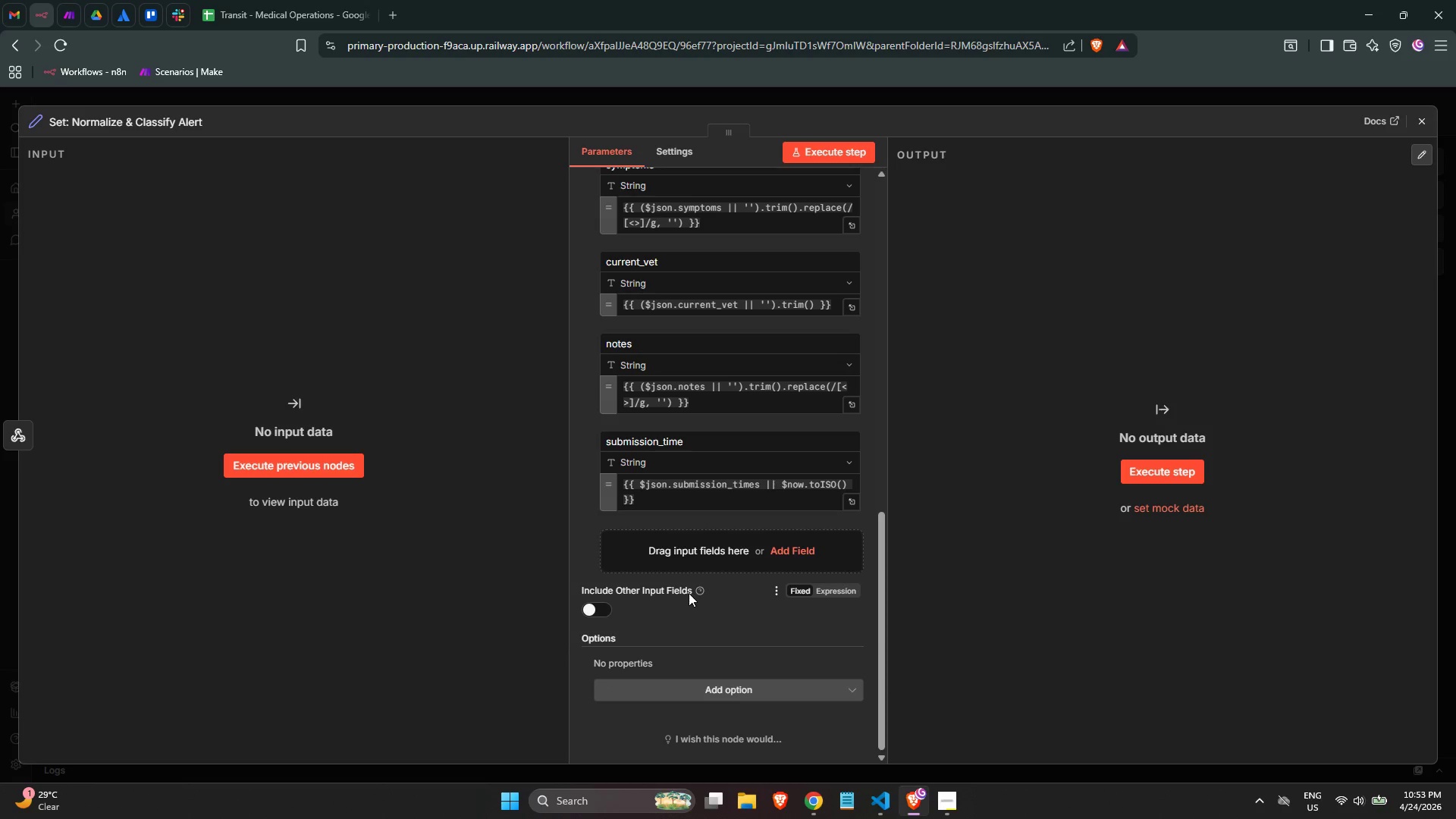 
type(logge)
 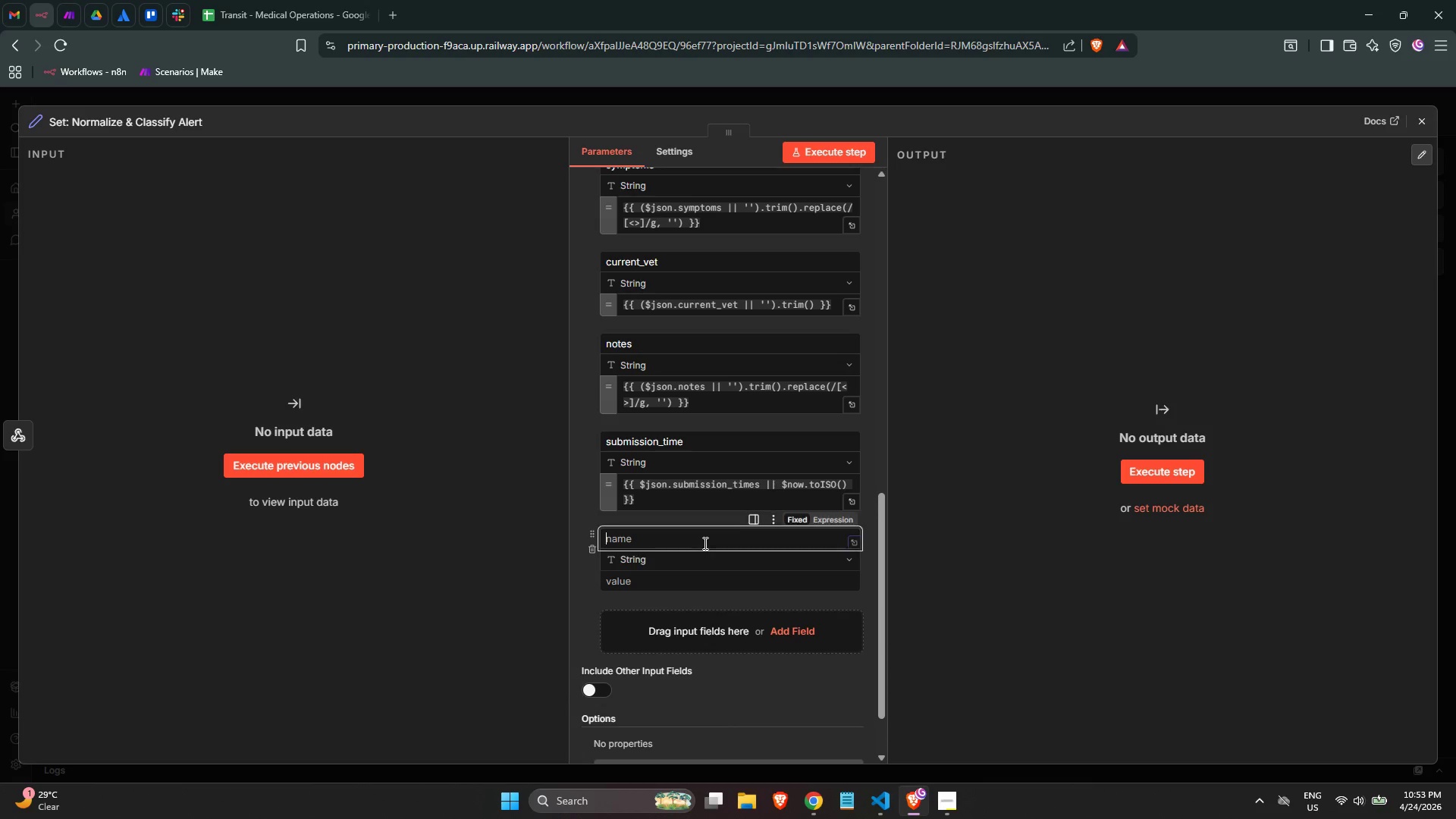 
type(logged_at)
key(Tab)
 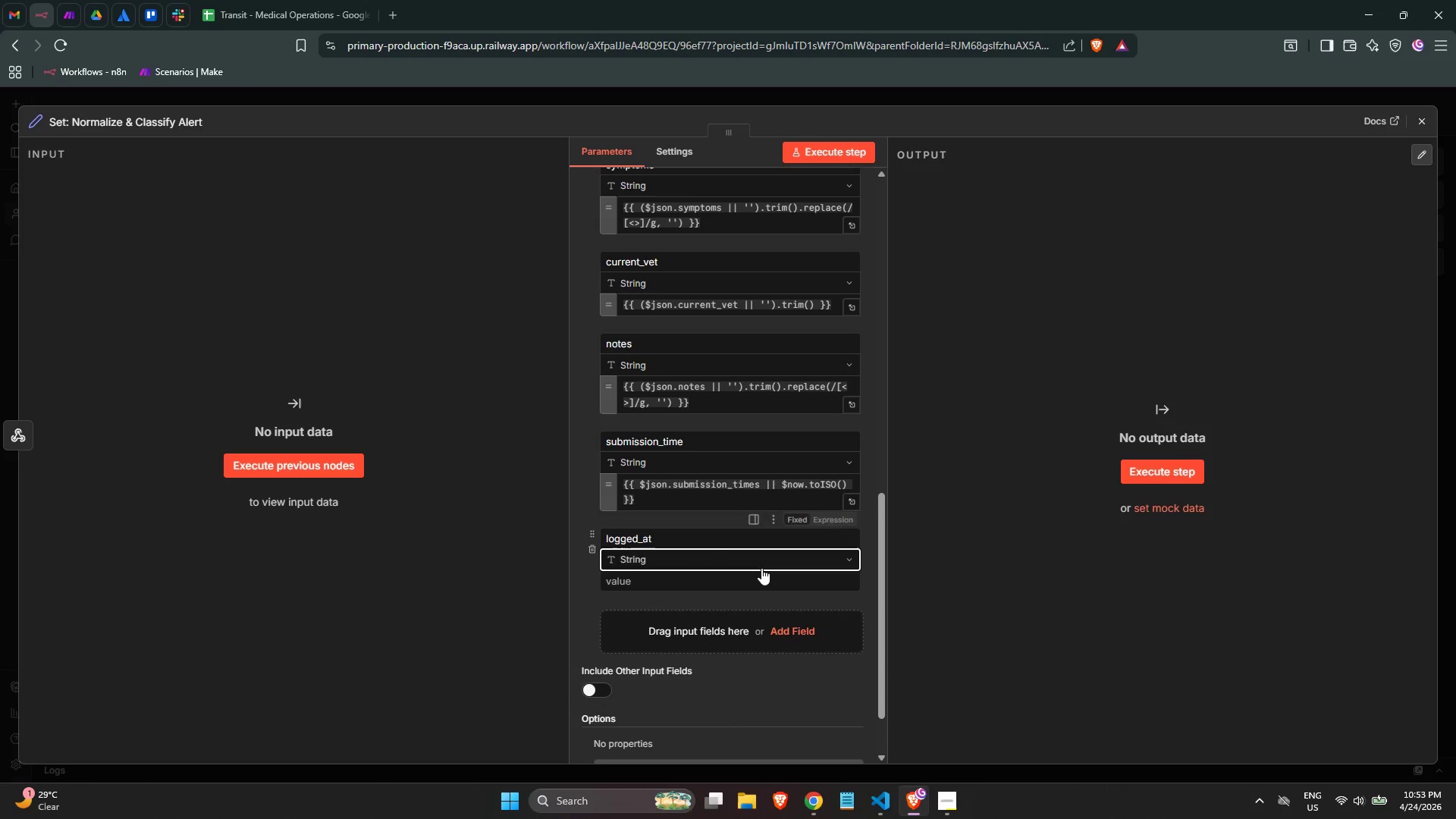 
key(Tab)
 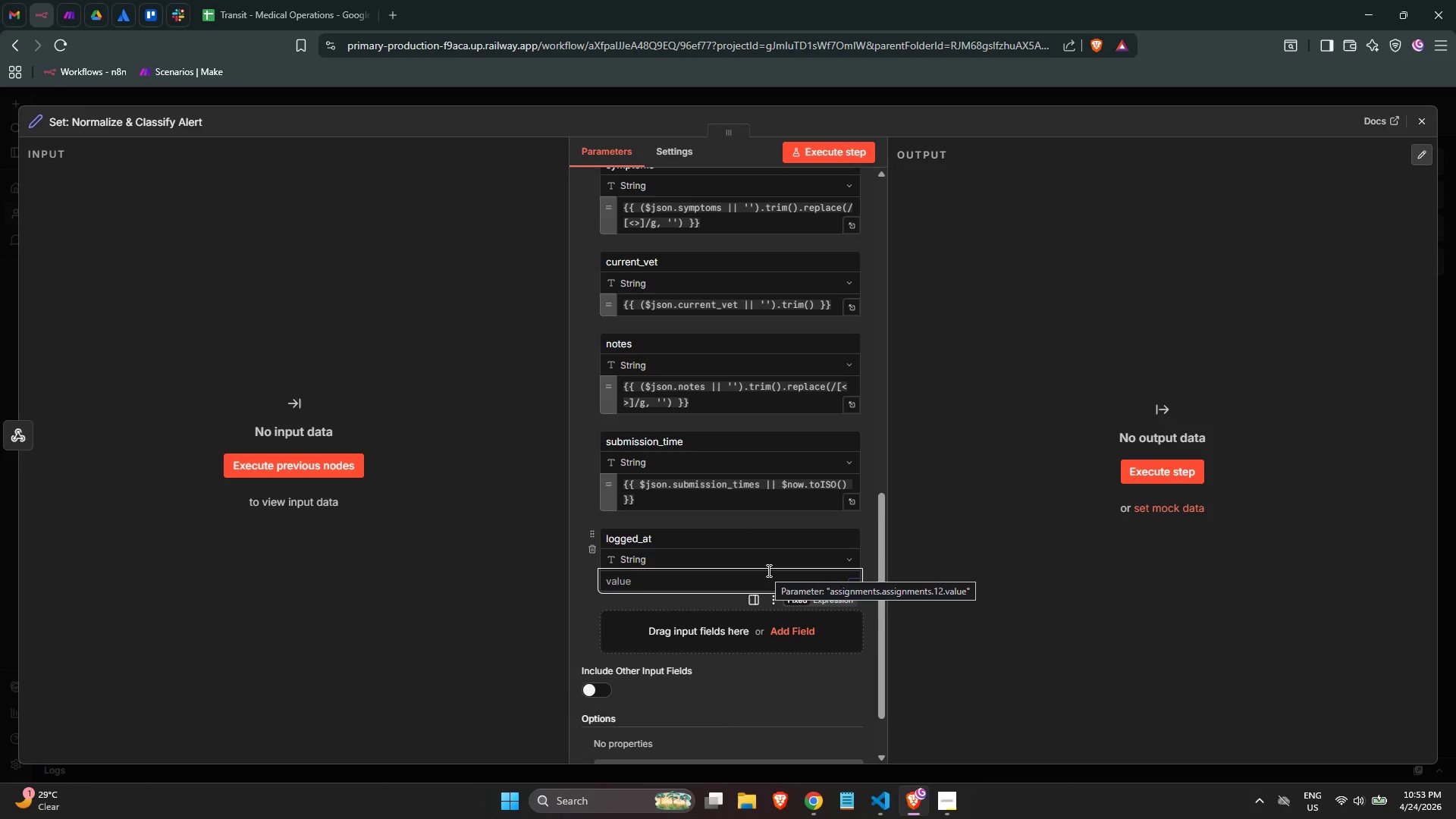 
key(Equal)
 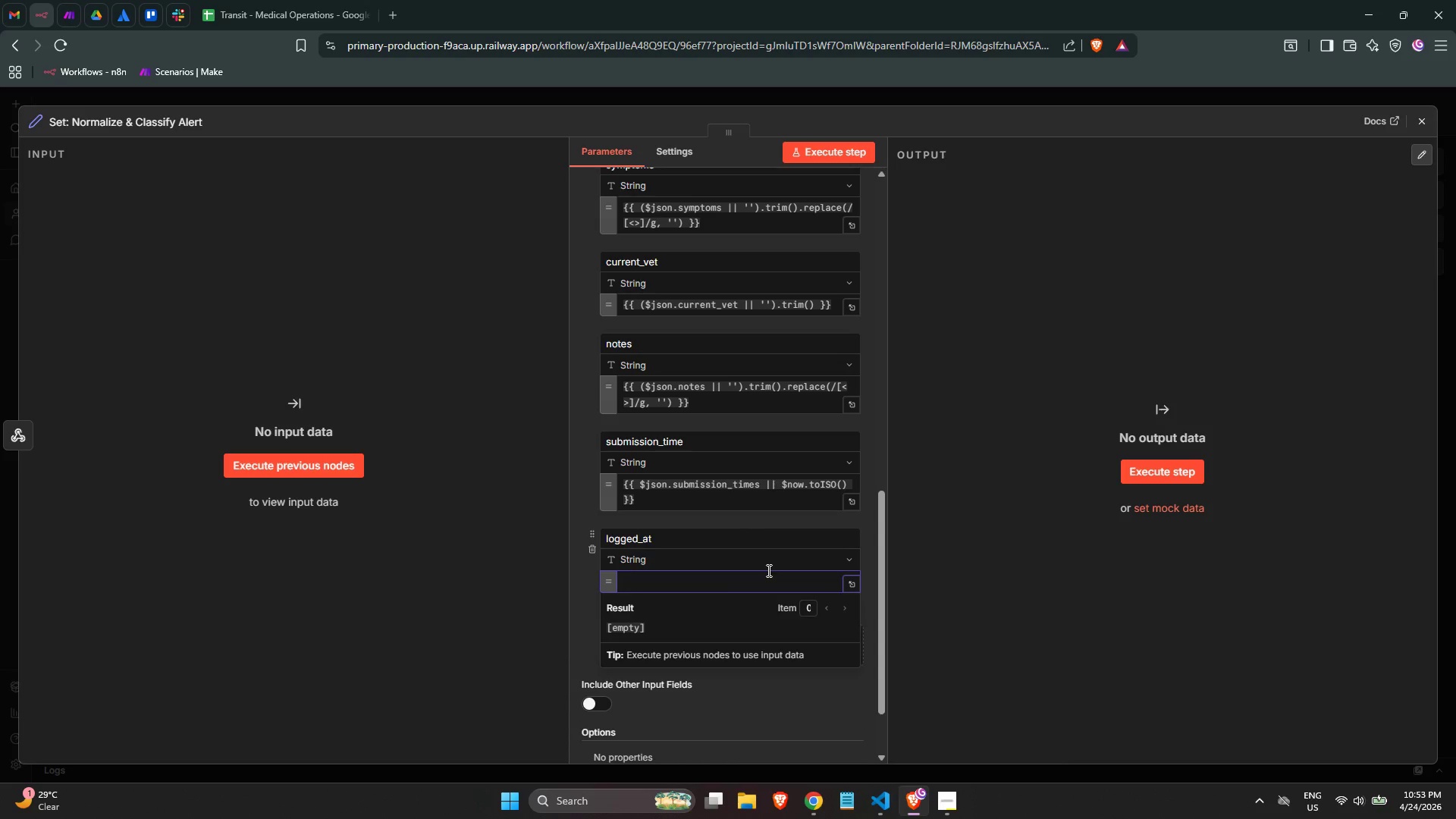 
key(Shift+BracketLeft)
 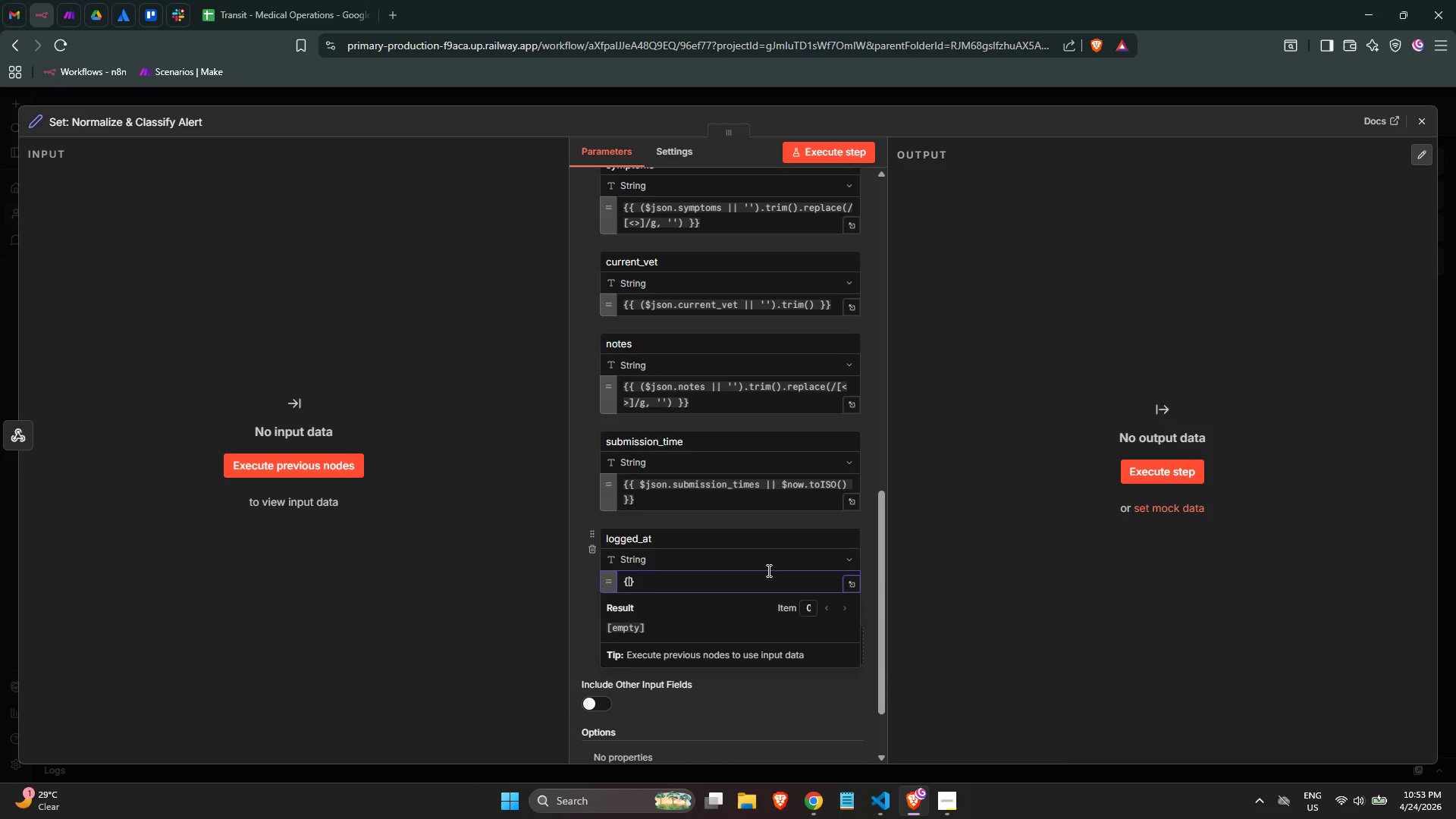 
key(Shift+BracketLeft)
 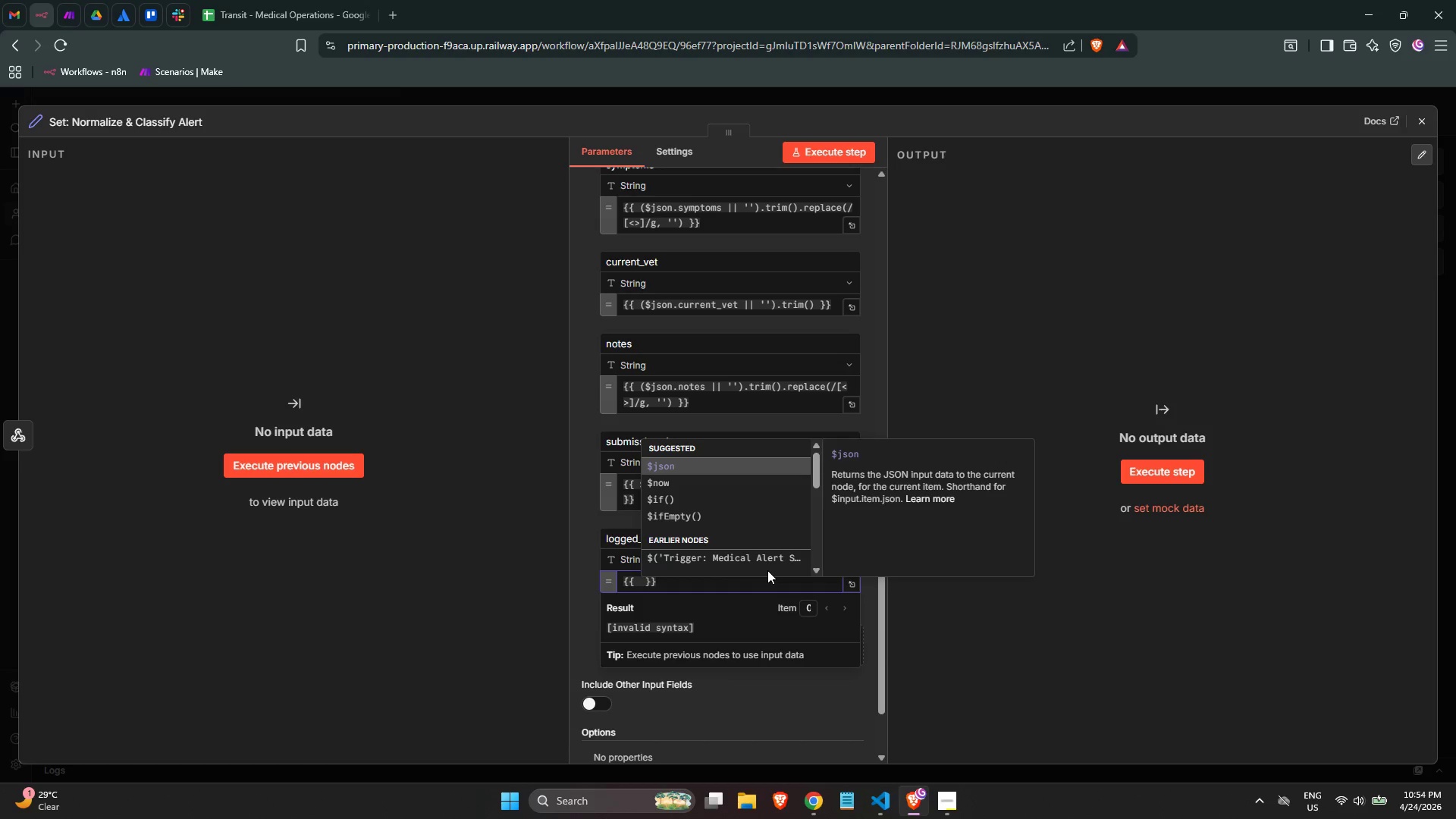 
key(ArrowDown)
 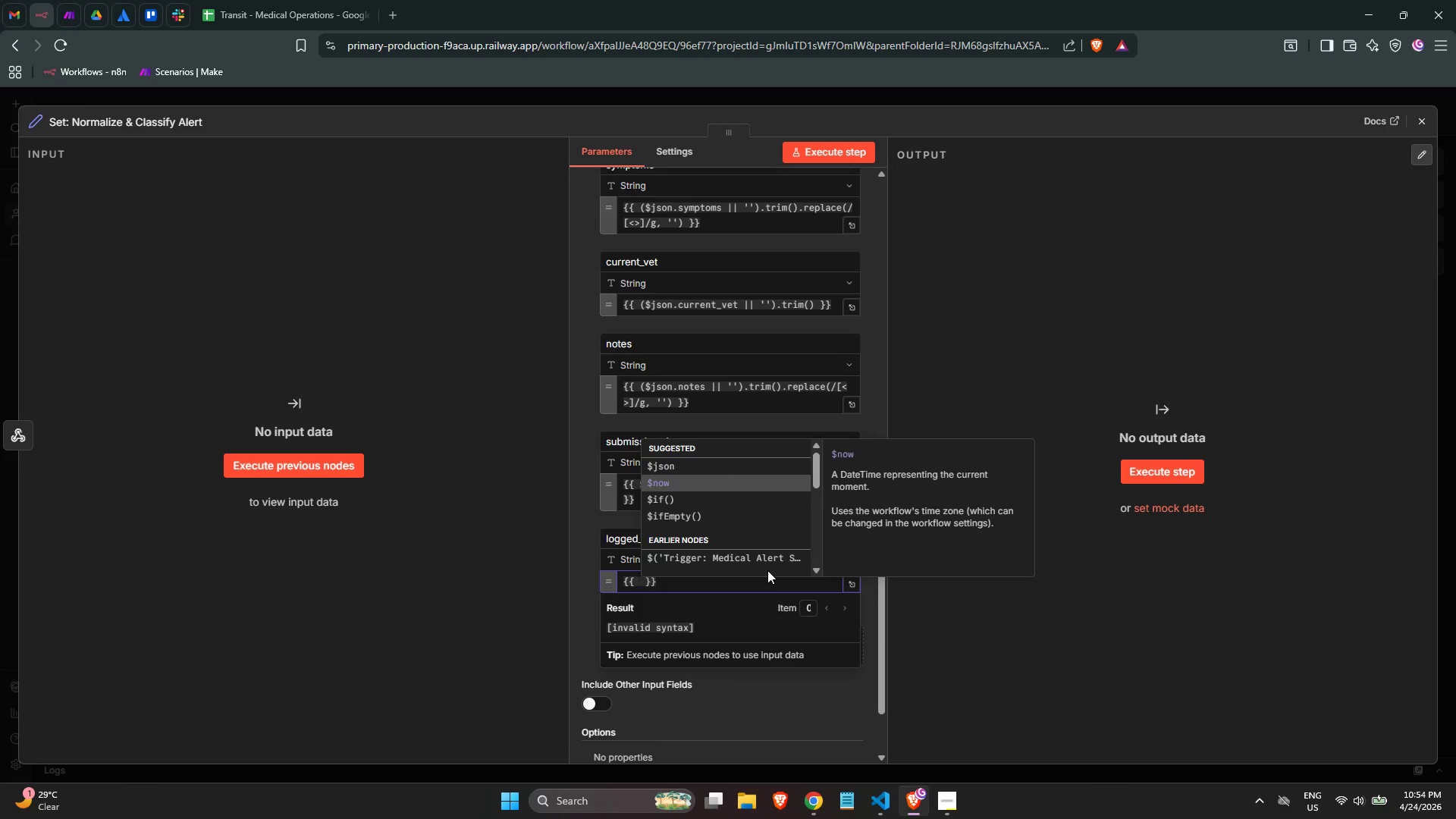 
key(Enter)
 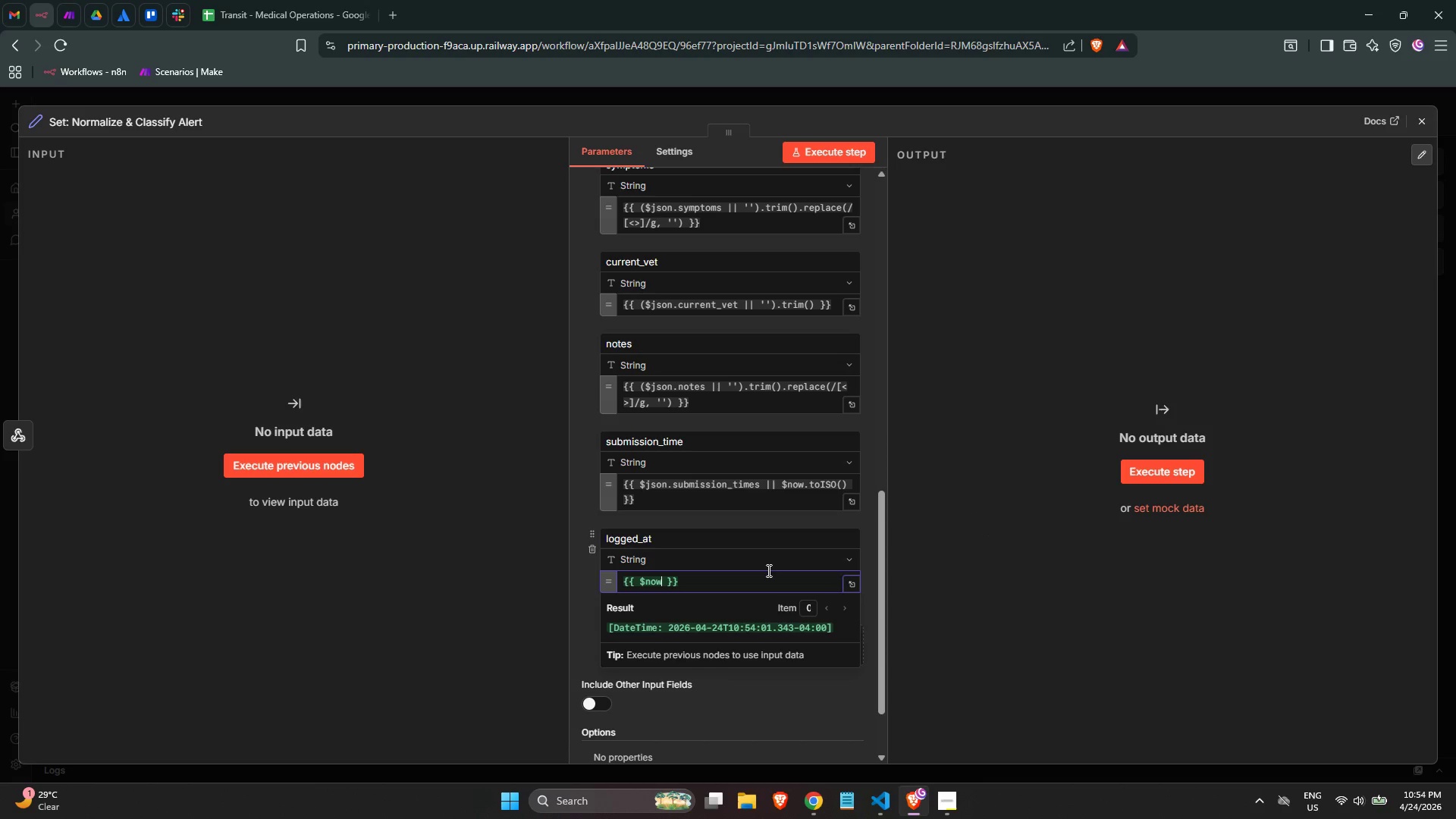 
type( )
key(Backspace)
type(.to)
 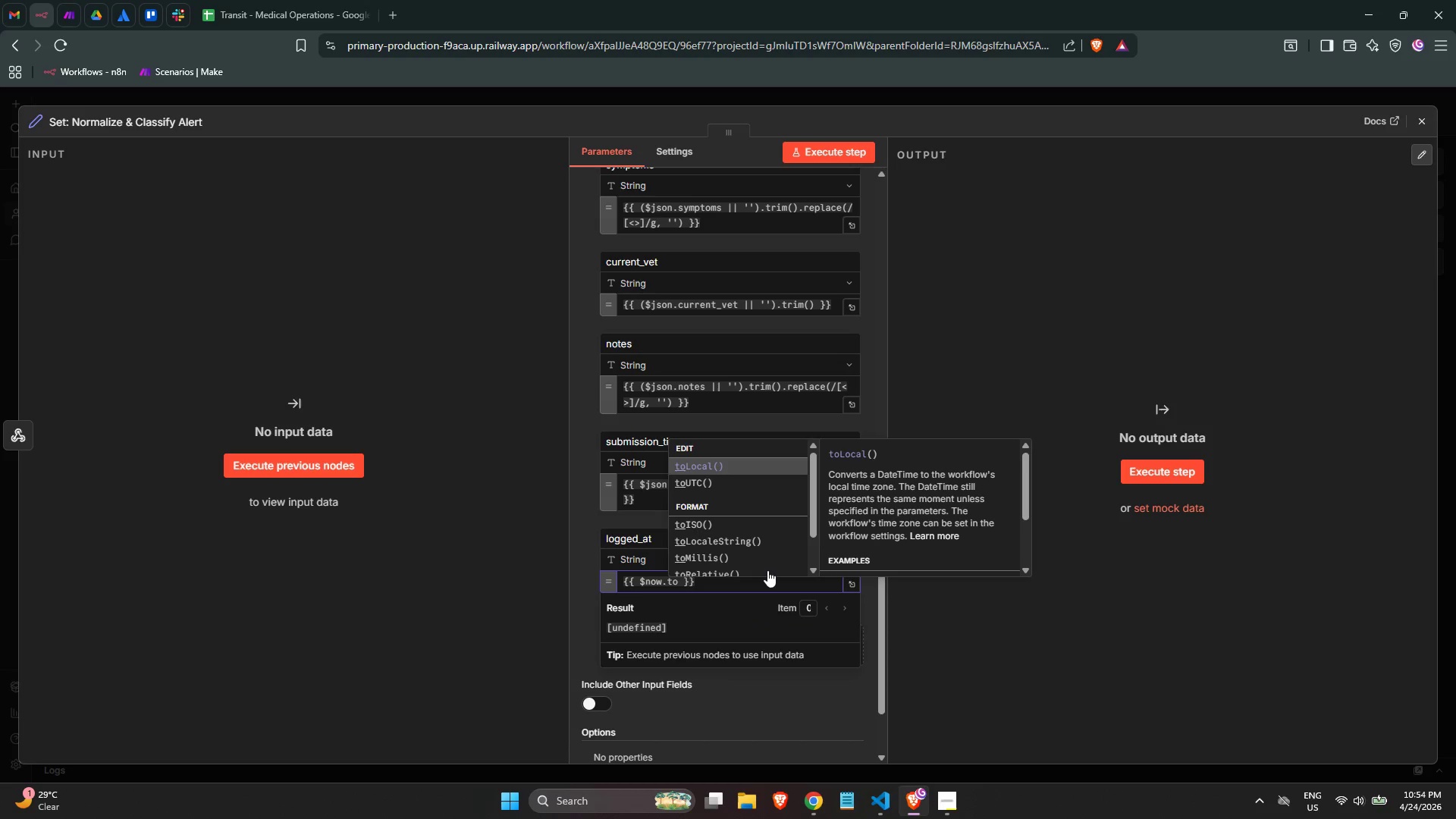 
key(ArrowDown)
 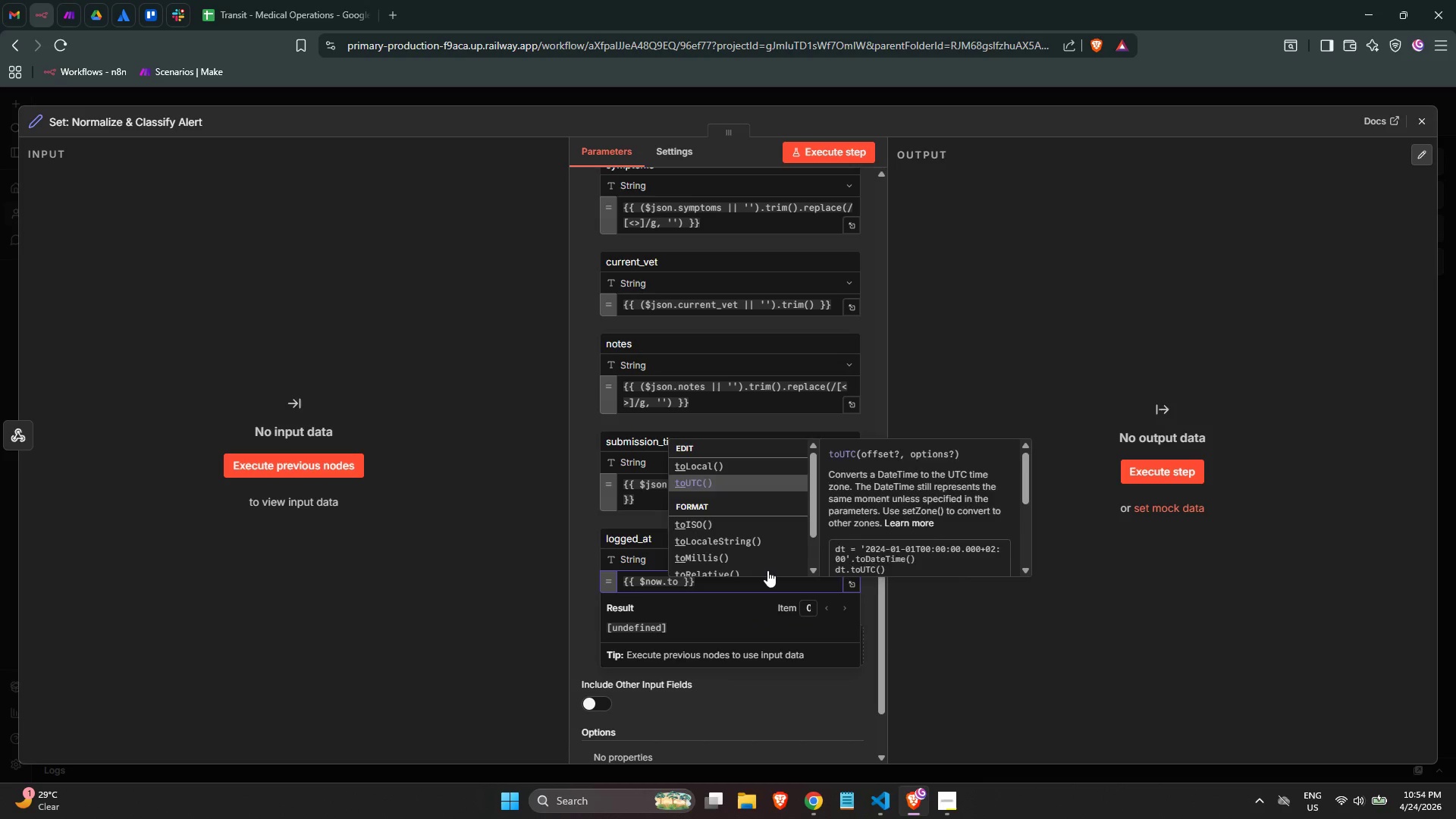 
key(ArrowDown)
 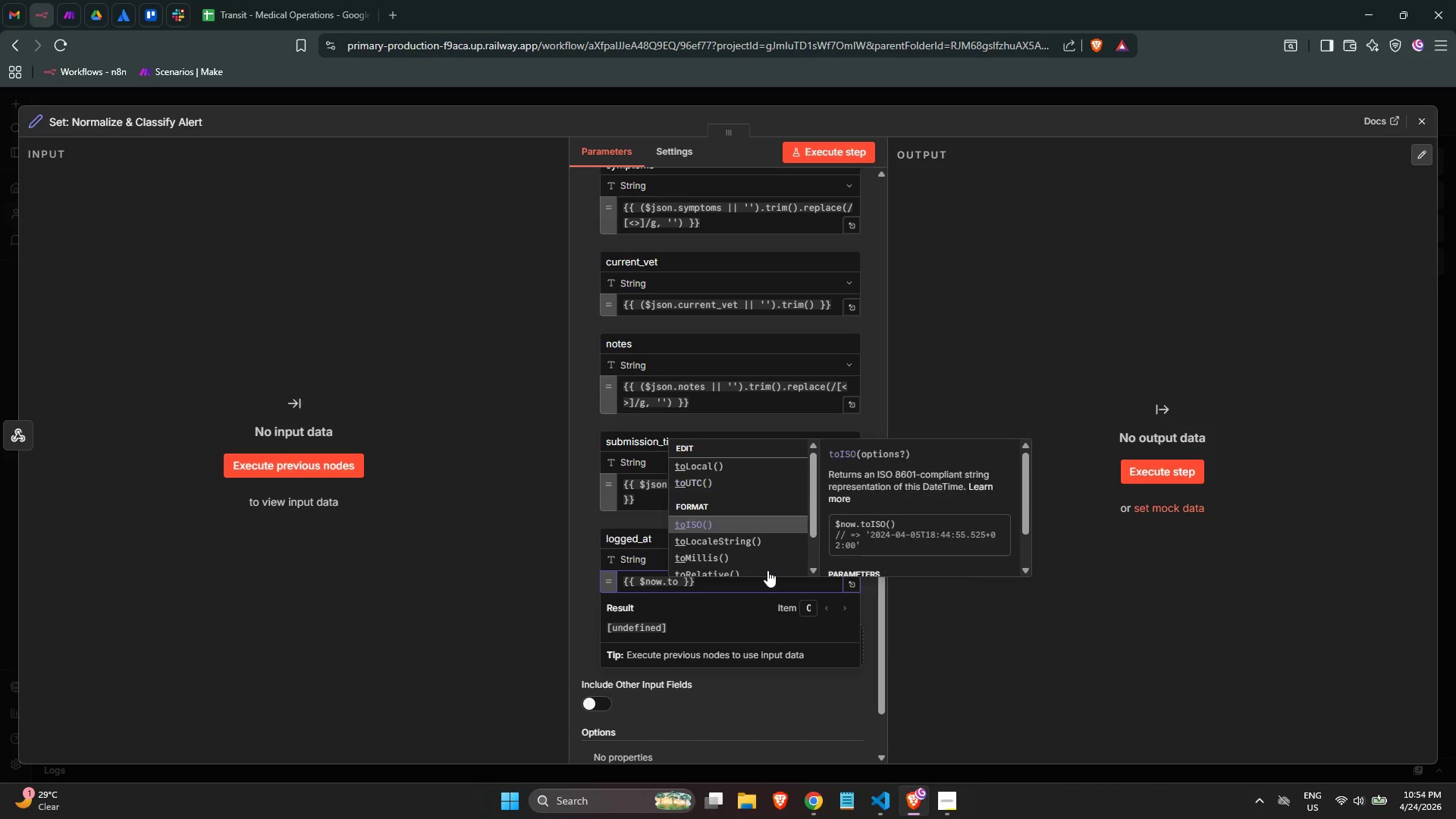 
key(ArrowDown)
 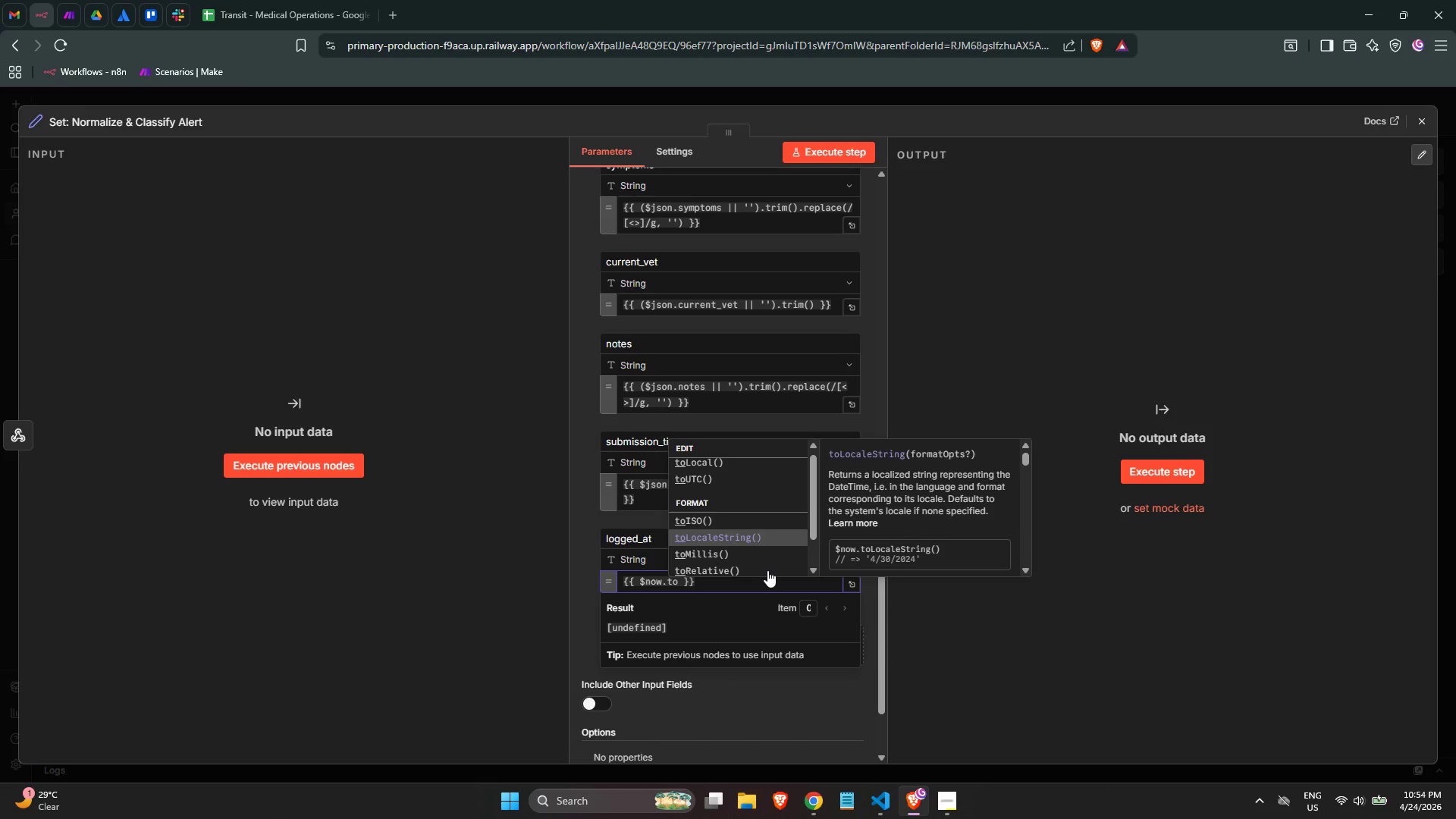 
key(ArrowUp)
 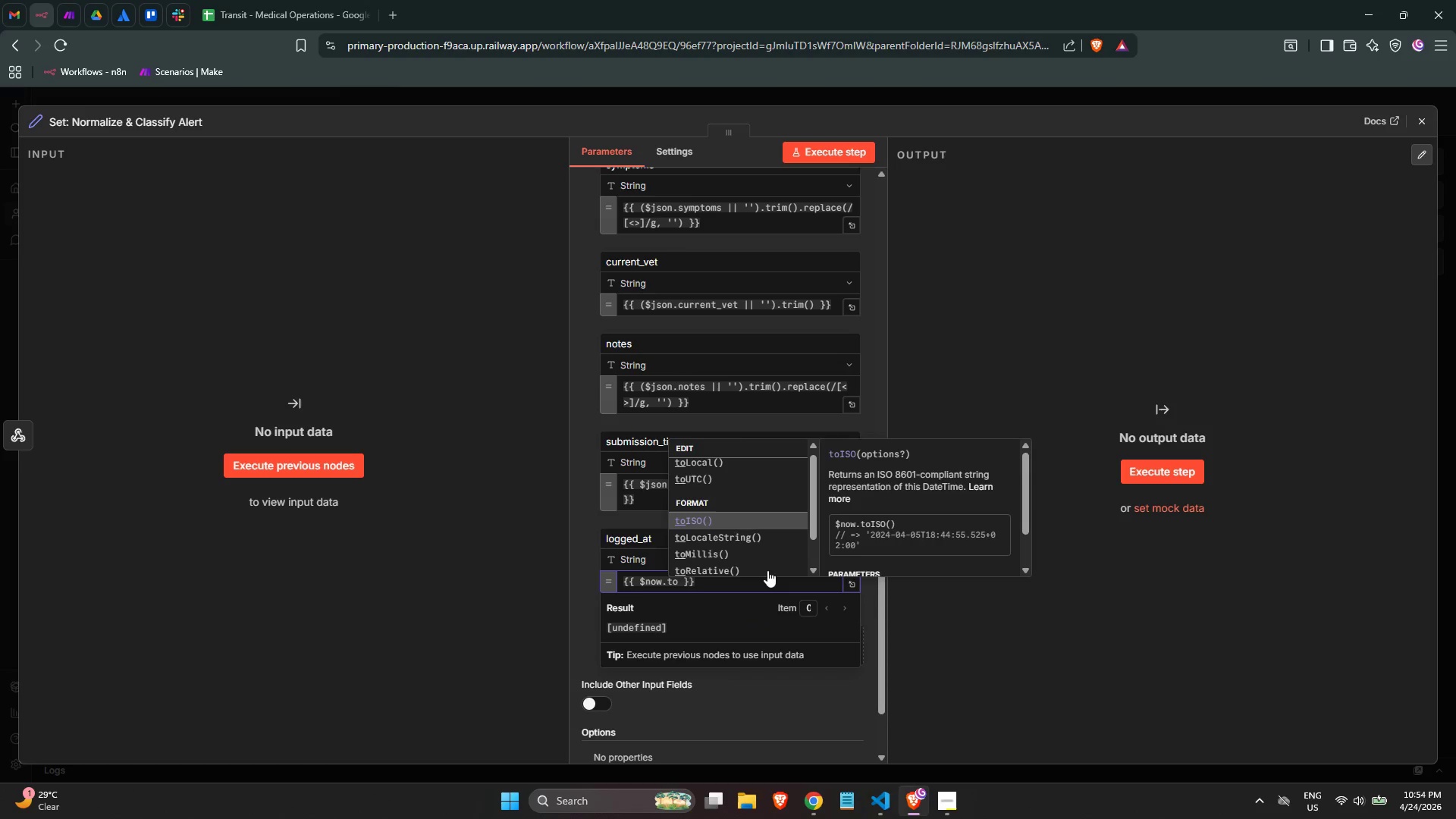 
key(Enter)
 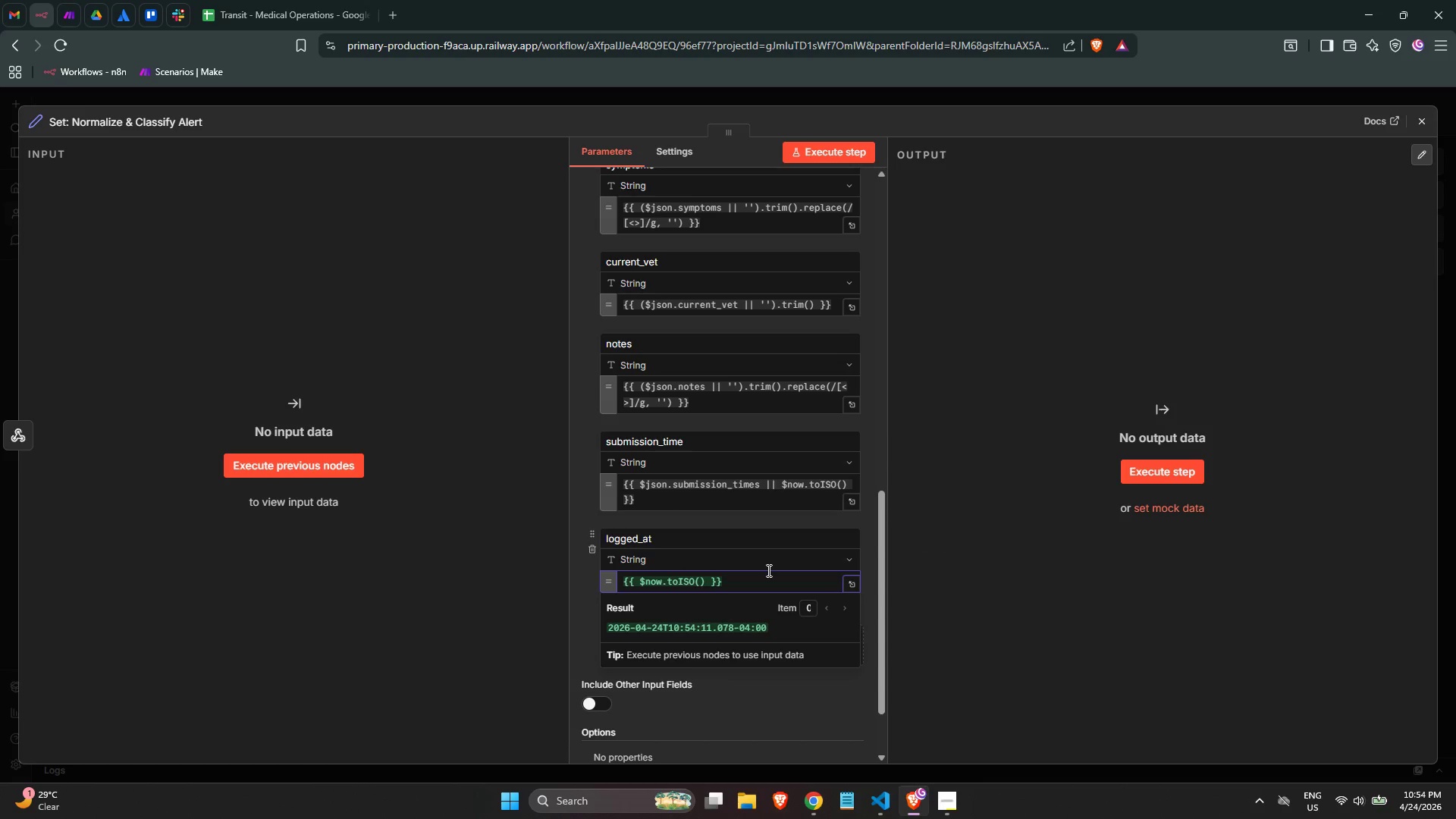 
wait(7.05)
 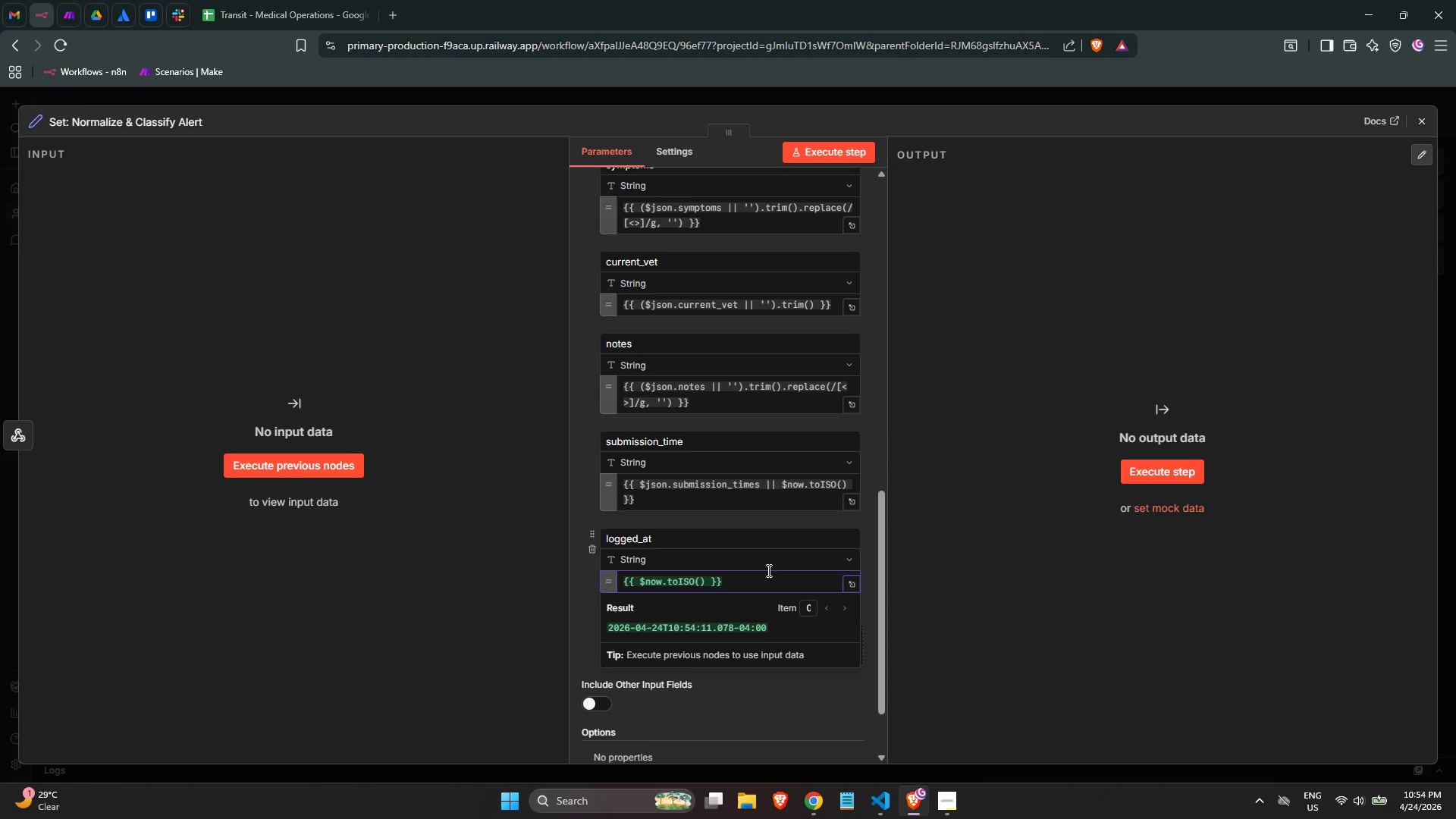 
left_click_drag(start_coordinate=[693, 521], to_coordinate=[697, 522])
 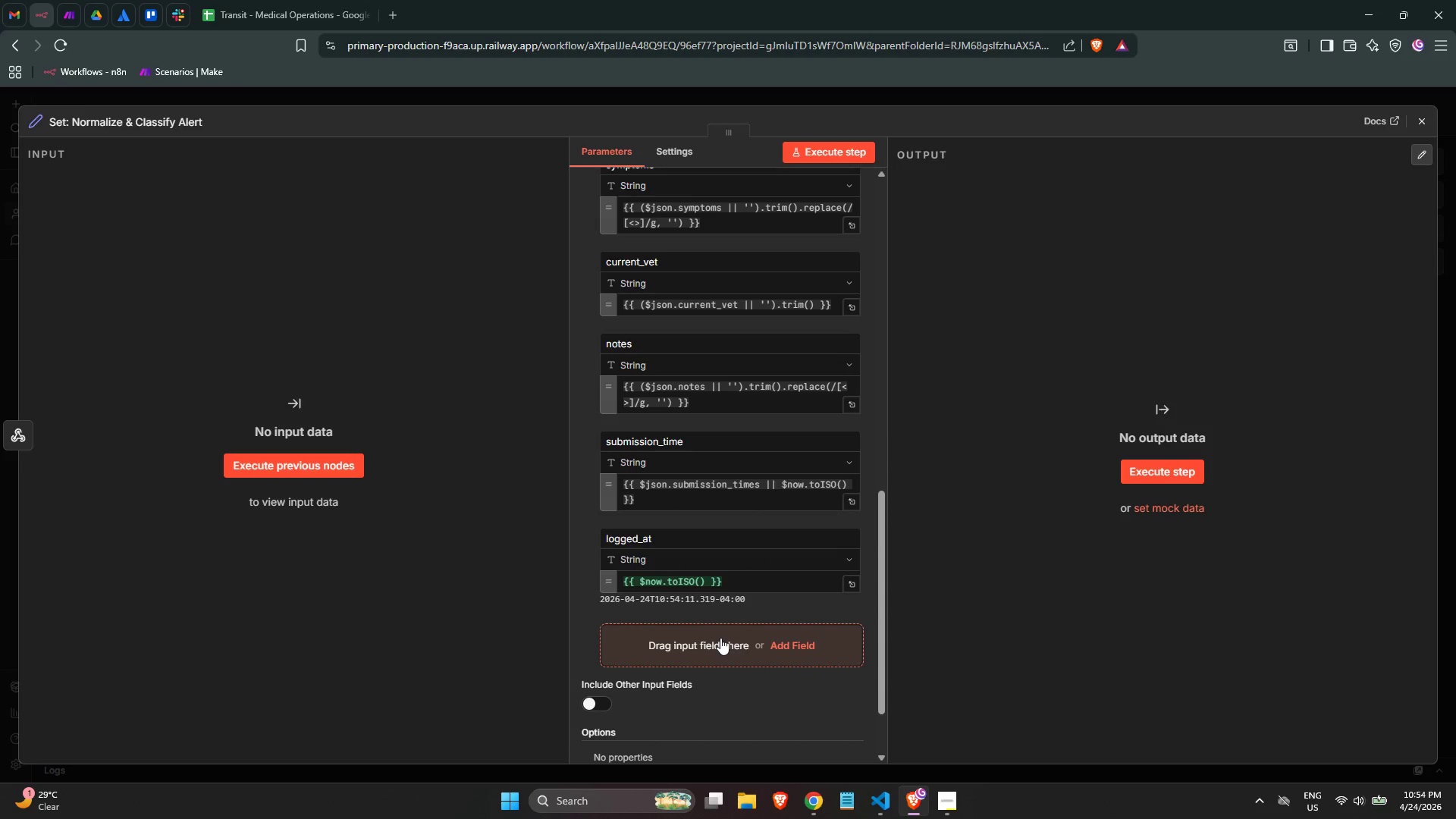 
scroll: coordinate [703, 643], scroll_direction: down, amount: 1.0
 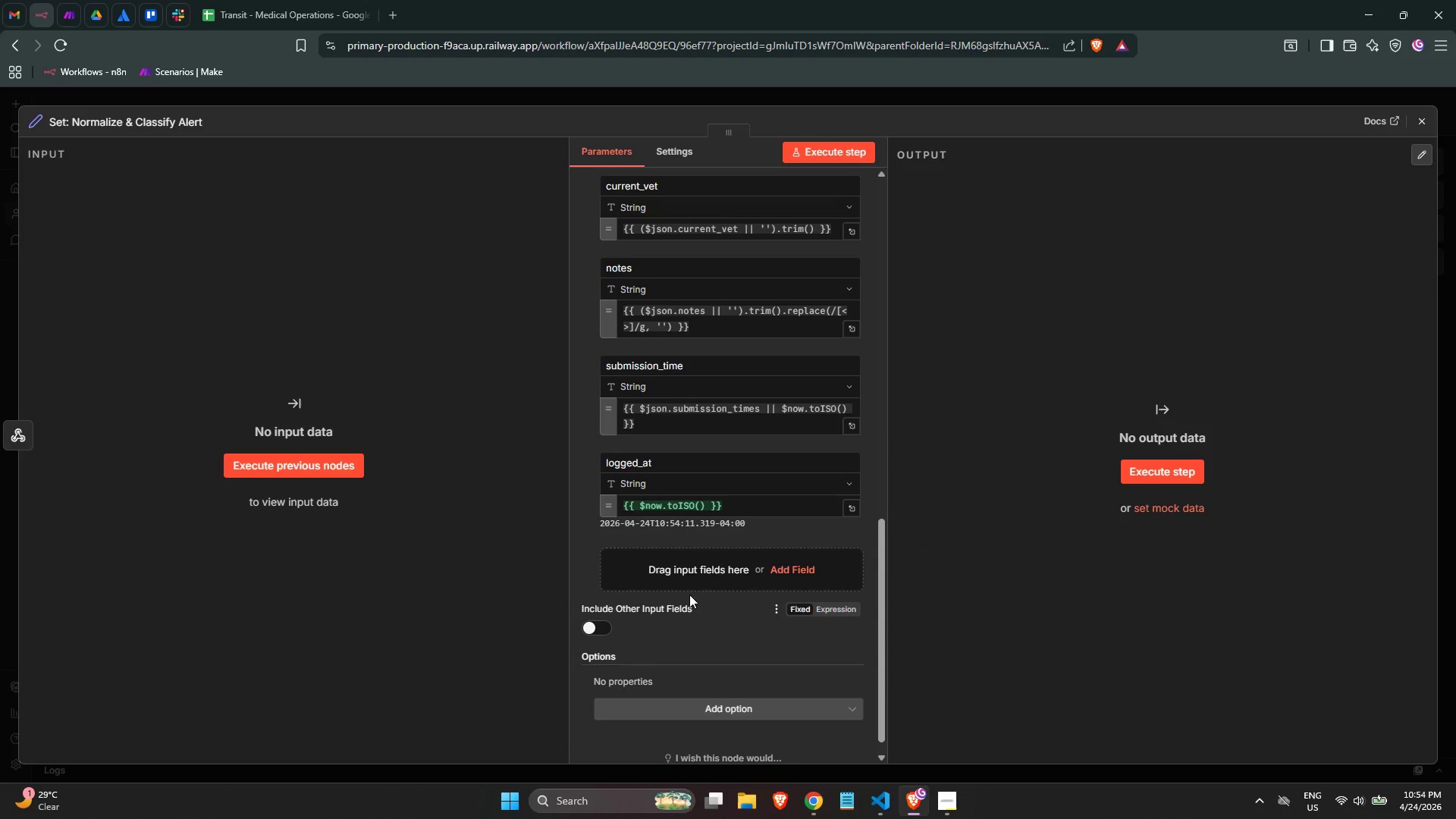 
left_click([682, 591])
 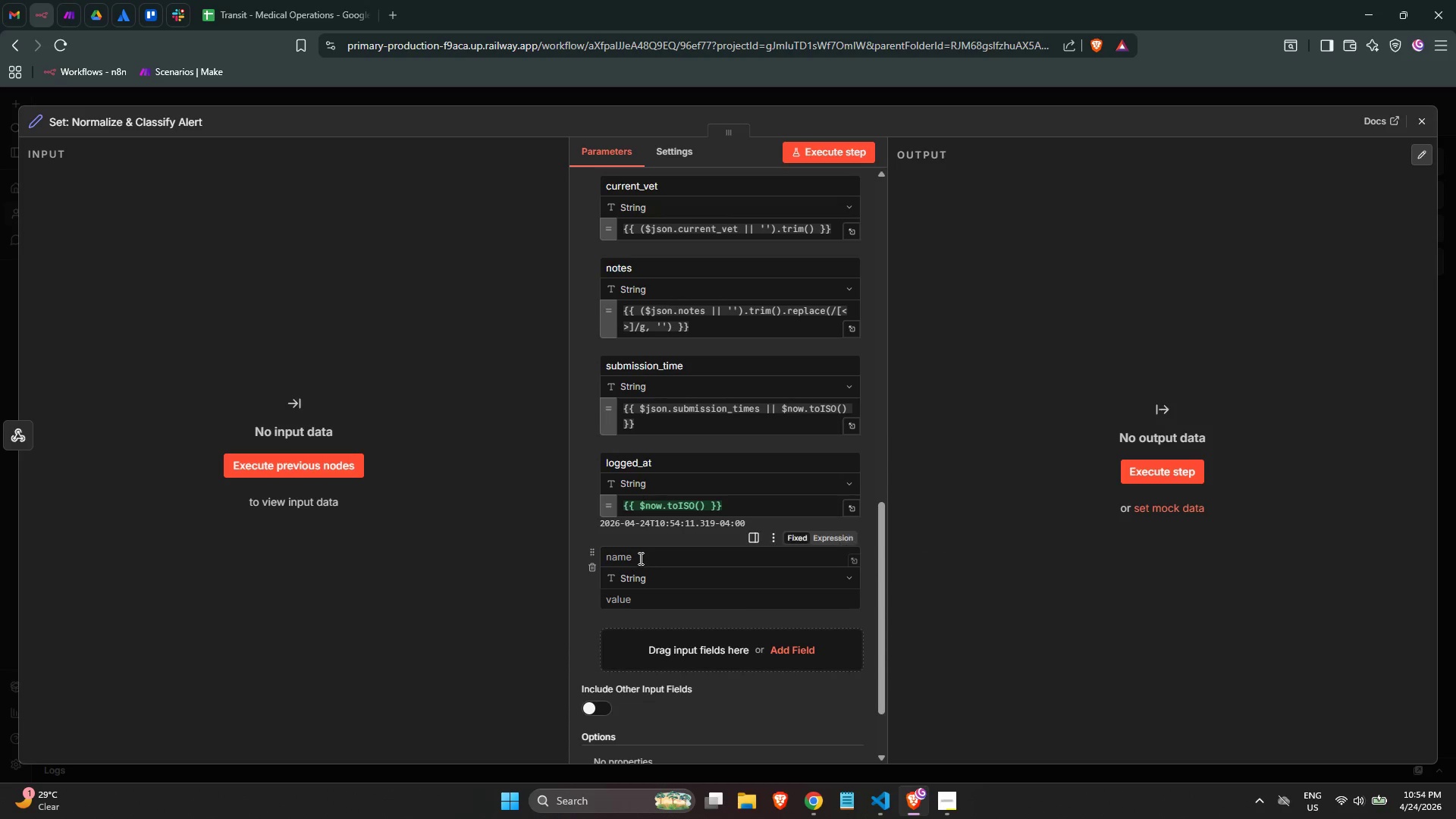 
left_click([637, 552])
 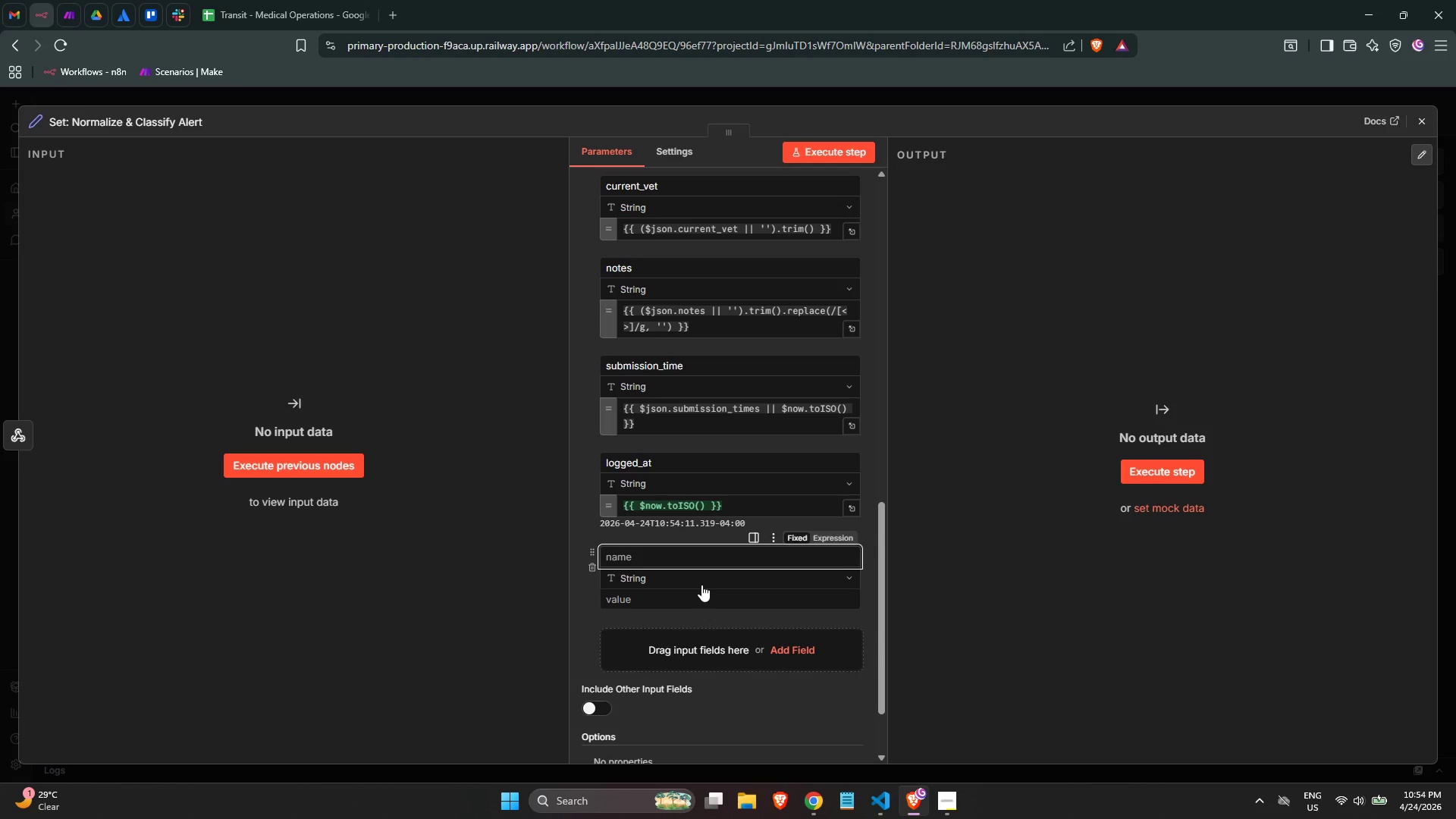 
type(logged_at_readable)
 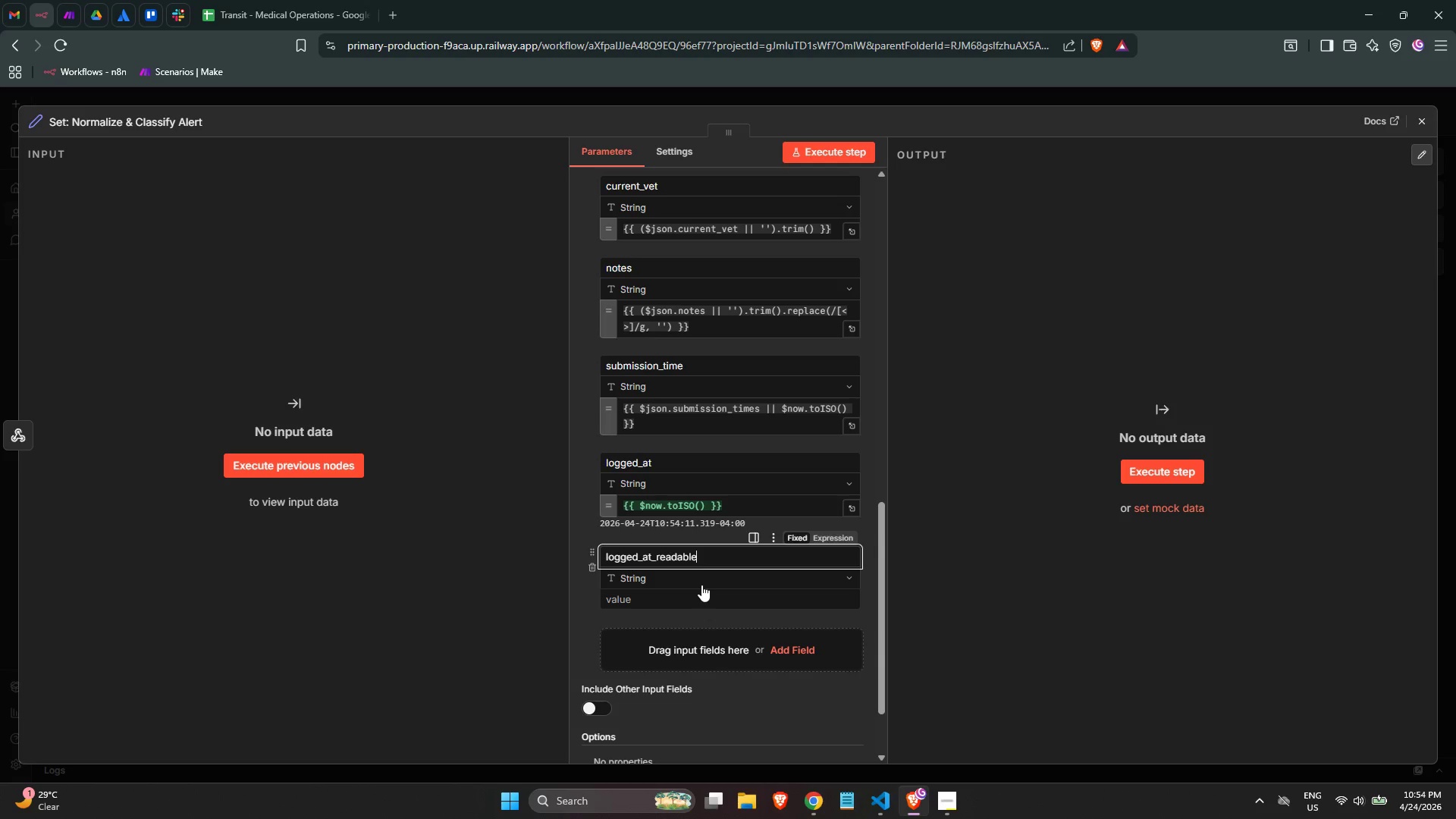 
wait(8.73)
 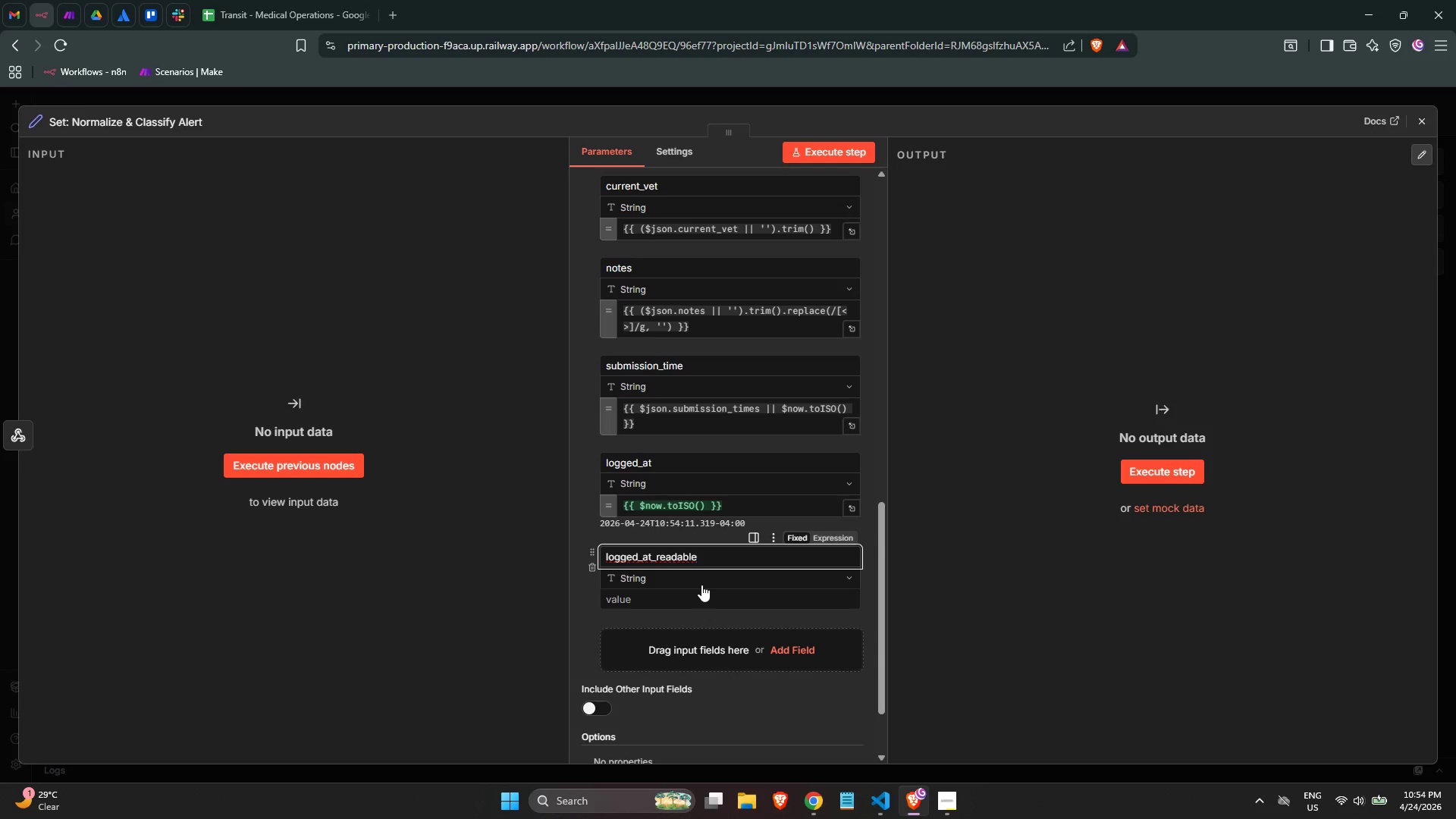 
left_click([657, 600])
 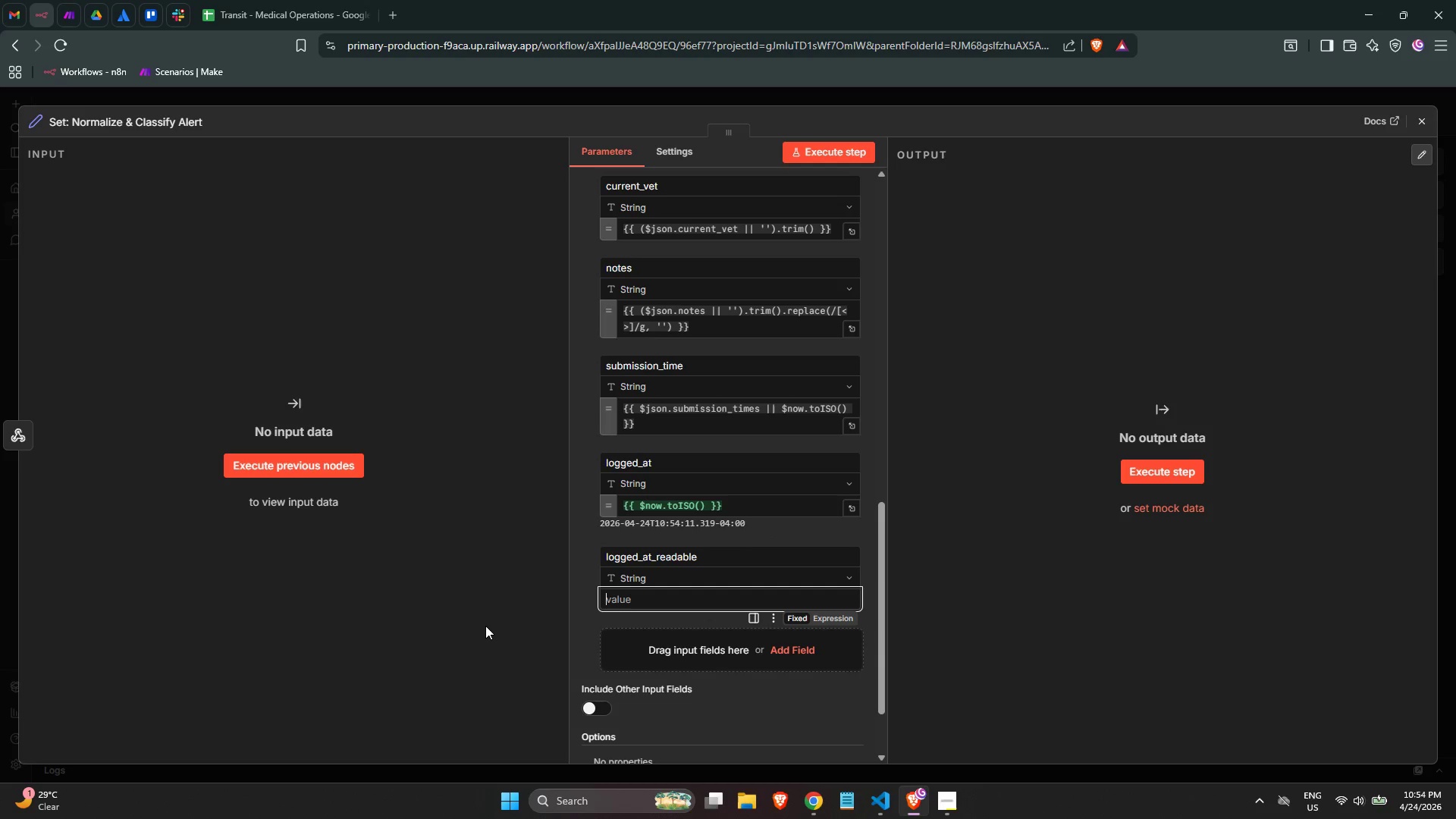 
wait(9.31)
 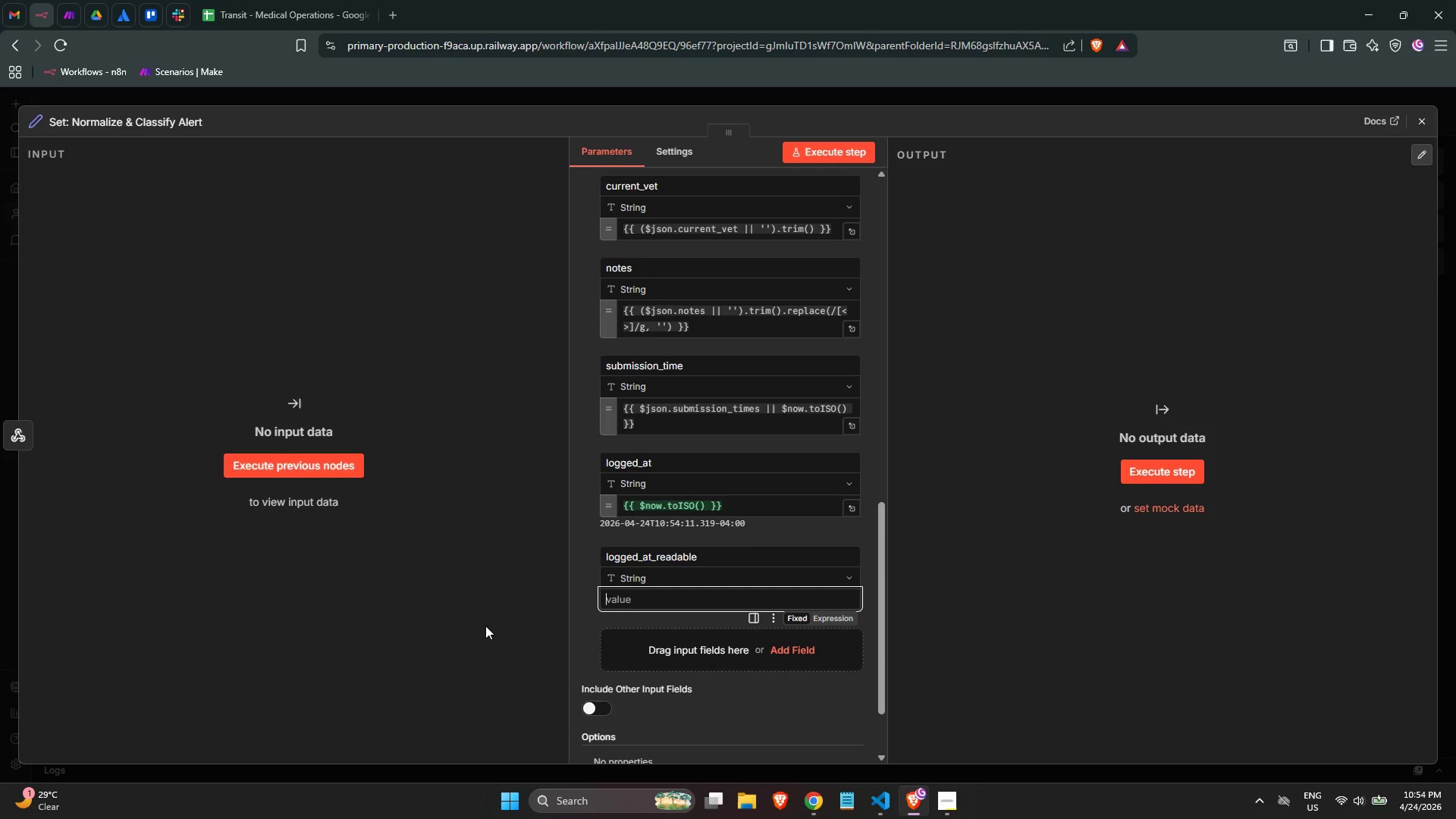 
key(Equal)
 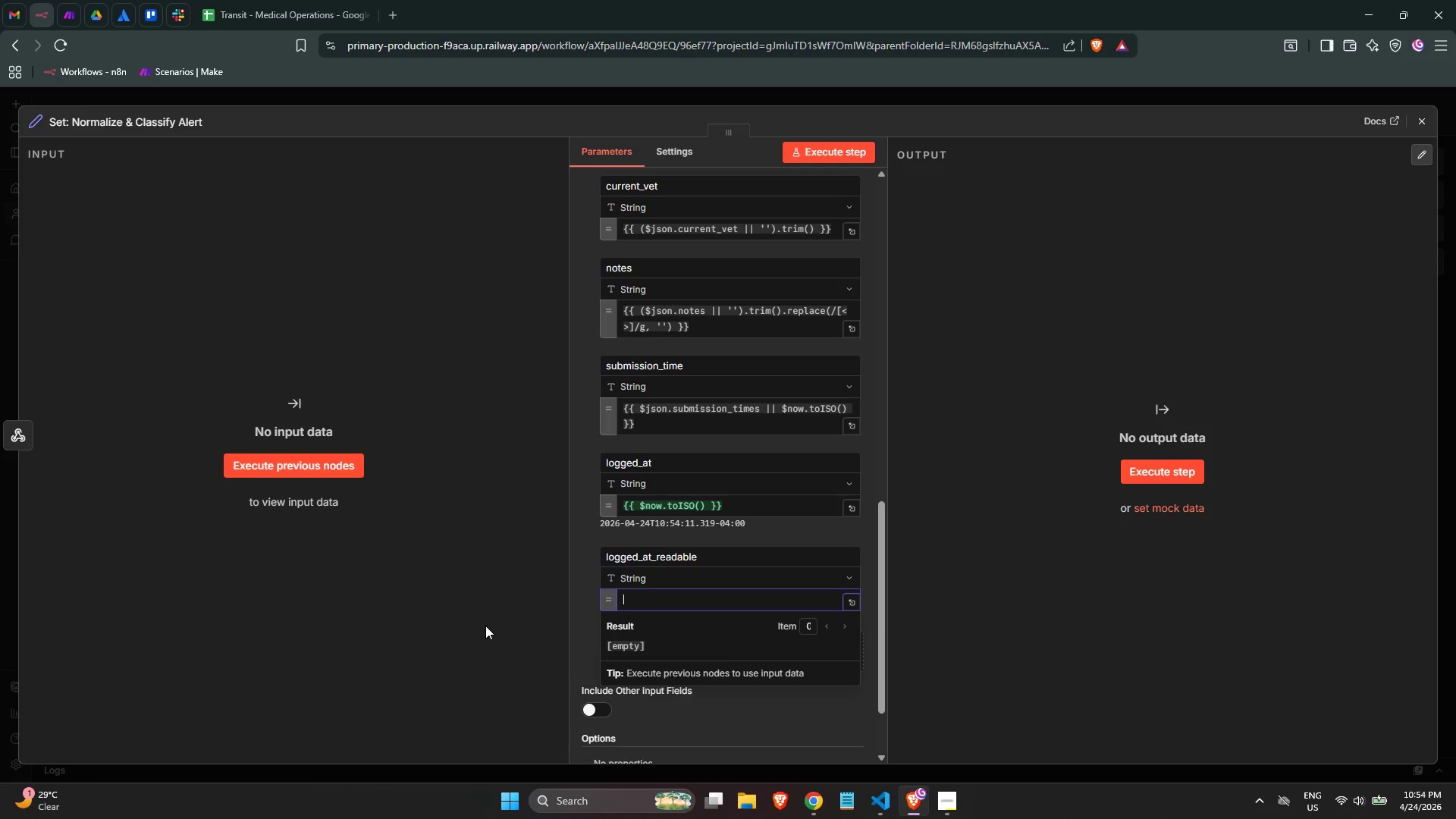 
key(Shift+BracketLeft)
 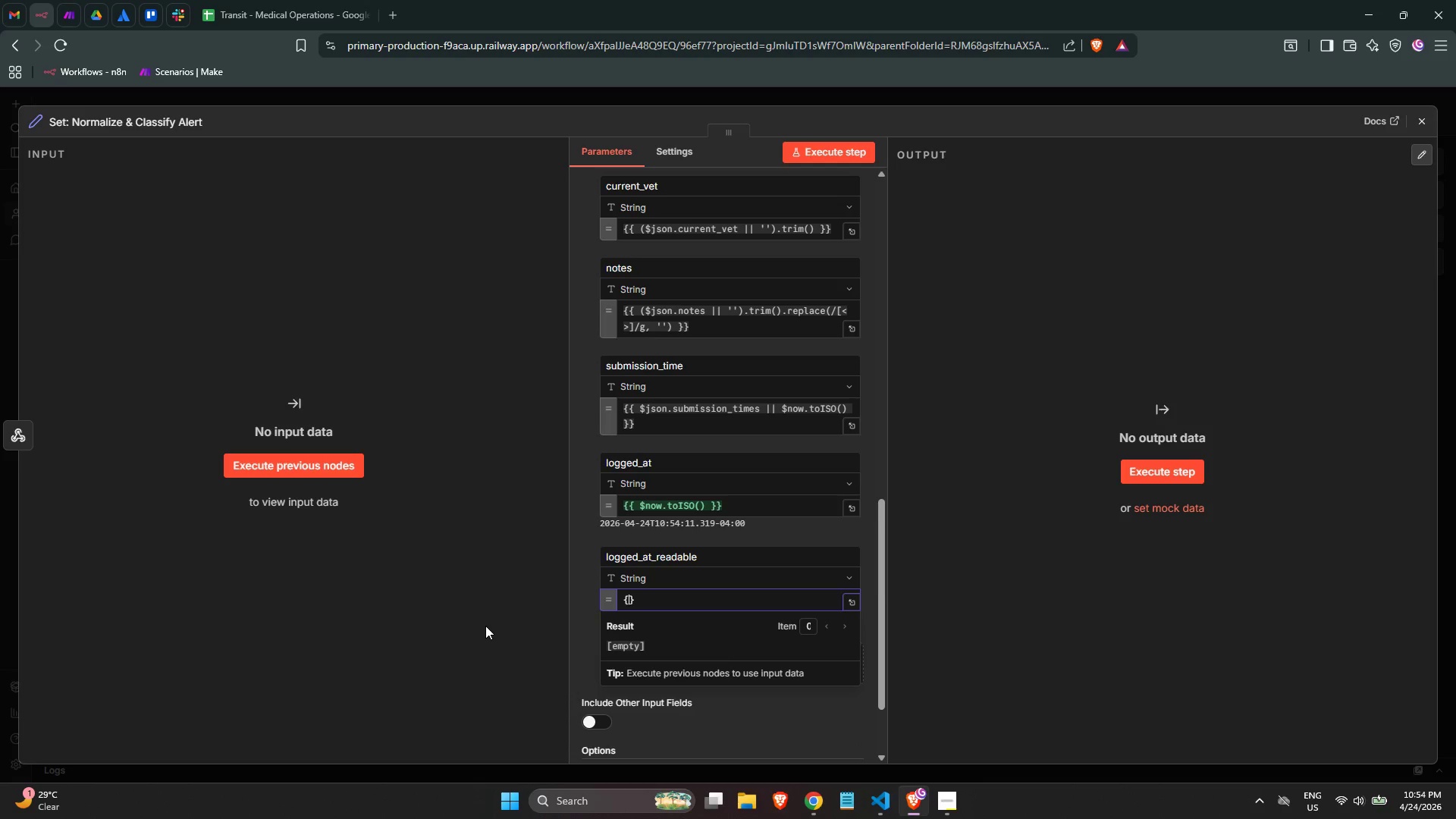 
key(Shift+BracketLeft)
 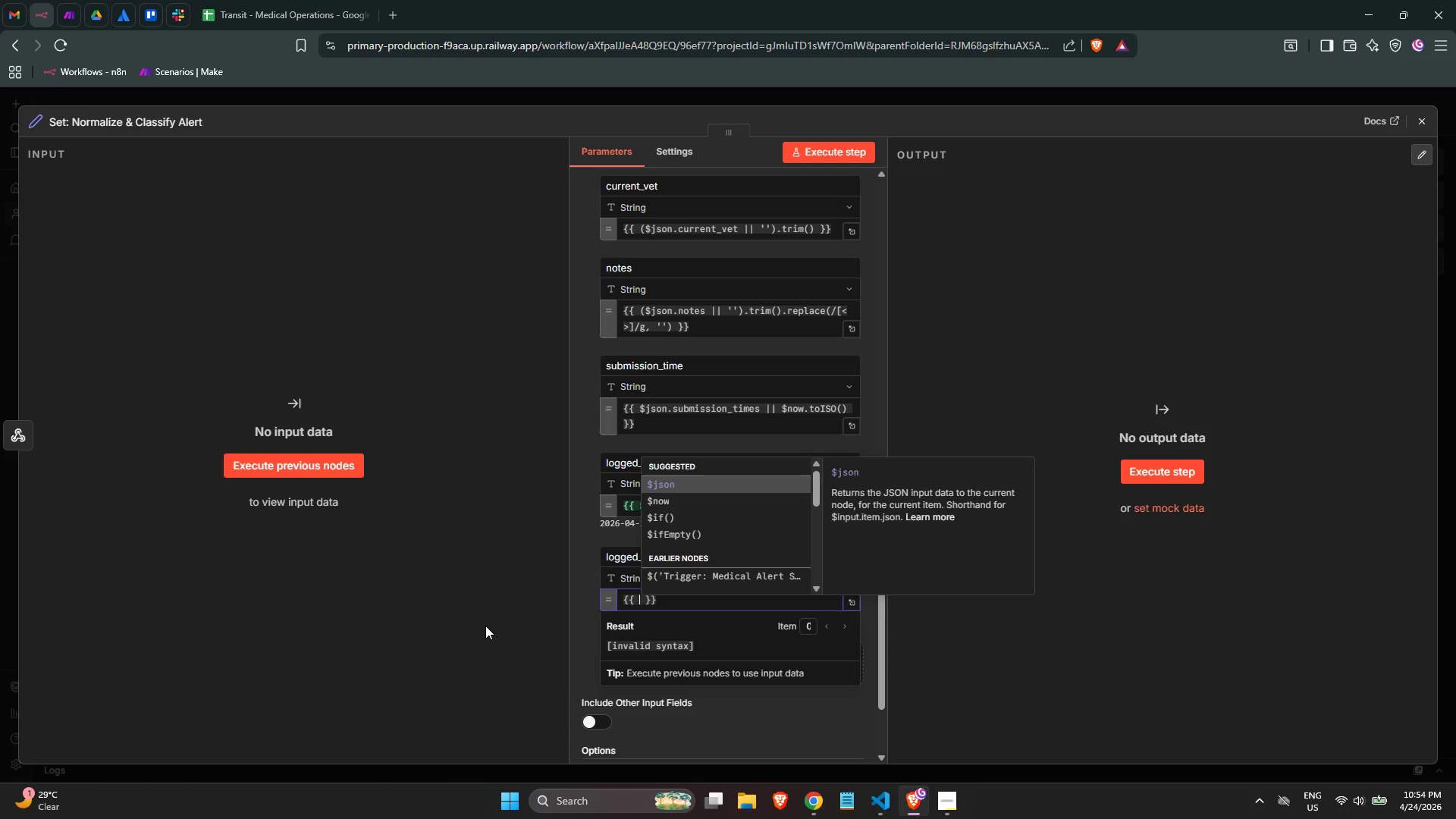 
key(ArrowDown)
 